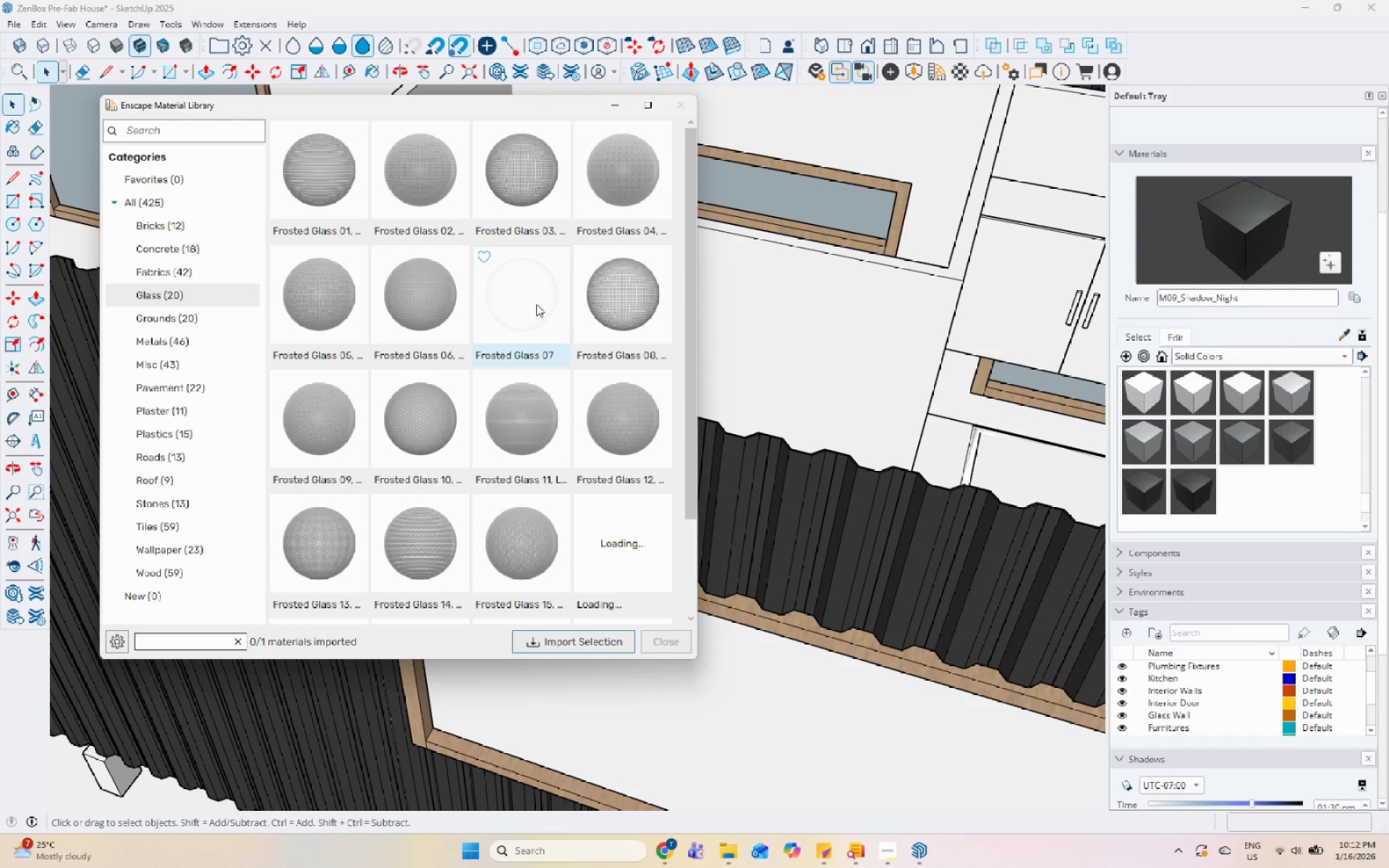 
left_click([674, 111])
 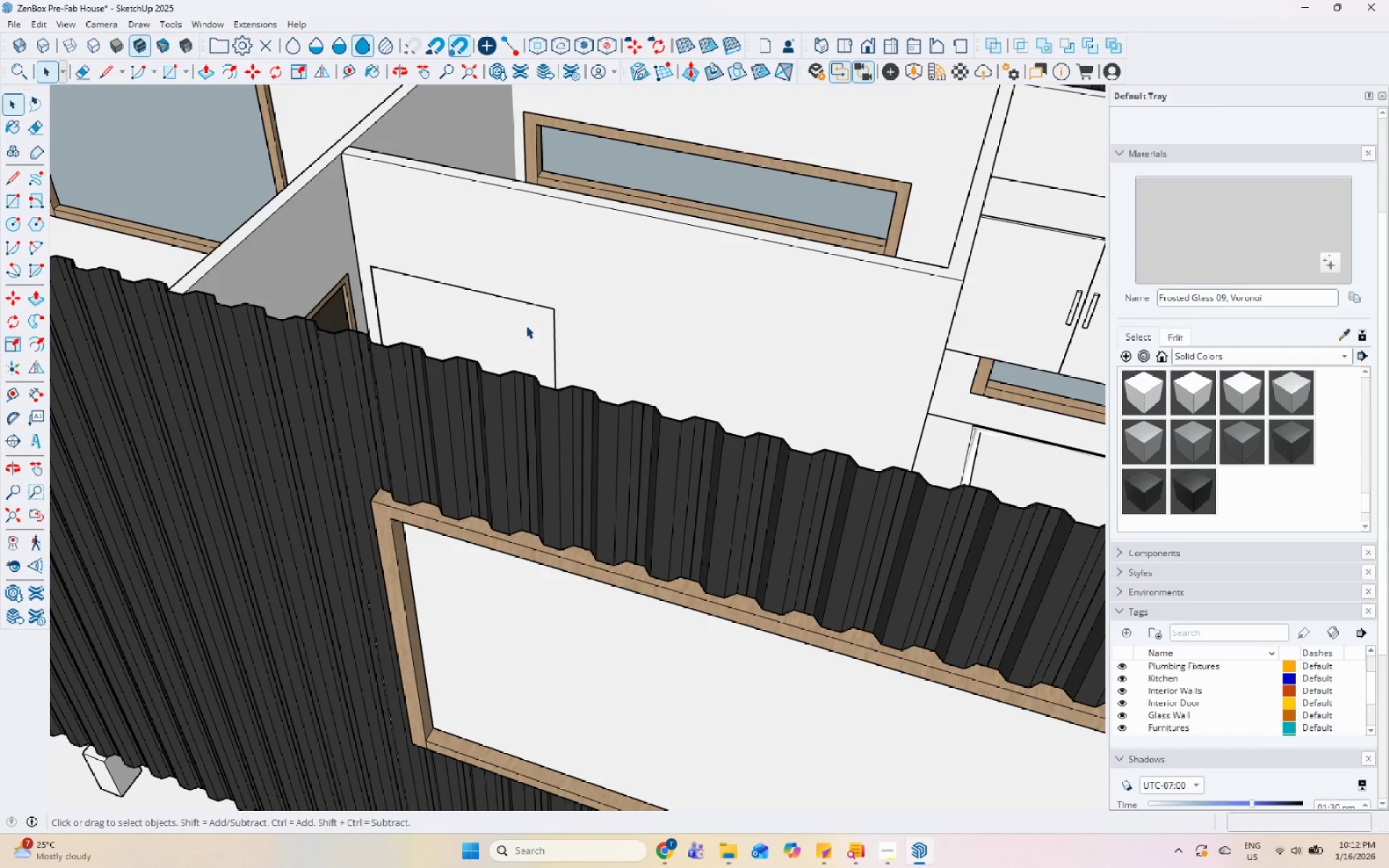 
double_click([526, 326])
 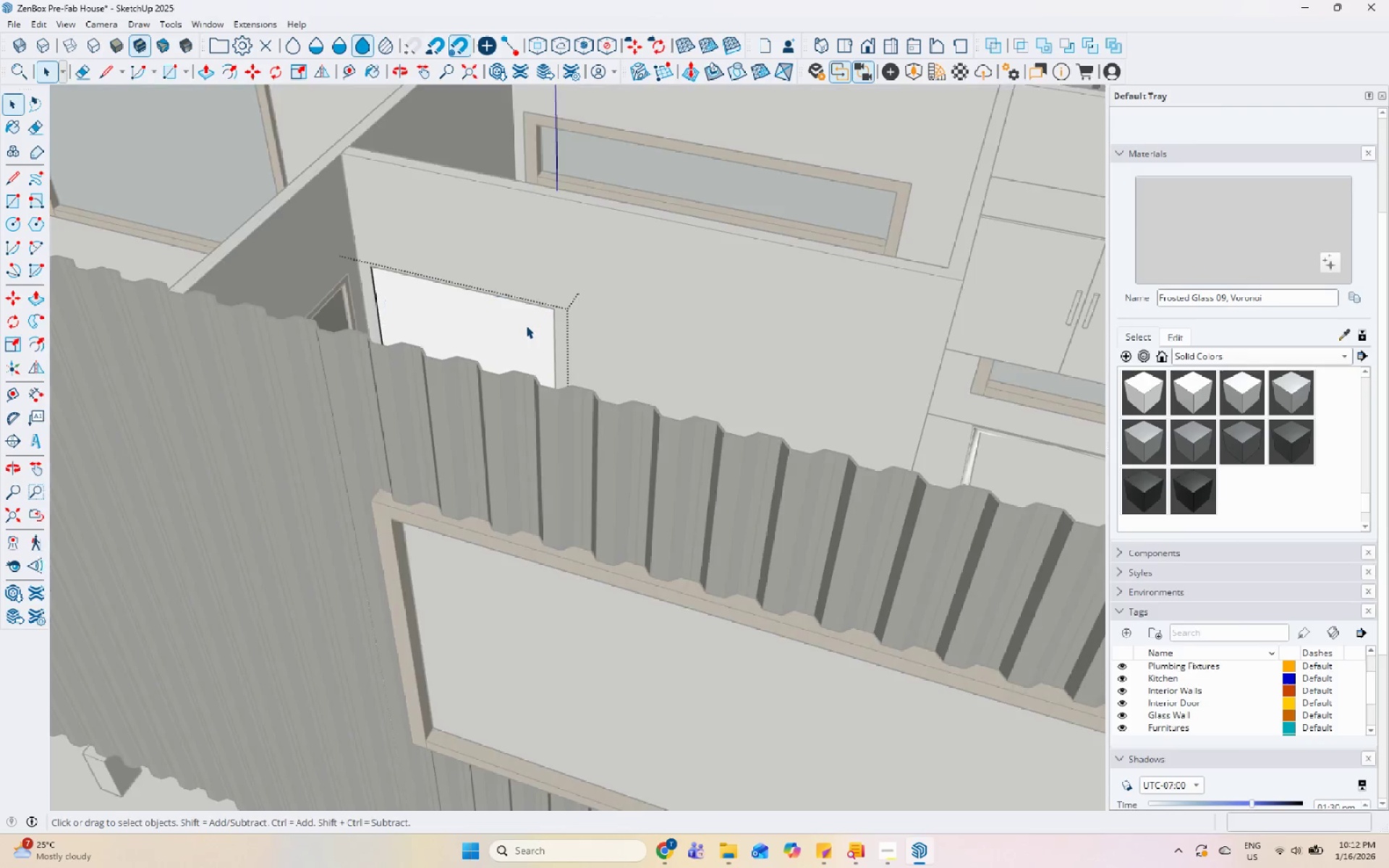 
triple_click([526, 326])
 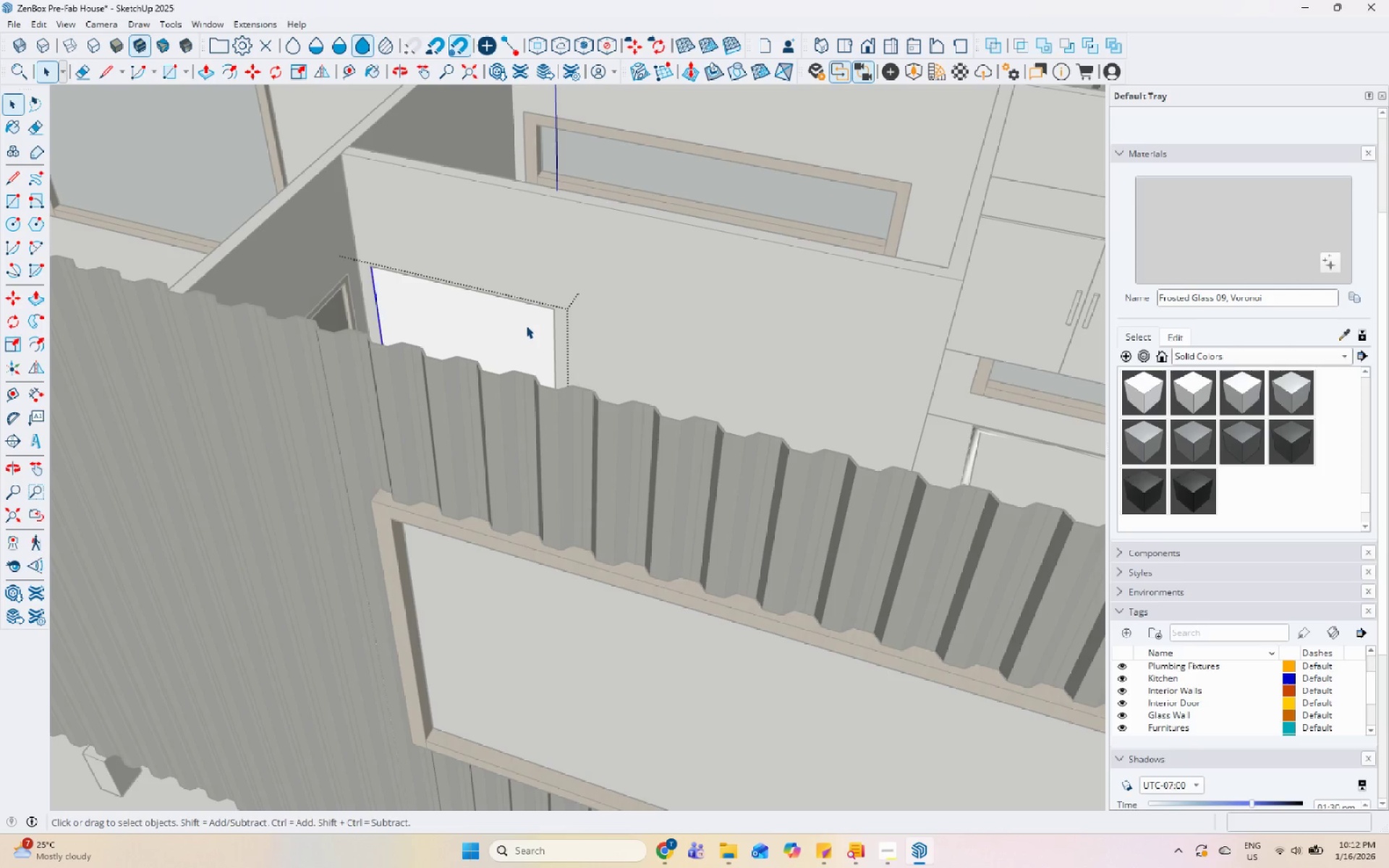 
triple_click([526, 326])
 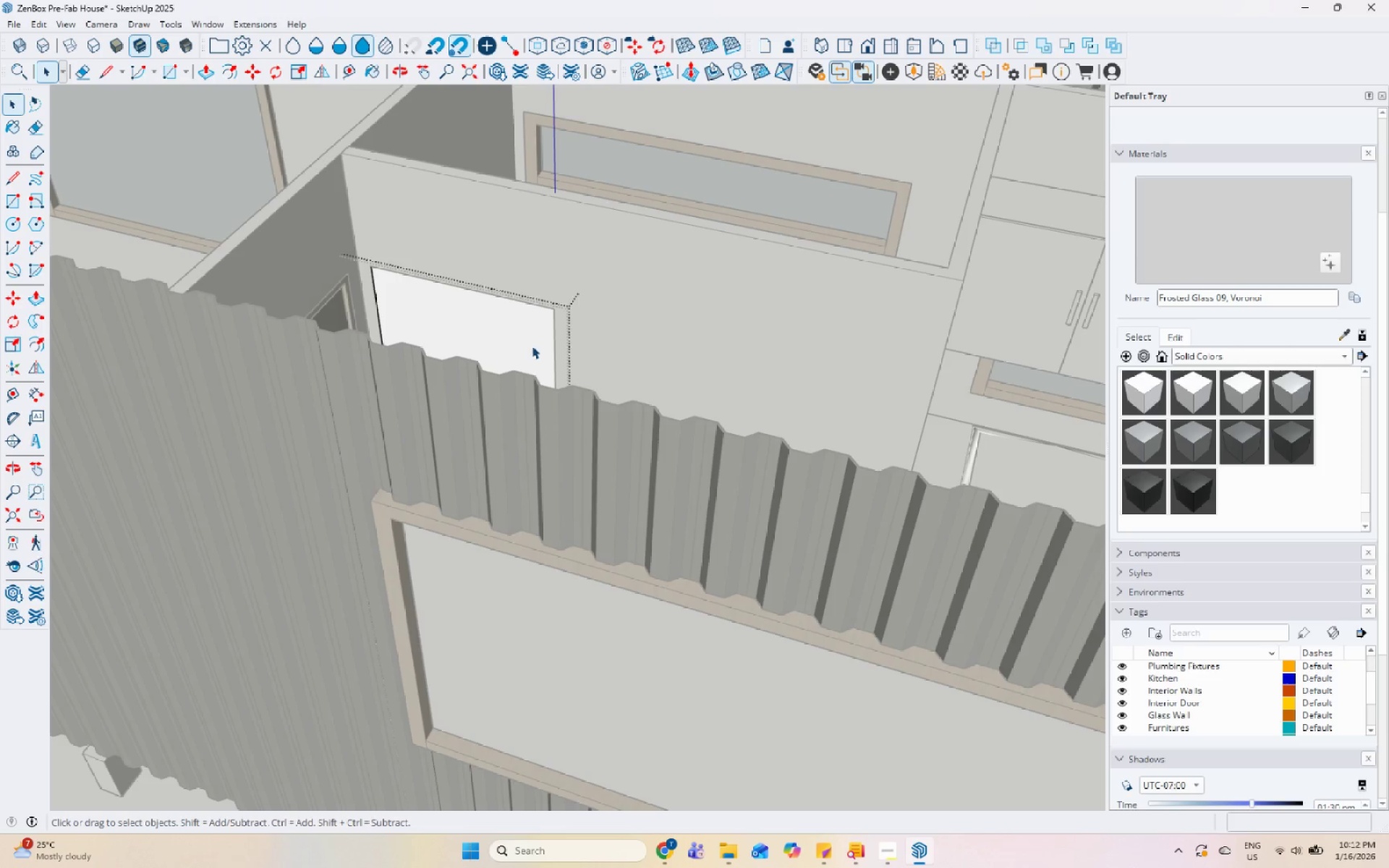 
double_click([539, 331])
 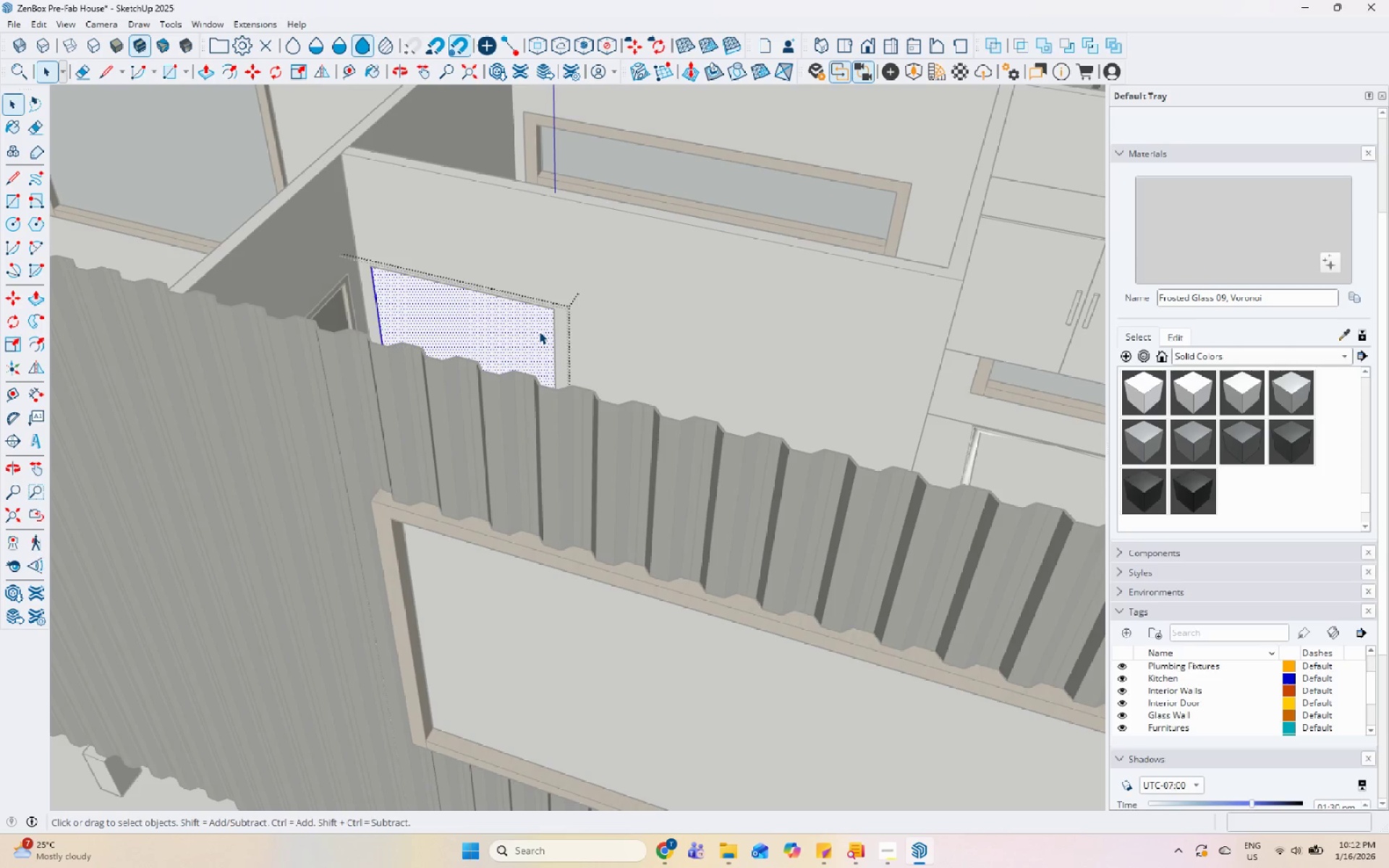 
triple_click([539, 331])
 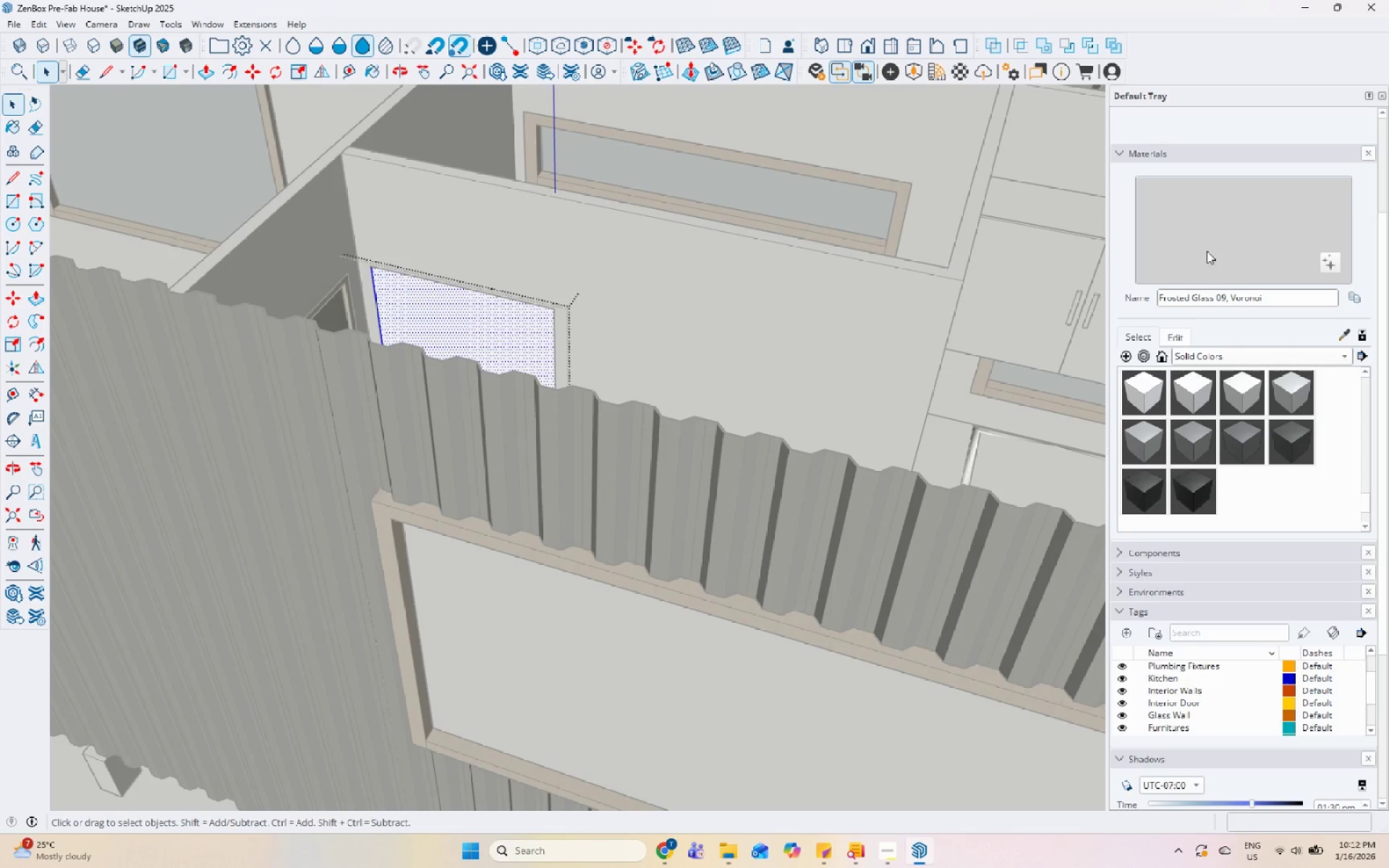 
left_click_drag(start_coordinate=[1216, 251], to_coordinate=[1212, 252])
 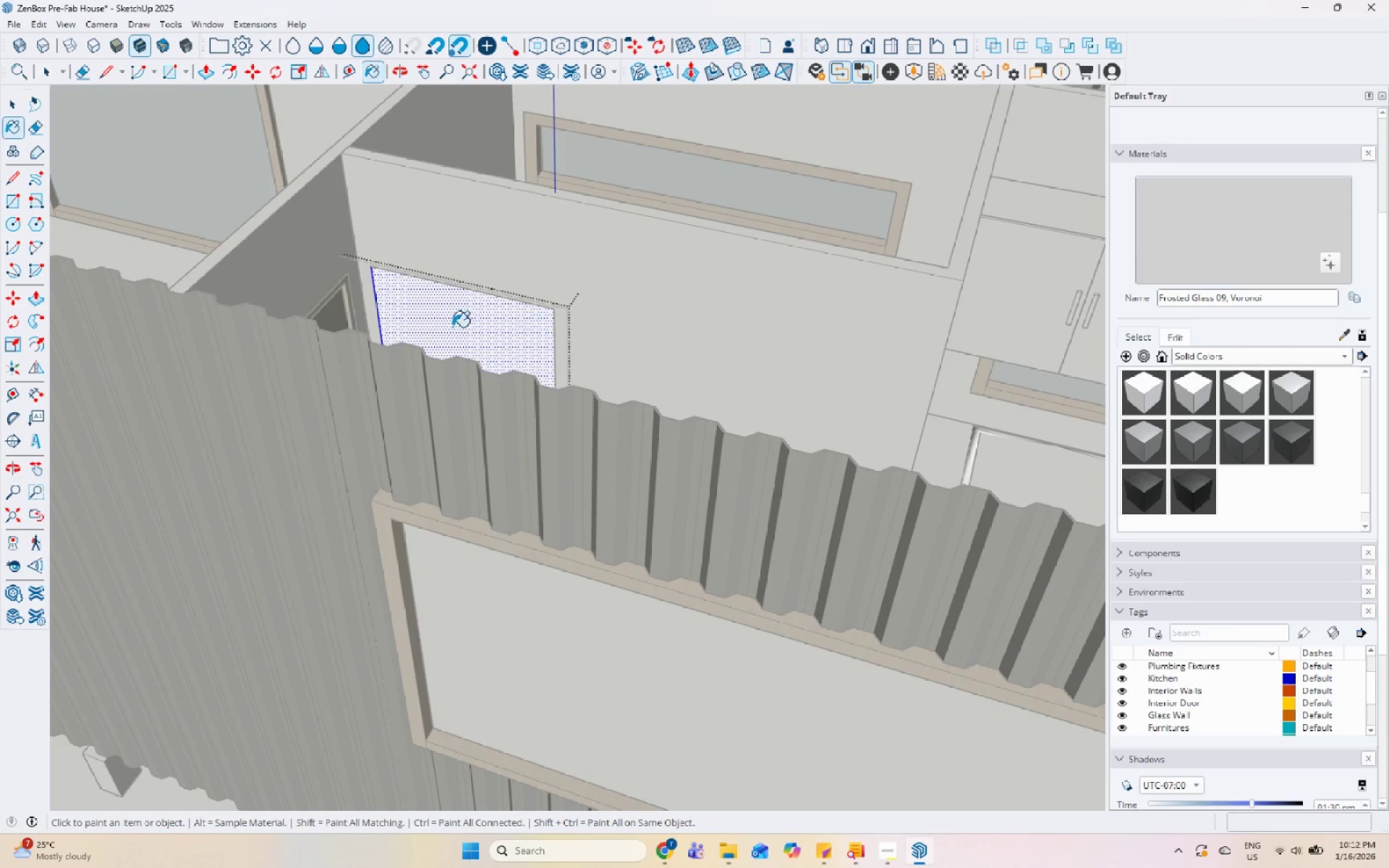 
scroll: coordinate [351, 305], scroll_direction: up, amount: 6.0
 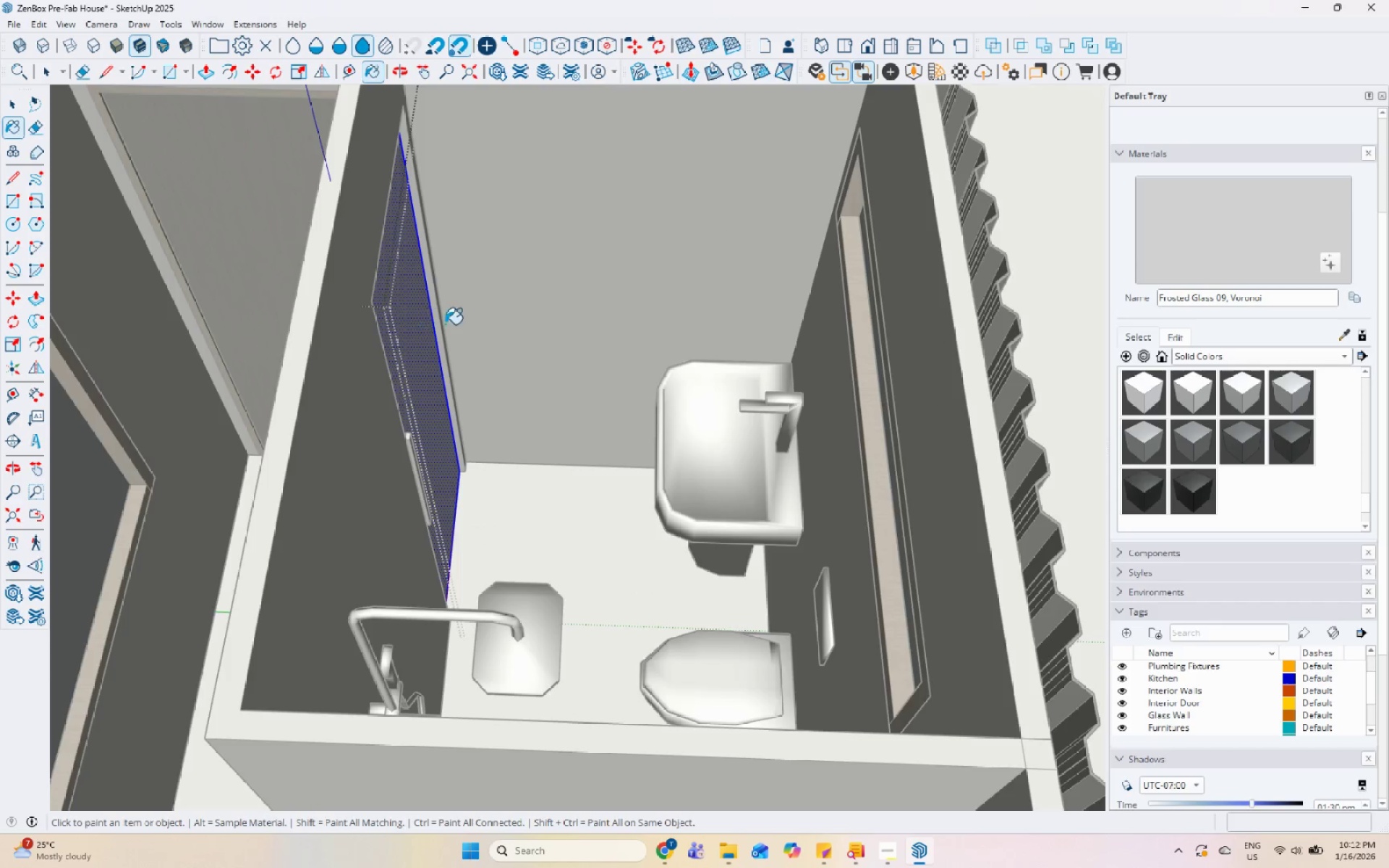 
key(Space)
 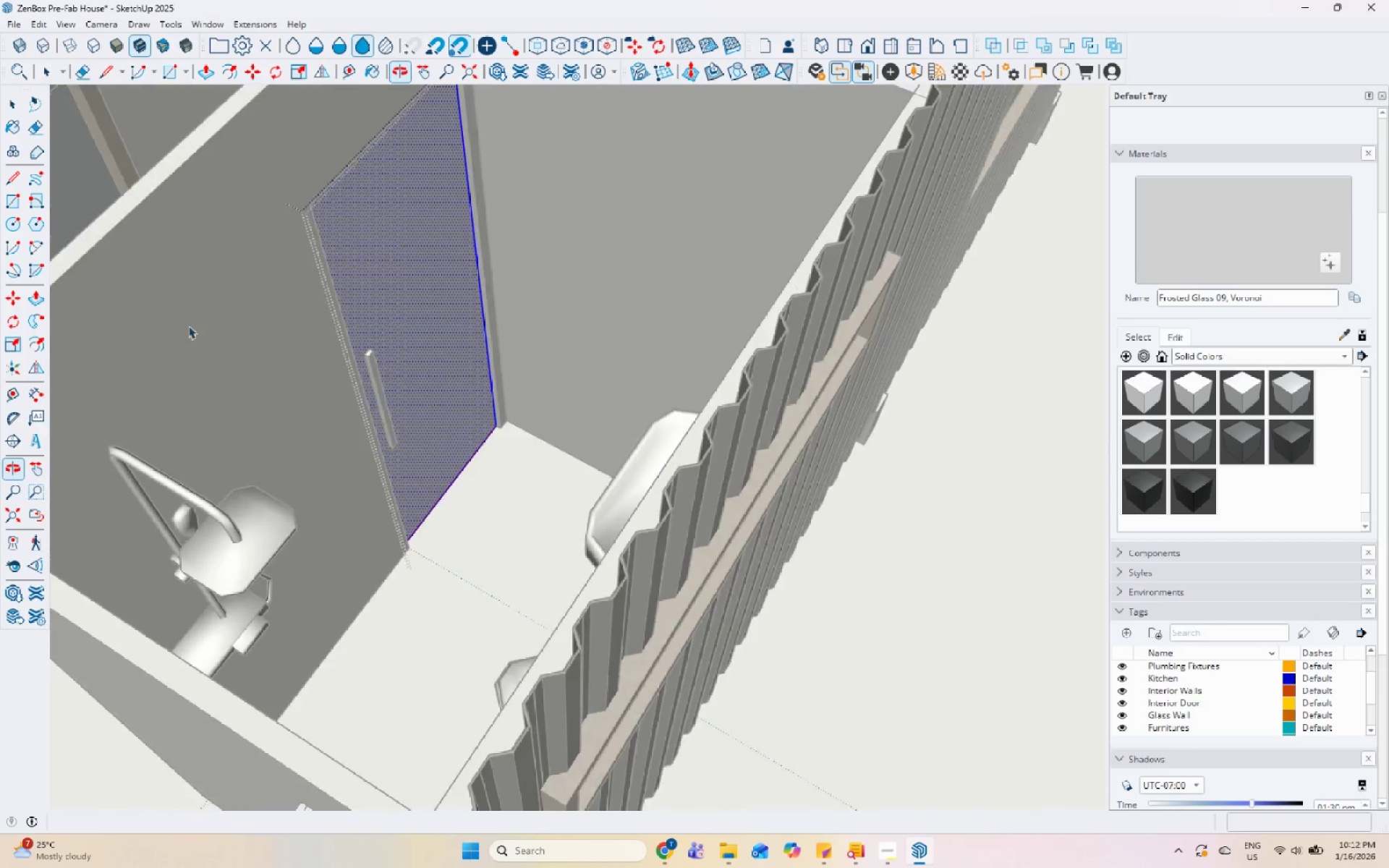 
key(Escape)
 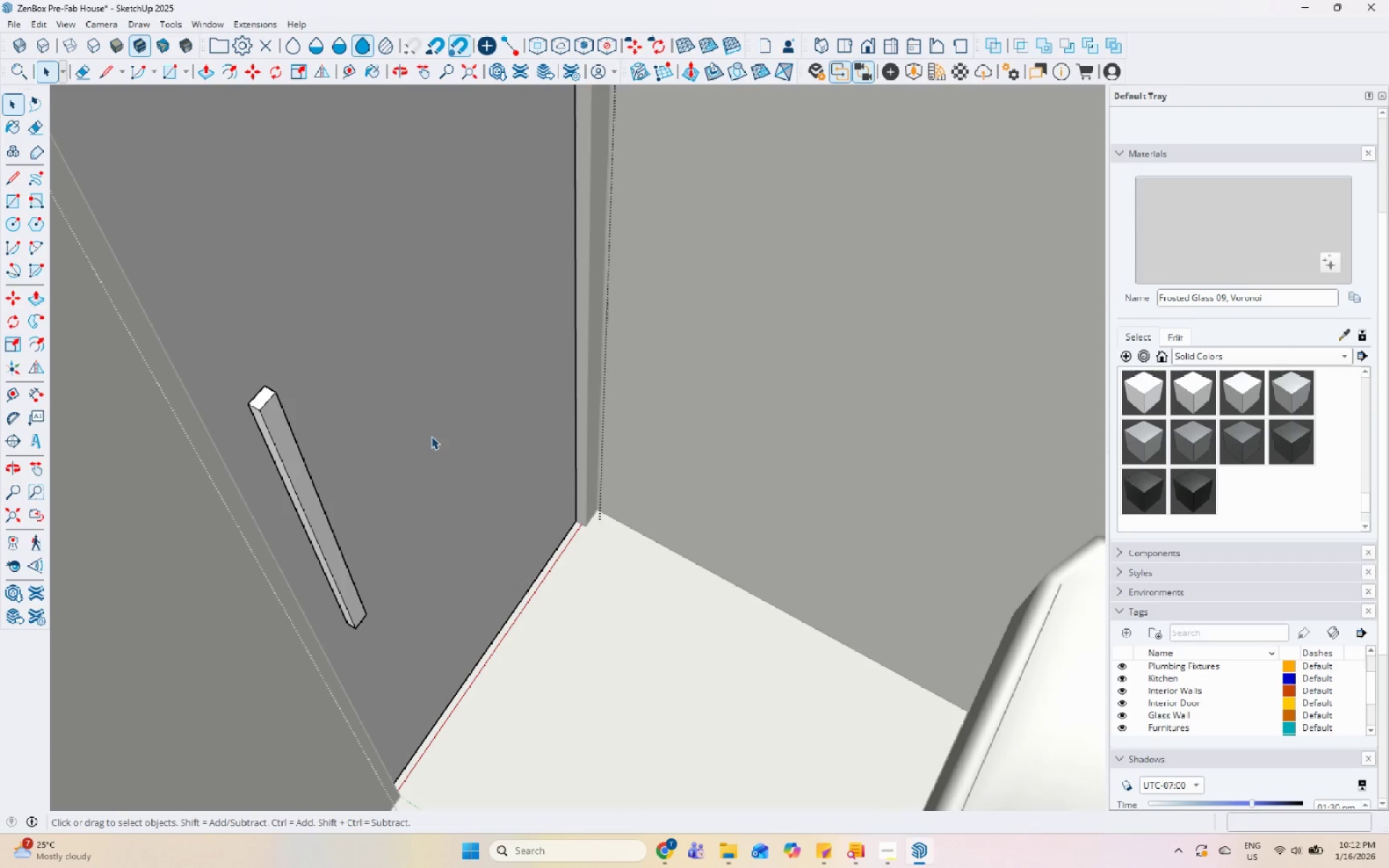 
scroll: coordinate [446, 412], scroll_direction: up, amount: 10.0
 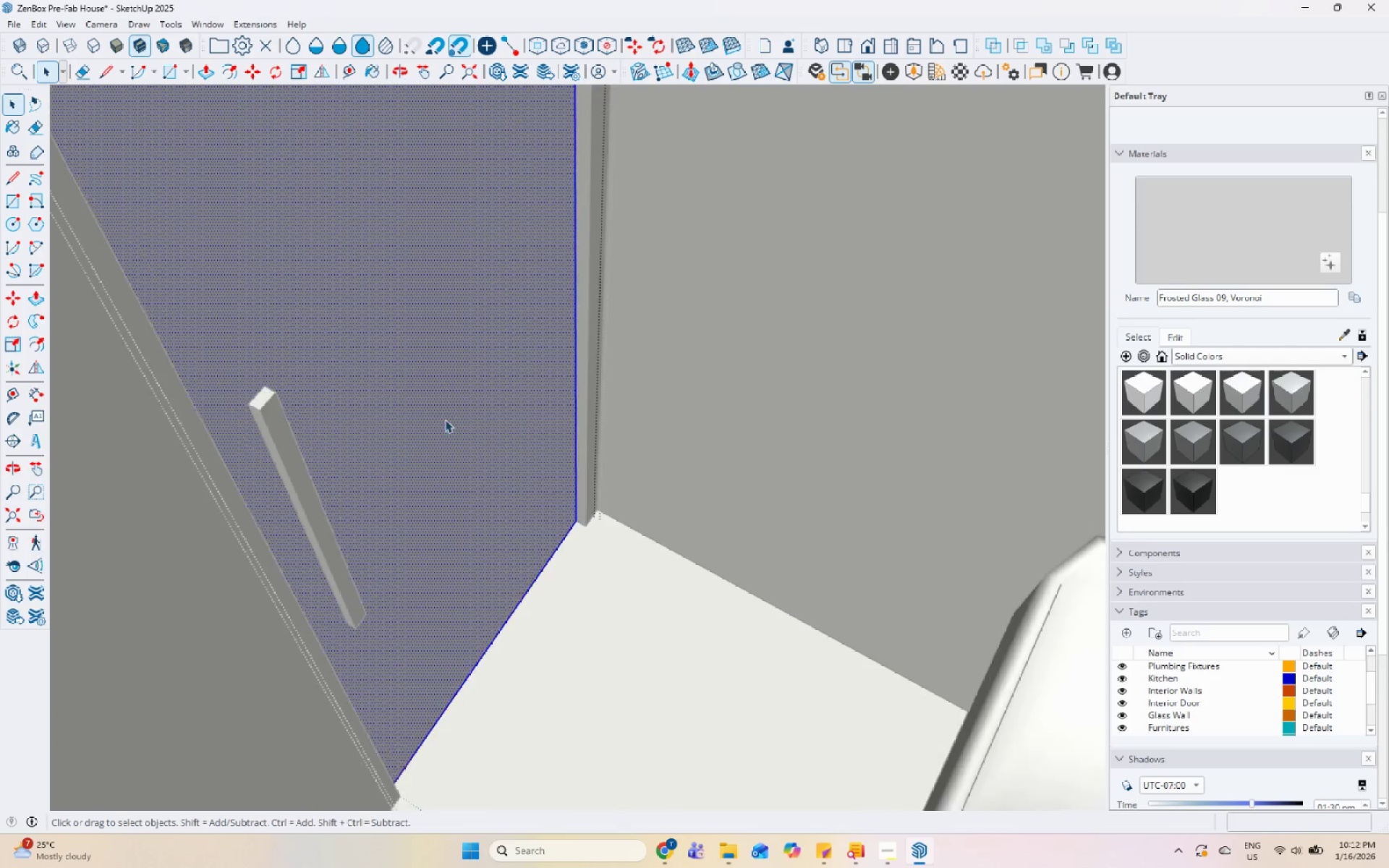 
key(Space)
 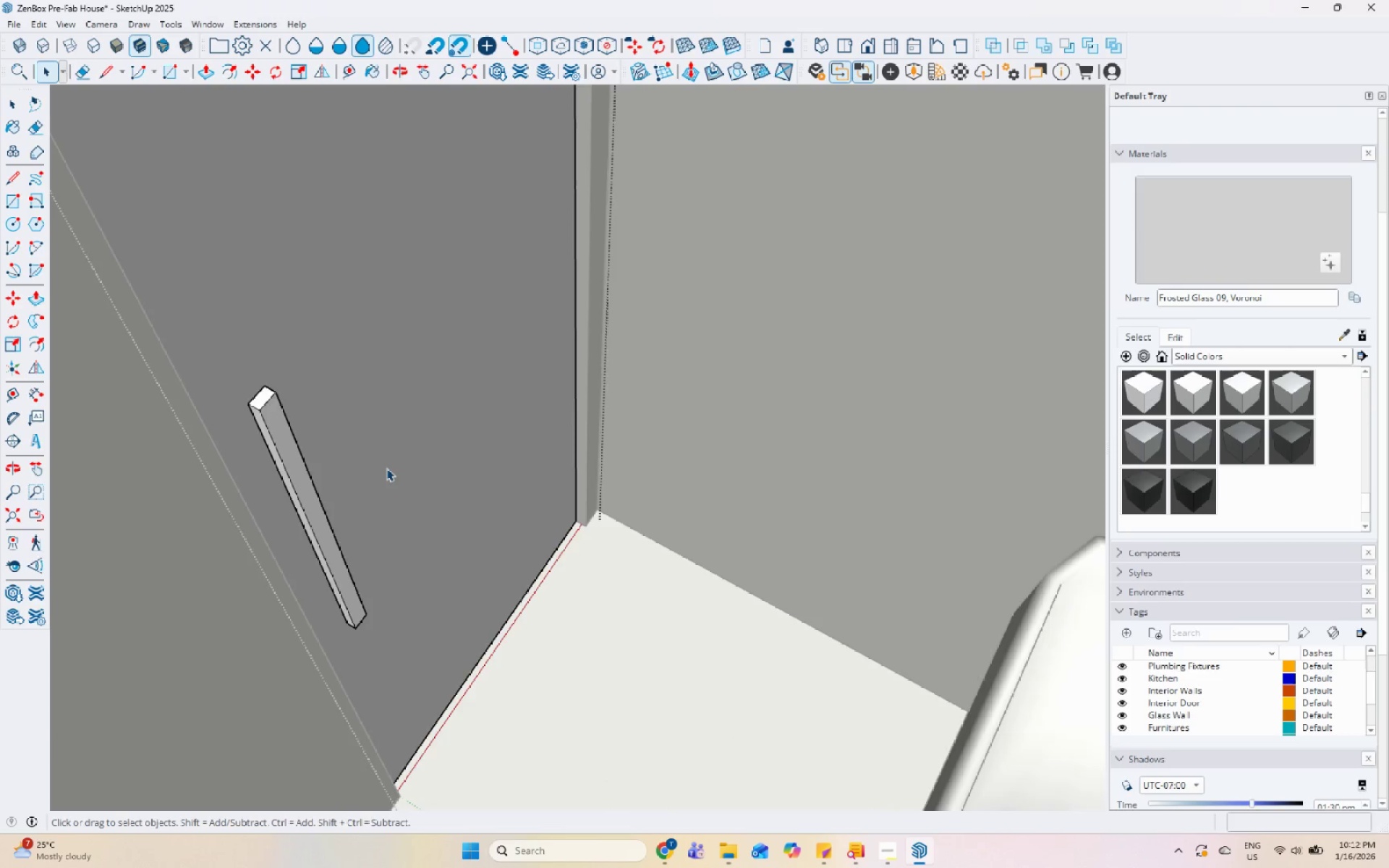 
key(Escape)
 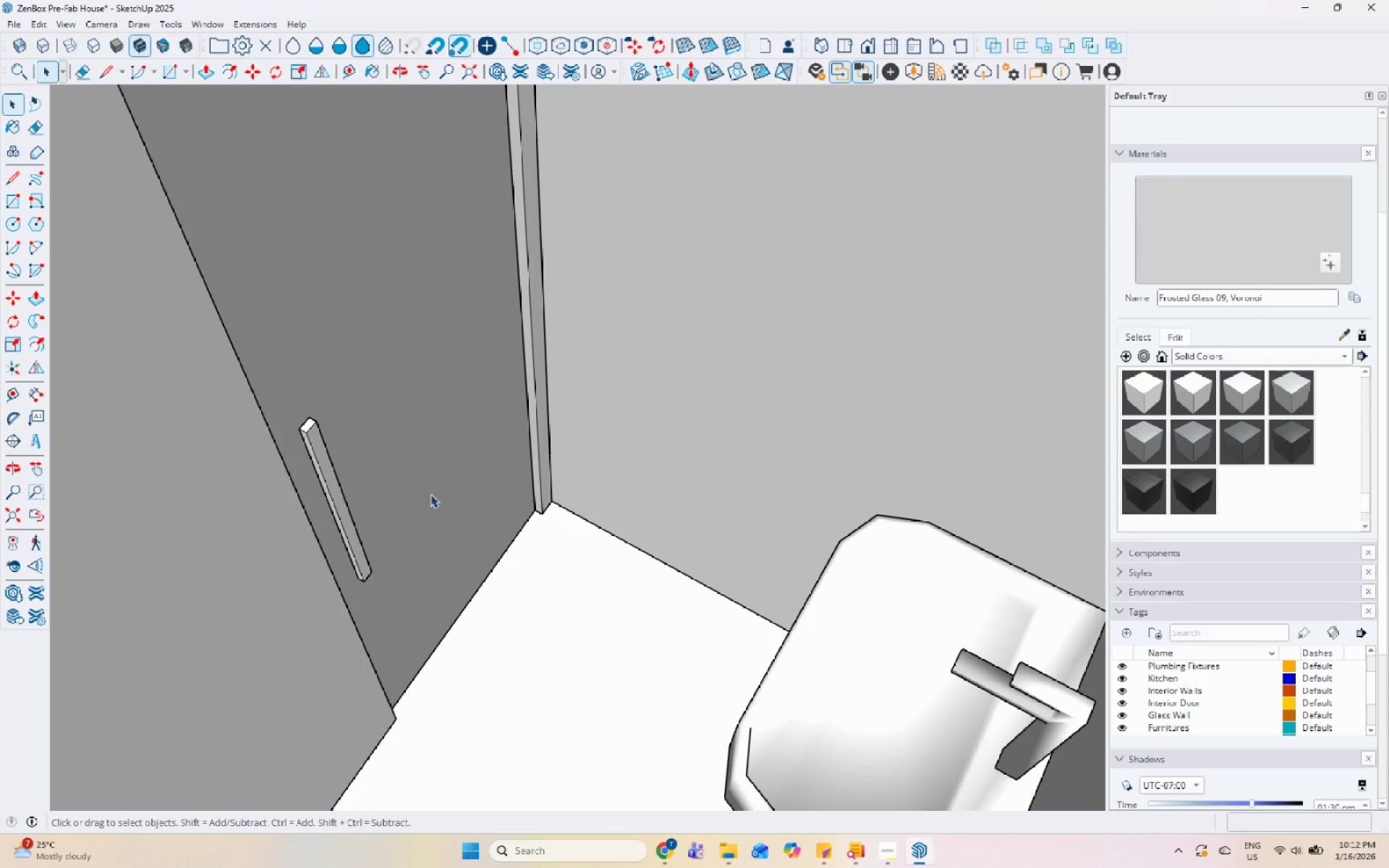 
key(Escape)
 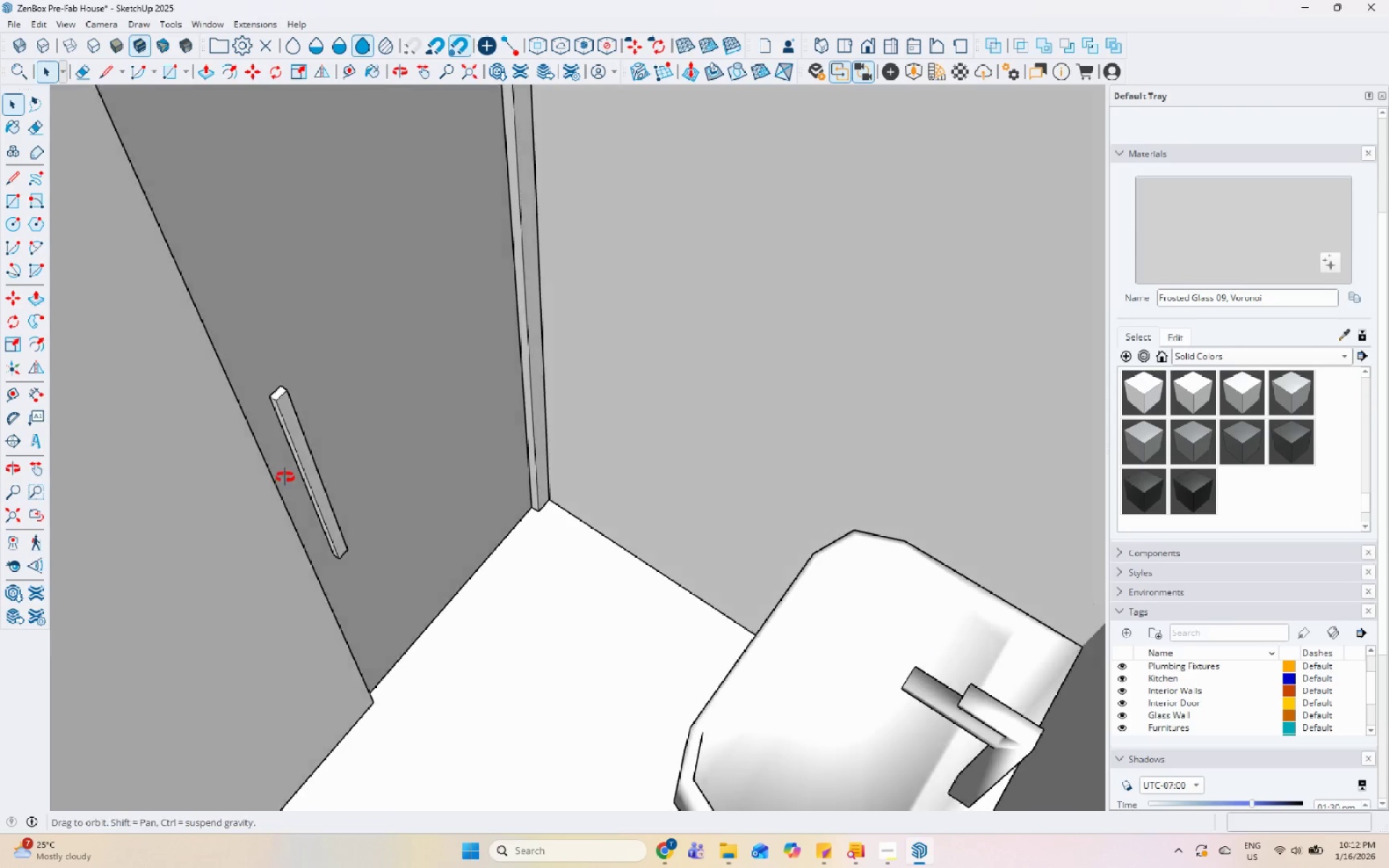 
scroll: coordinate [384, 471], scroll_direction: down, amount: 4.0
 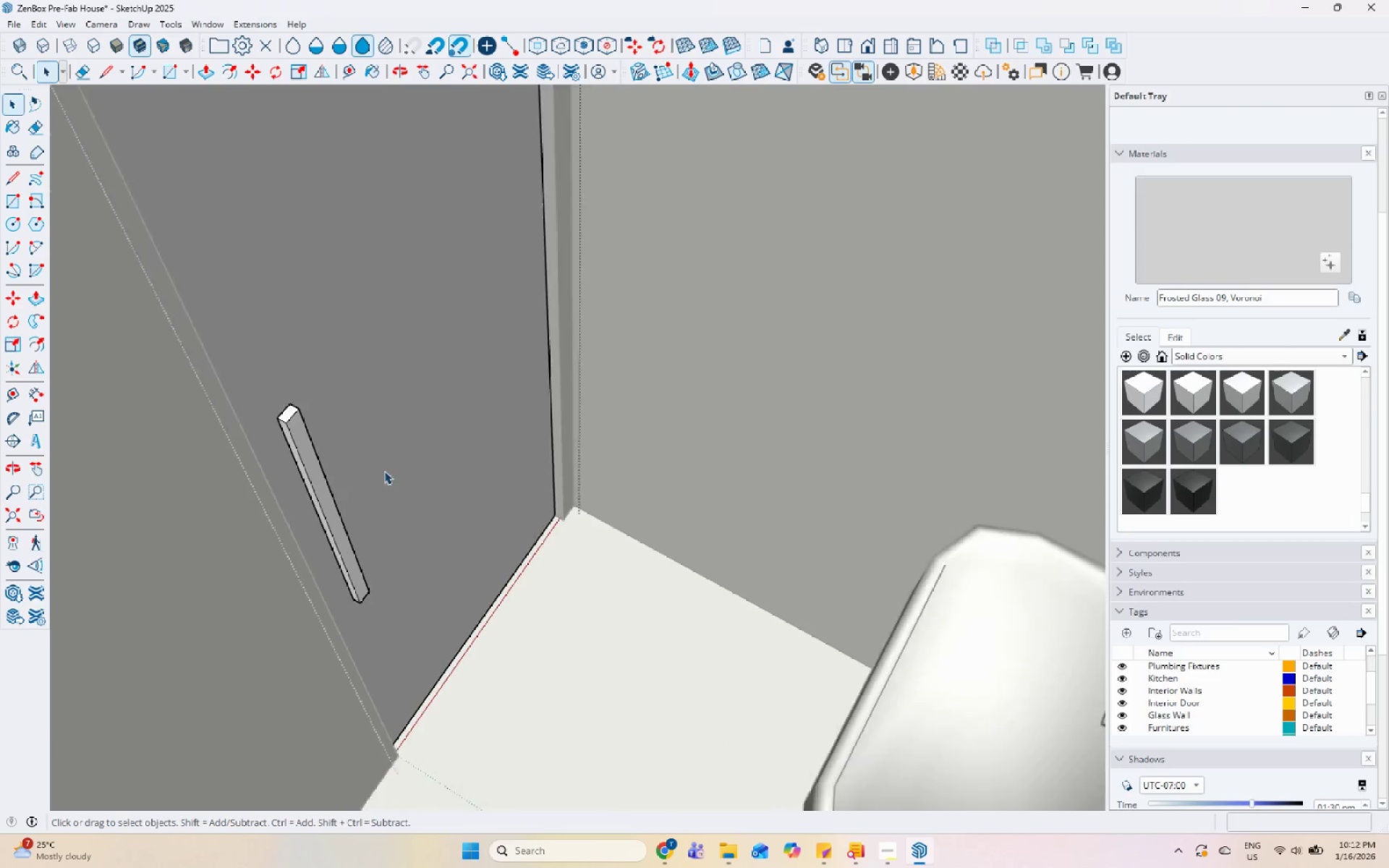 
double_click([410, 461])
 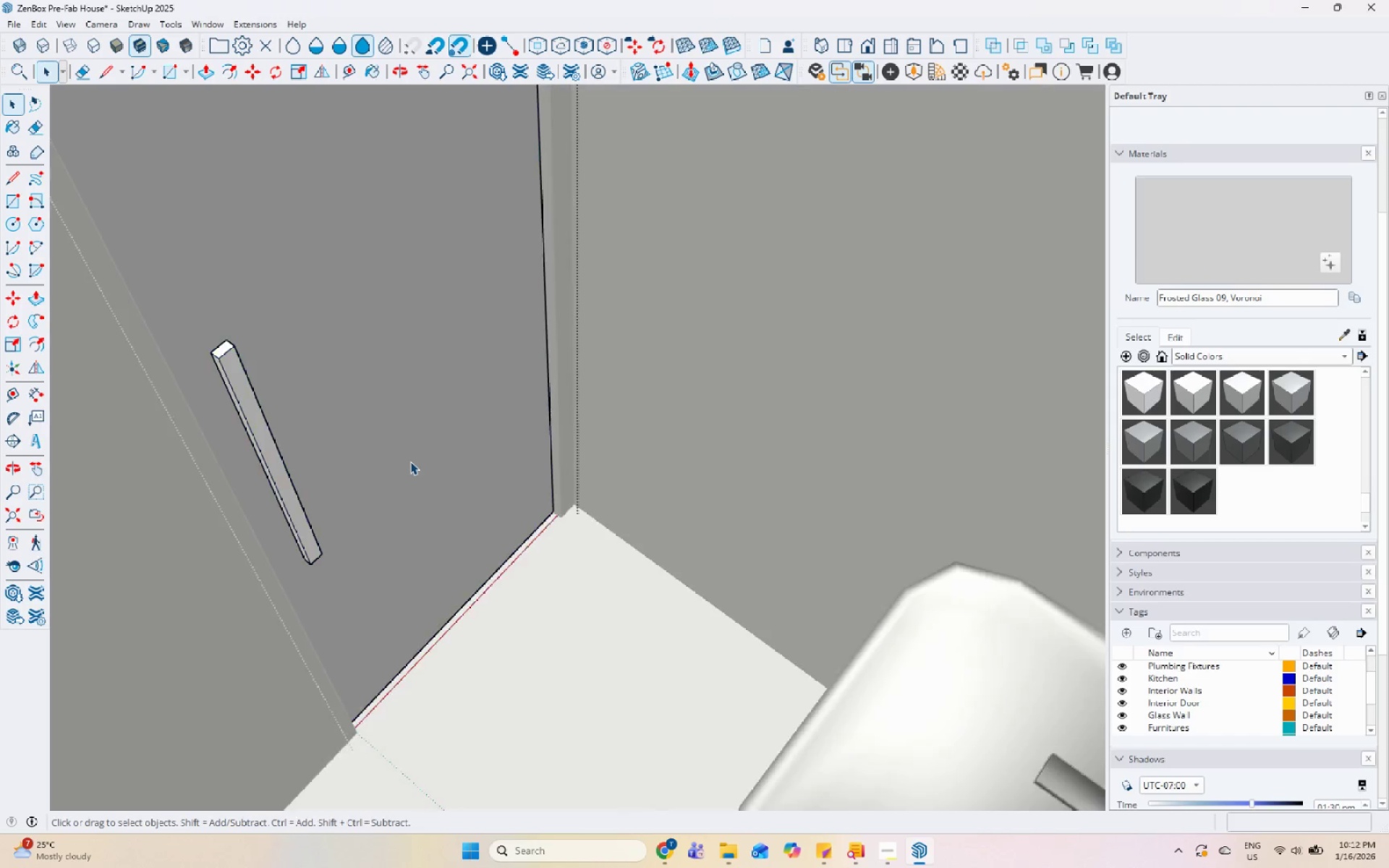 
triple_click([410, 461])
 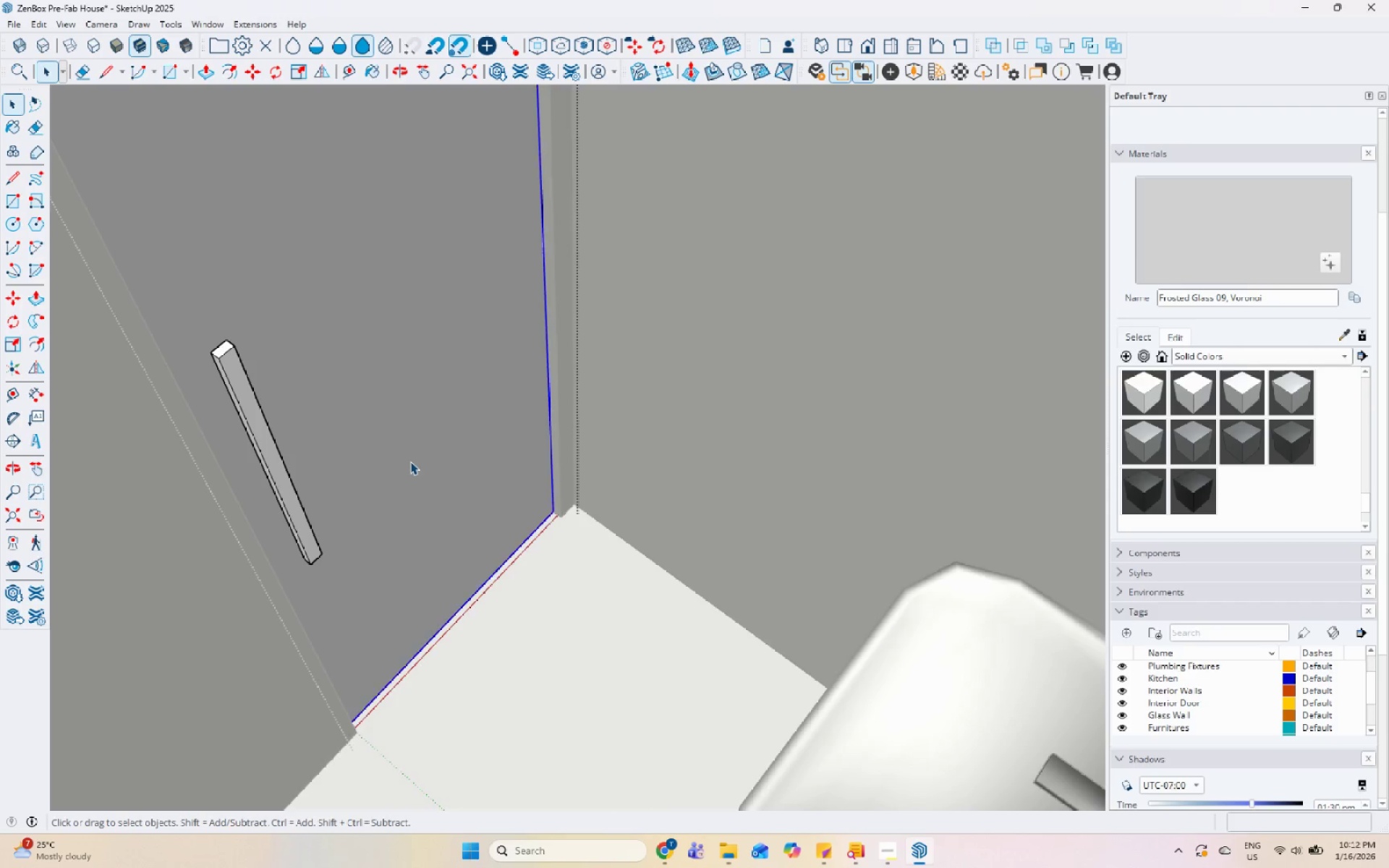 
scroll: coordinate [399, 466], scroll_direction: up, amount: 2.0
 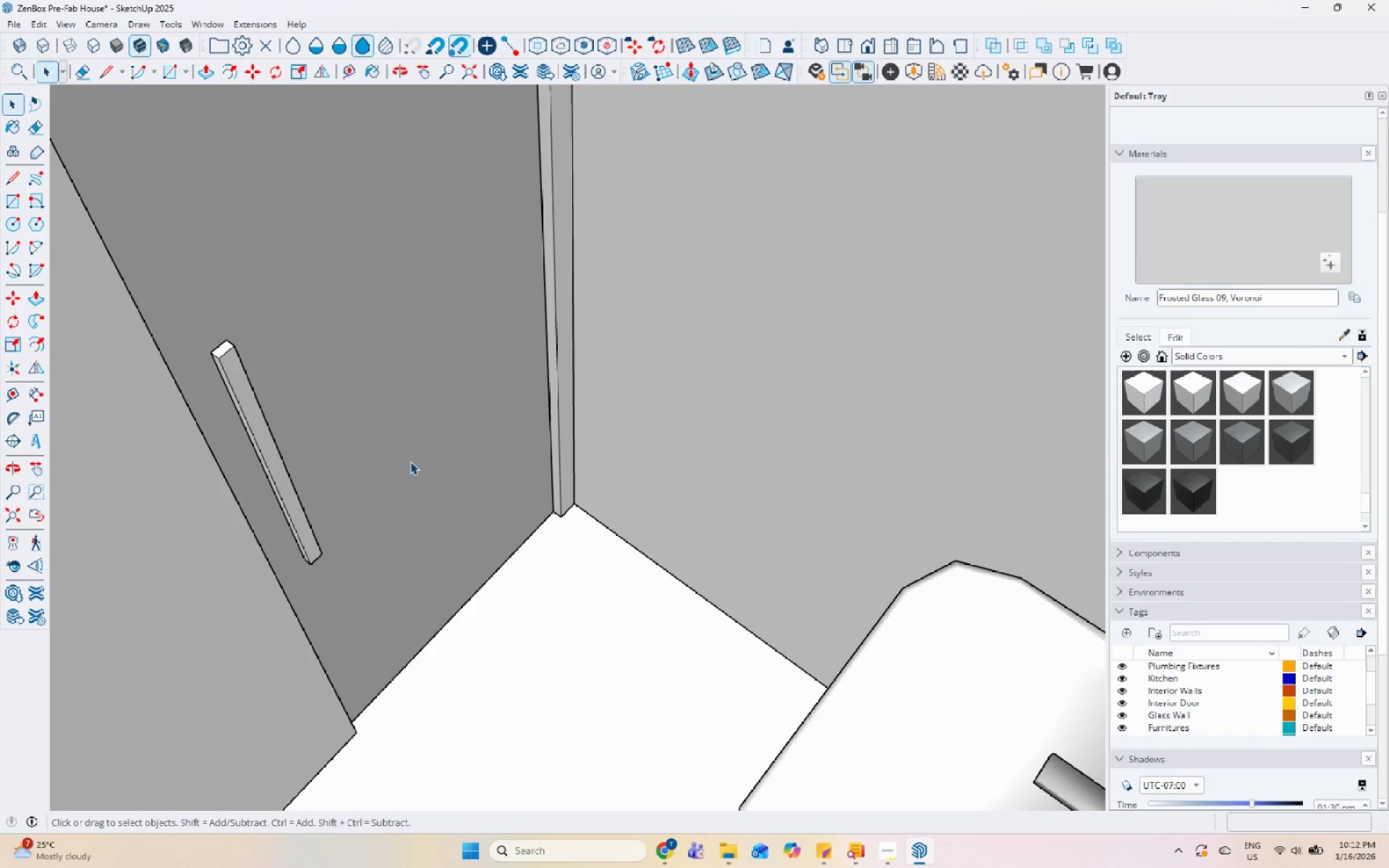 
triple_click([410, 461])
 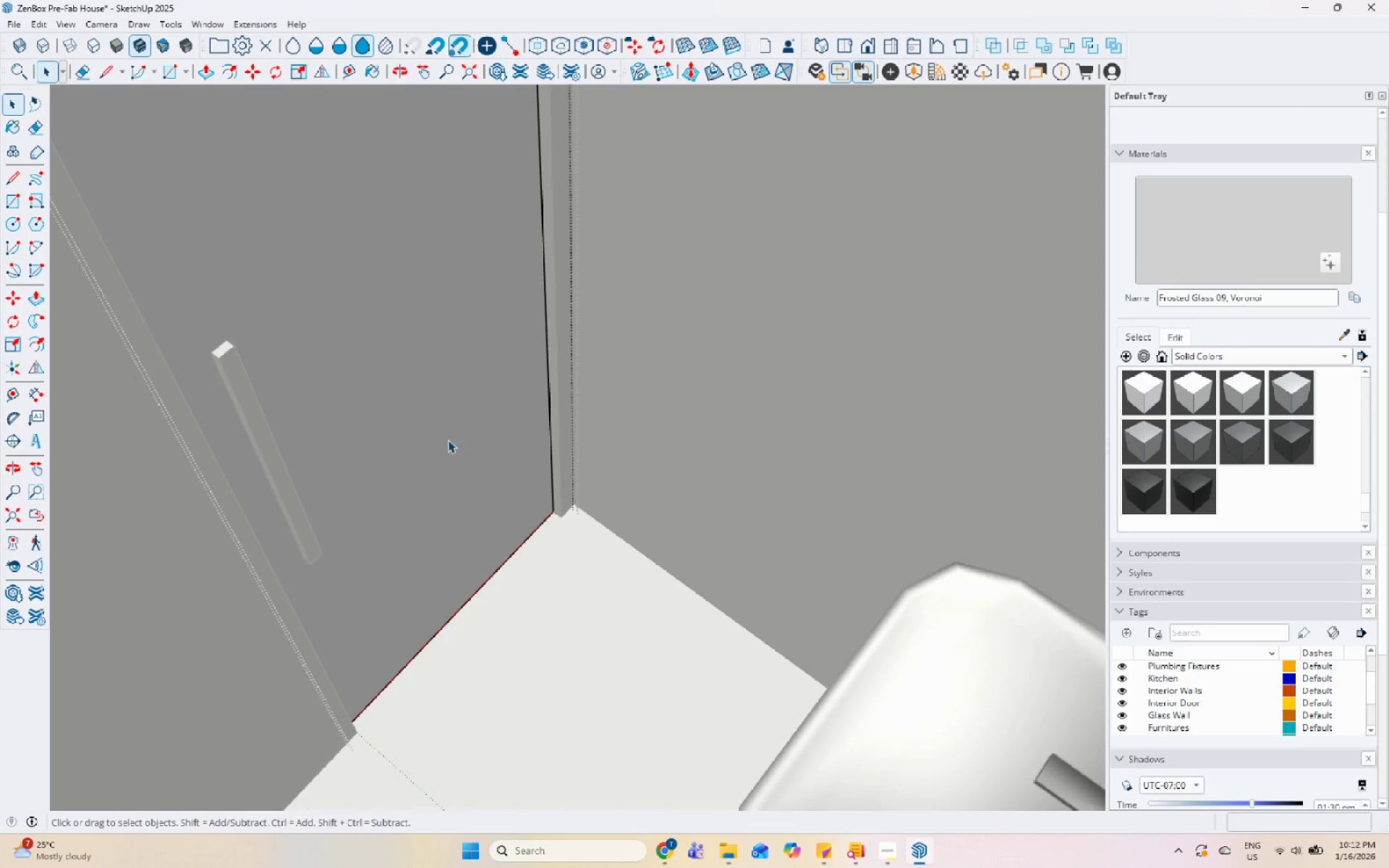 
double_click([467, 431])
 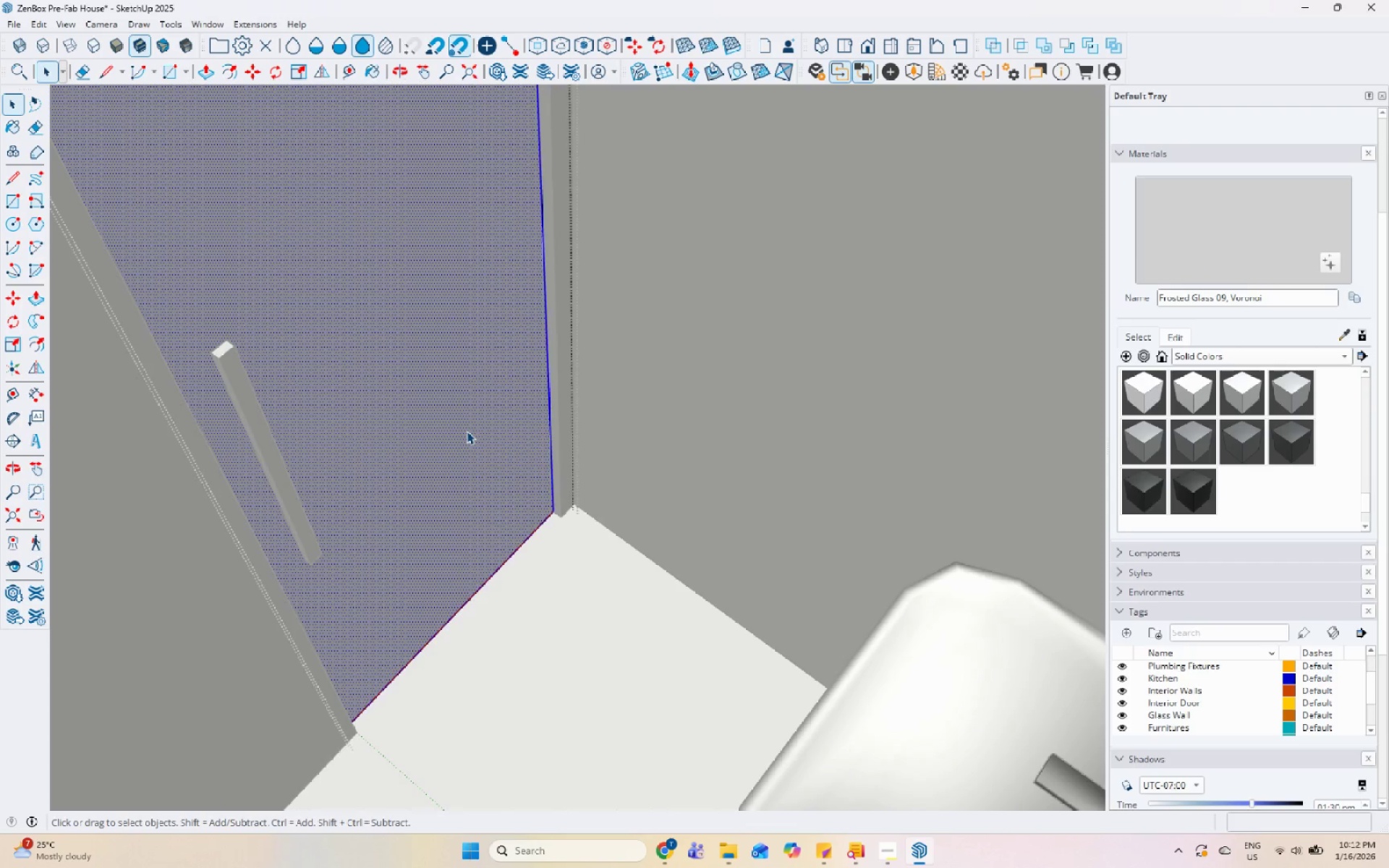 
triple_click([467, 431])
 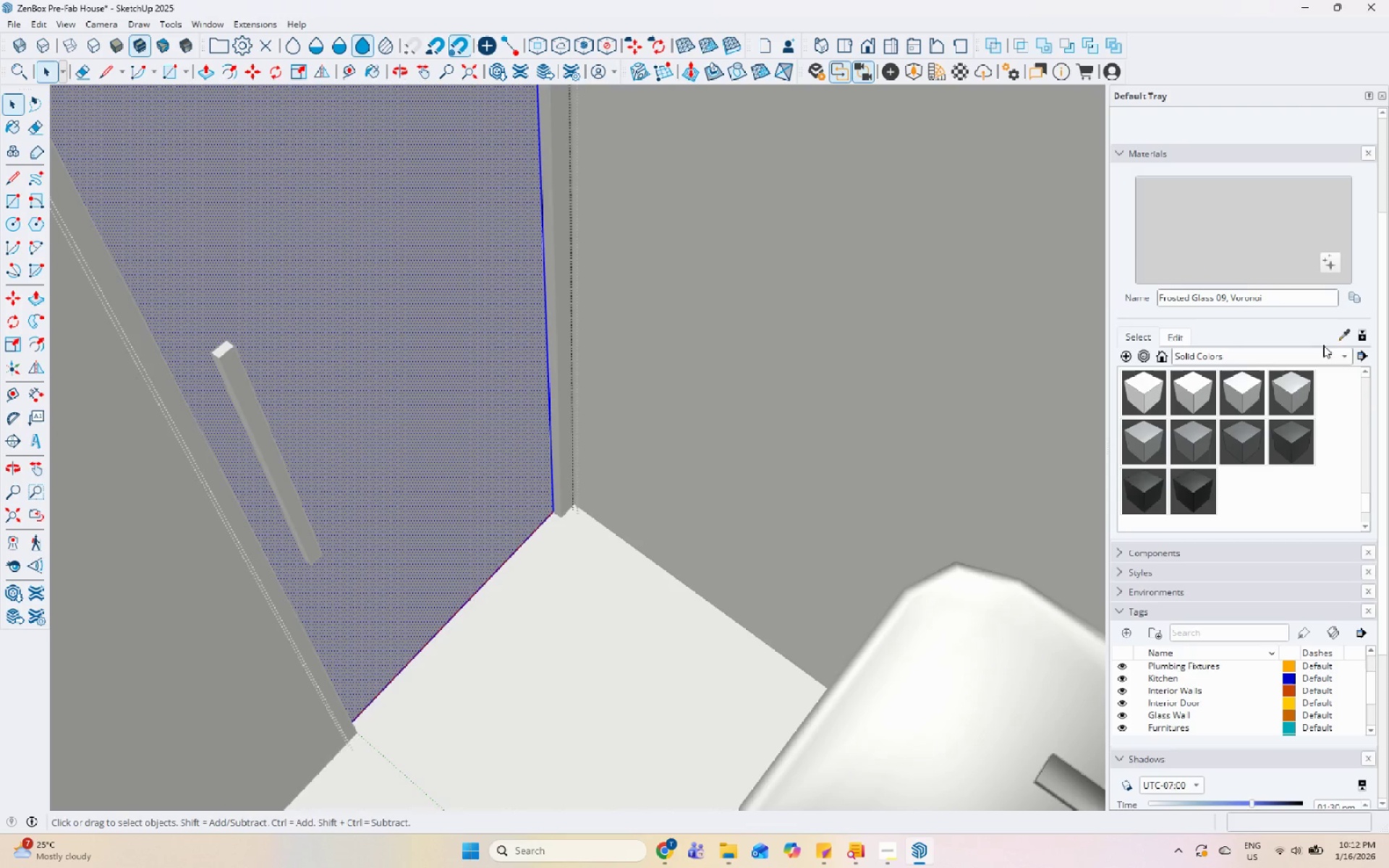 
left_click([1218, 354])
 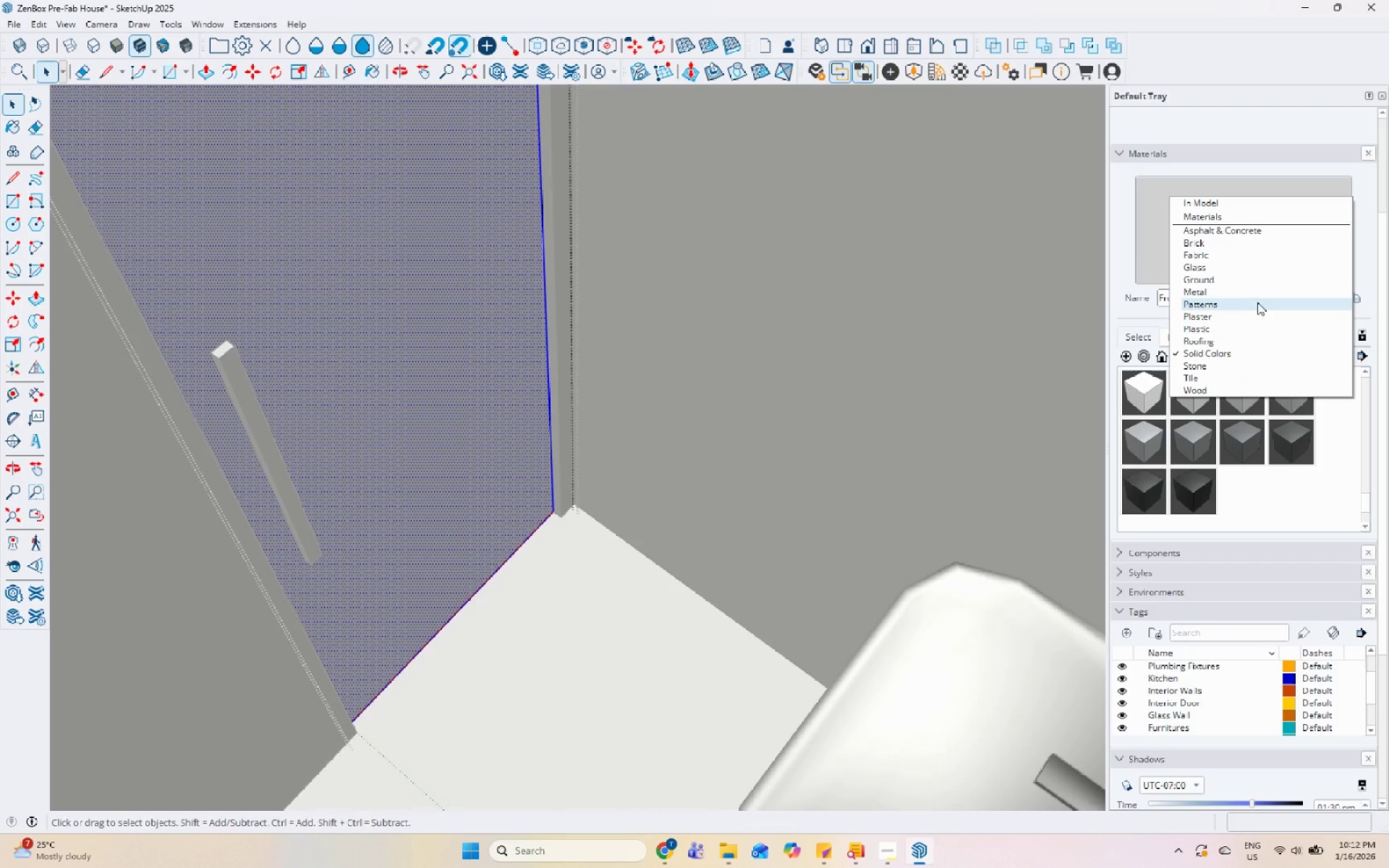 
left_click([714, 496])
 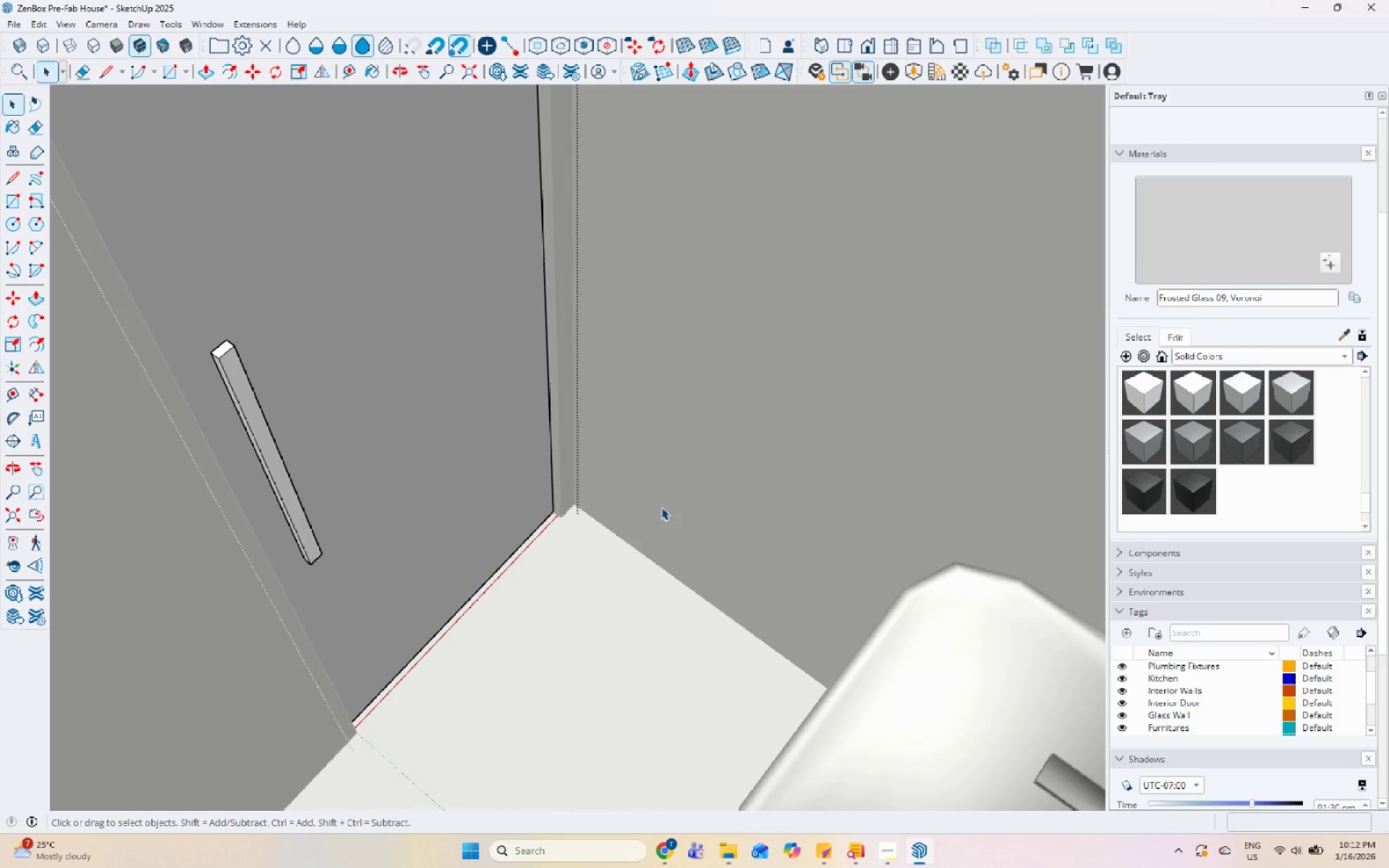 
scroll: coordinate [713, 498], scroll_direction: down, amount: 11.0
 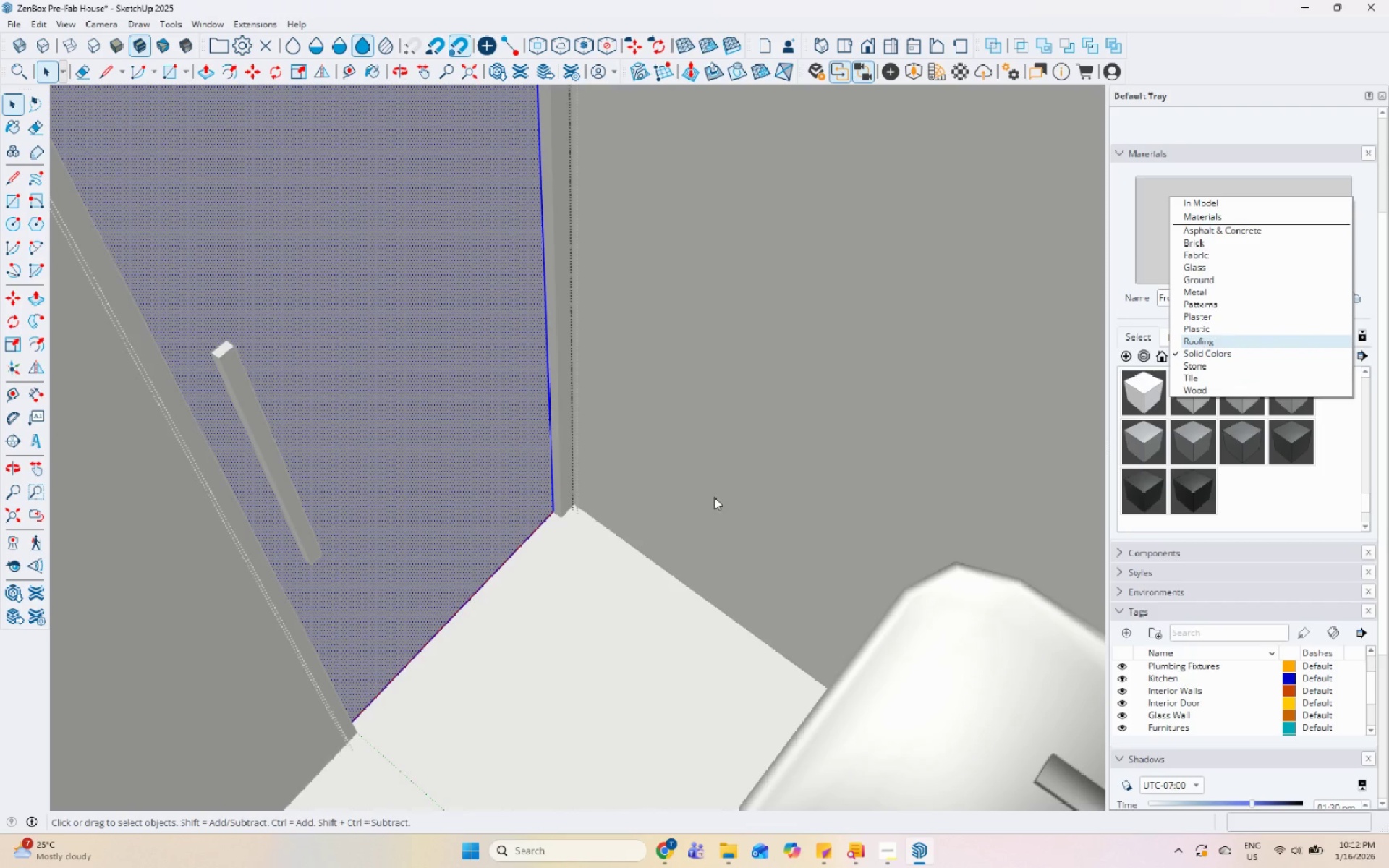 
left_click([534, 441])
 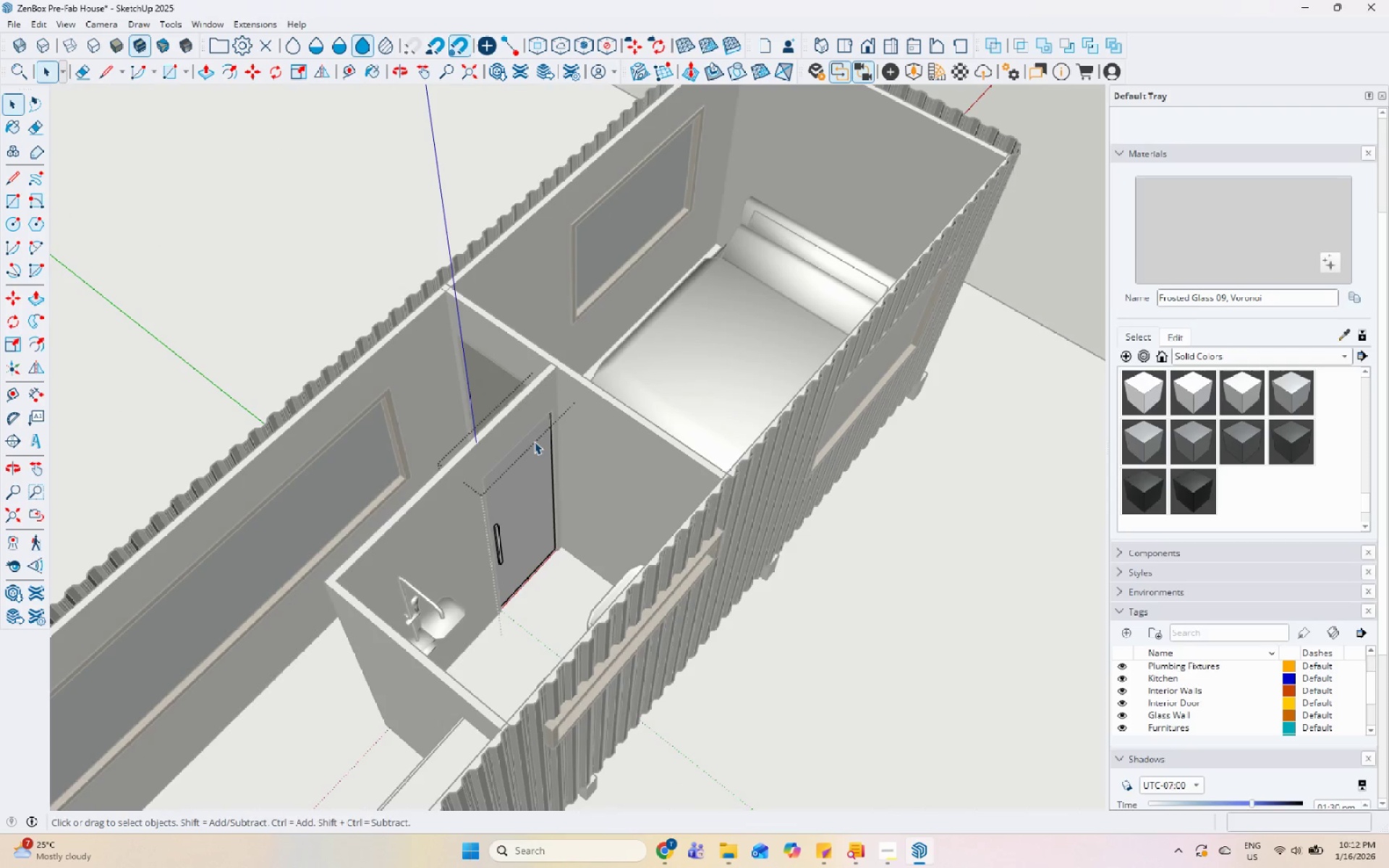 
scroll: coordinate [548, 567], scroll_direction: down, amount: 13.0
 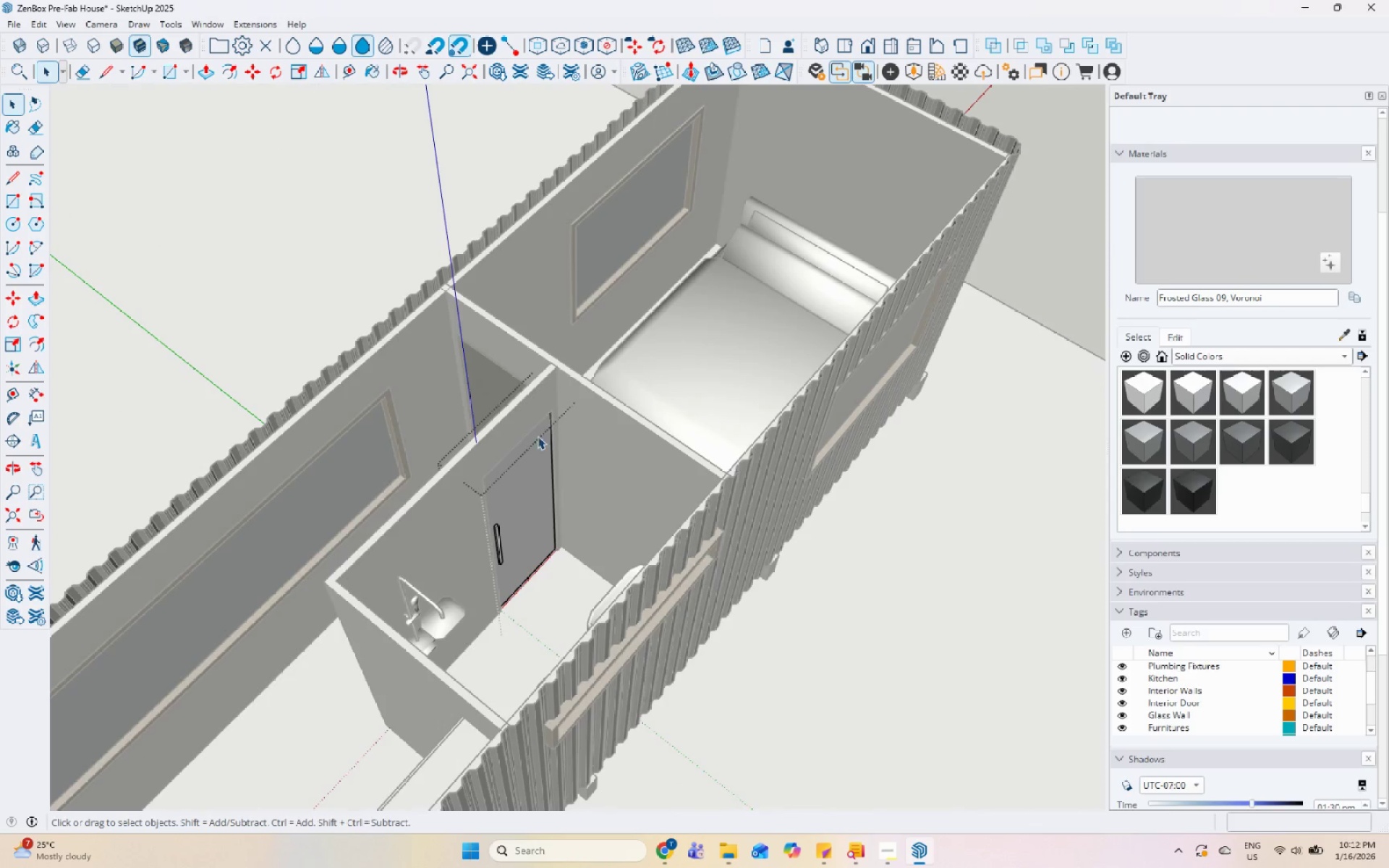 
double_click([534, 441])
 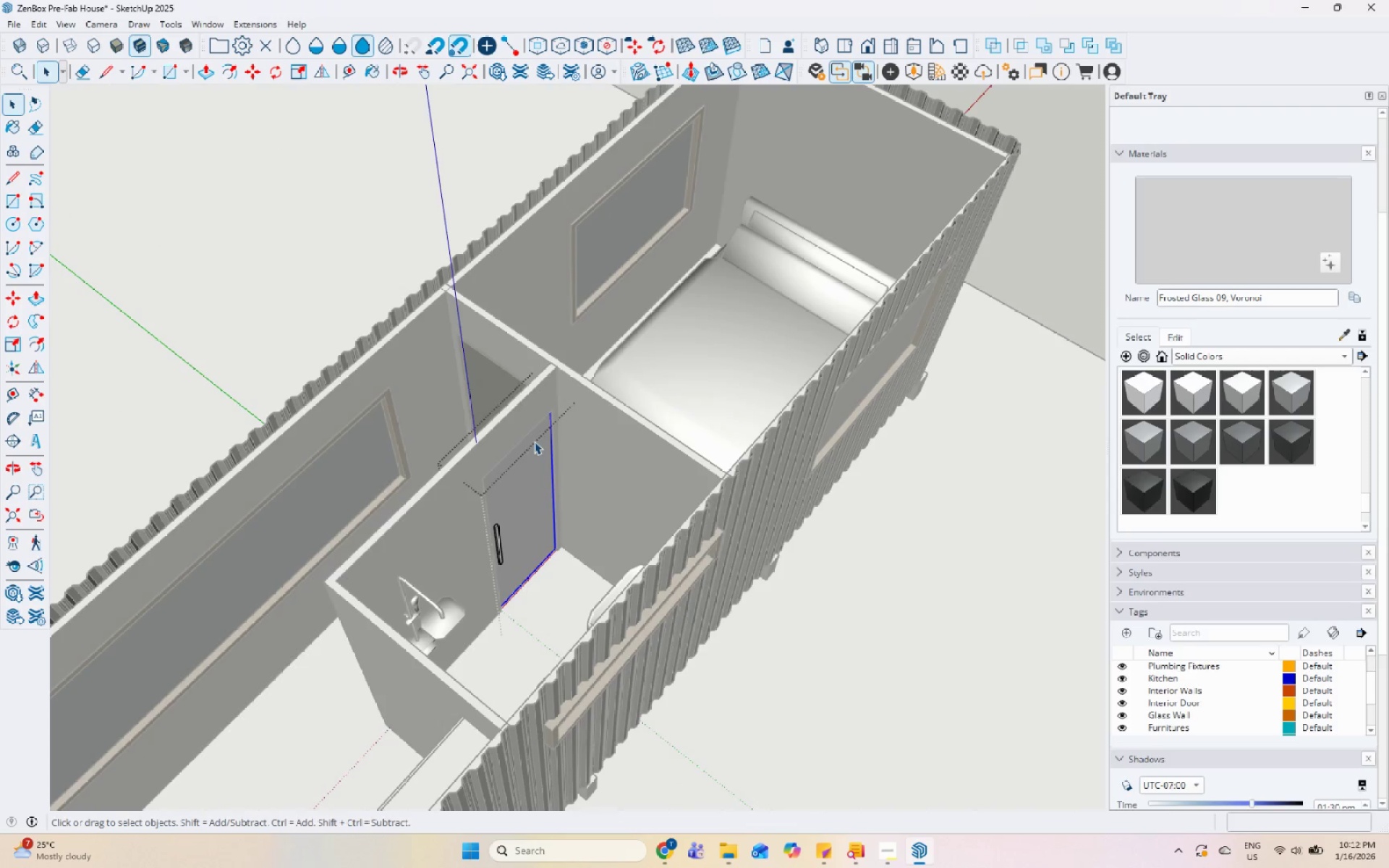 
triple_click([534, 441])
 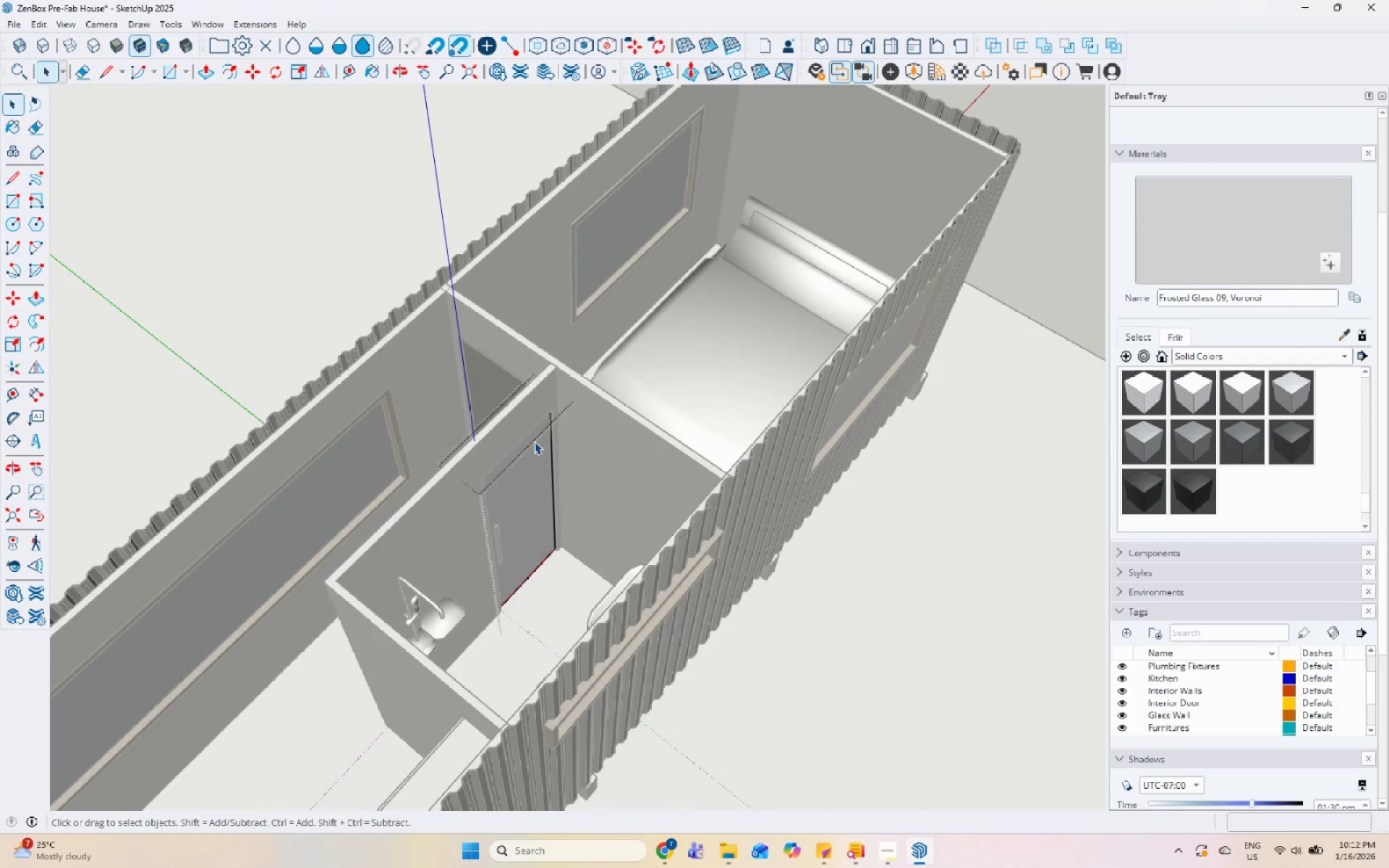 
triple_click([534, 441])
 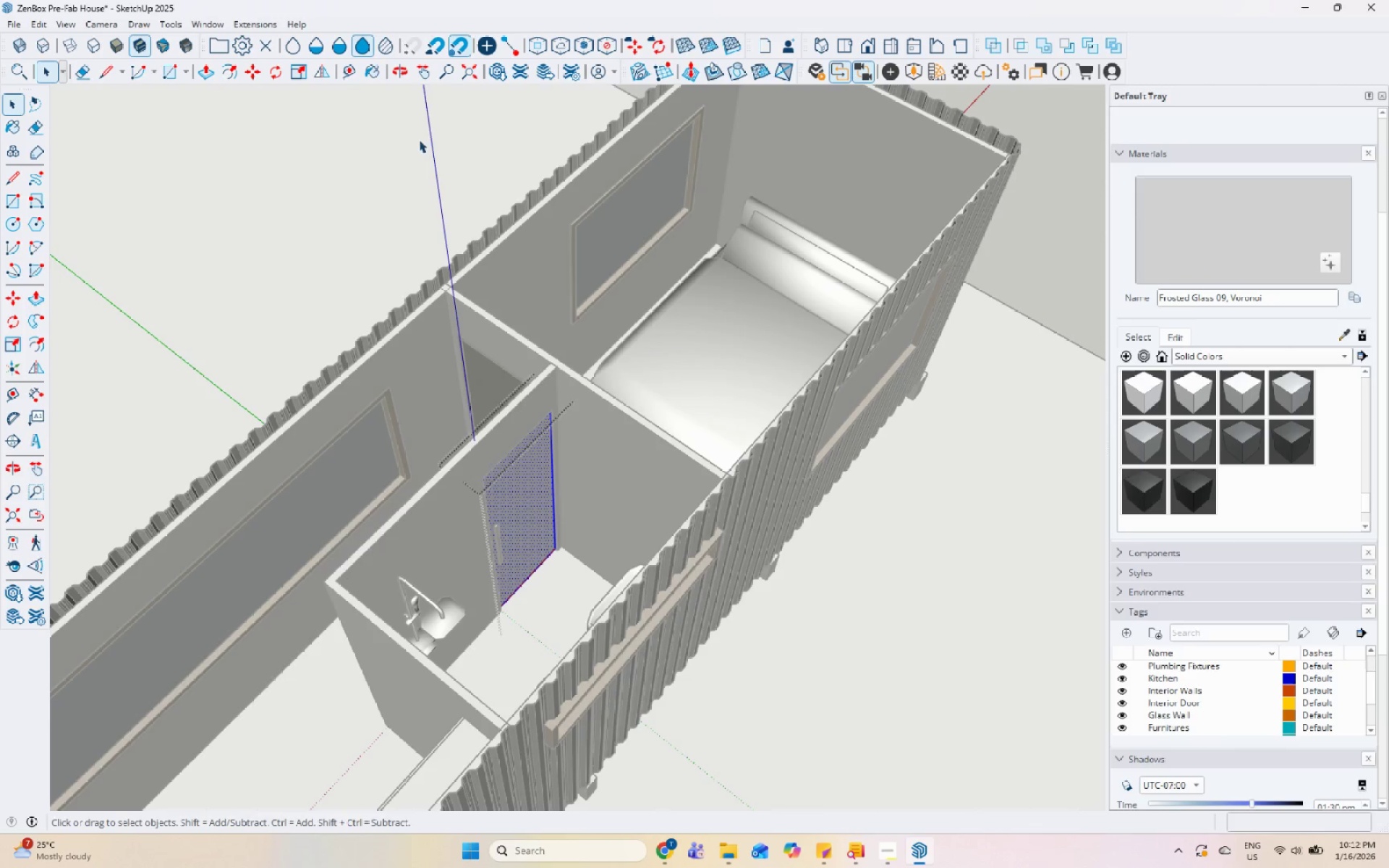 
key(Escape)
 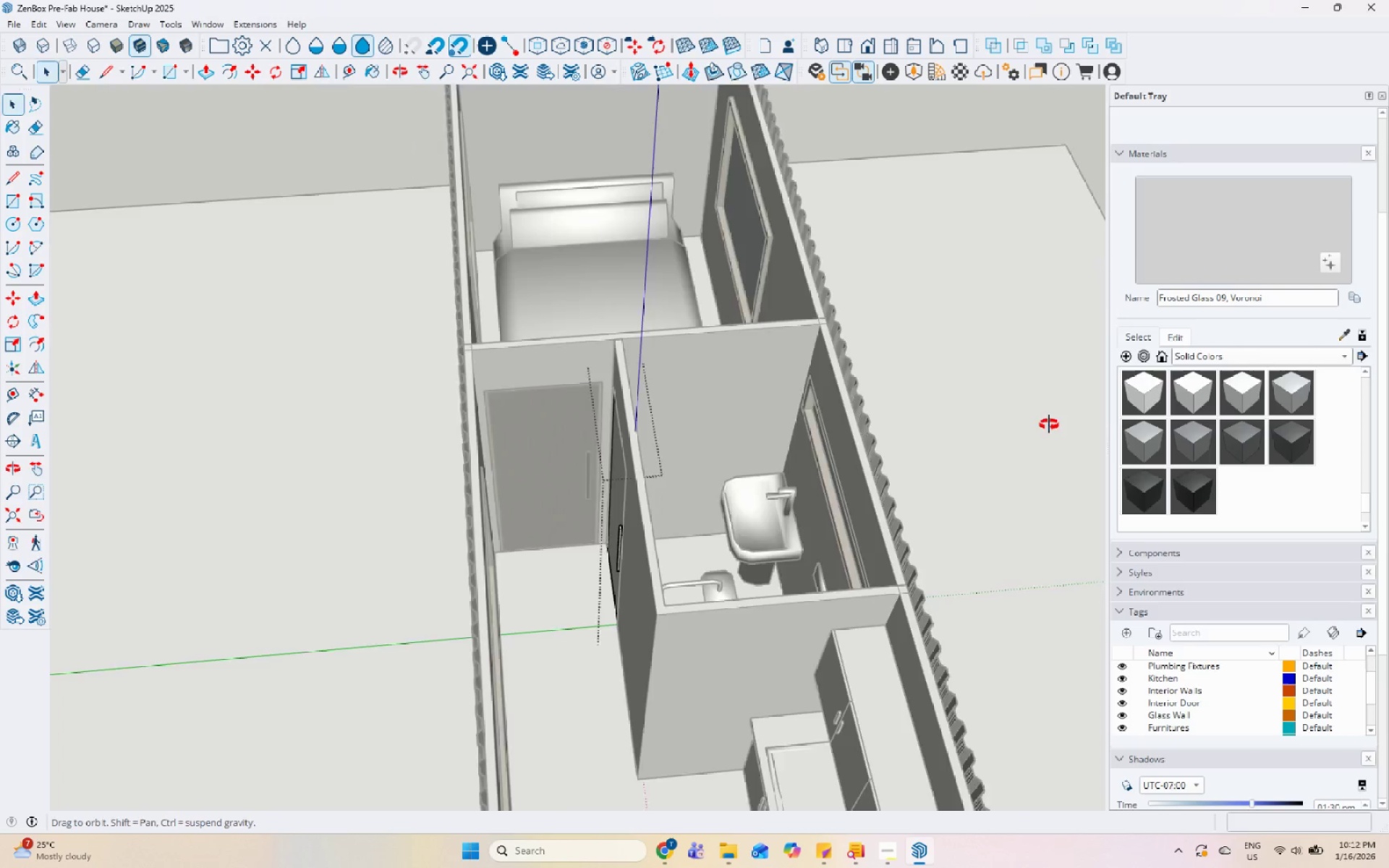 
key(Escape)
 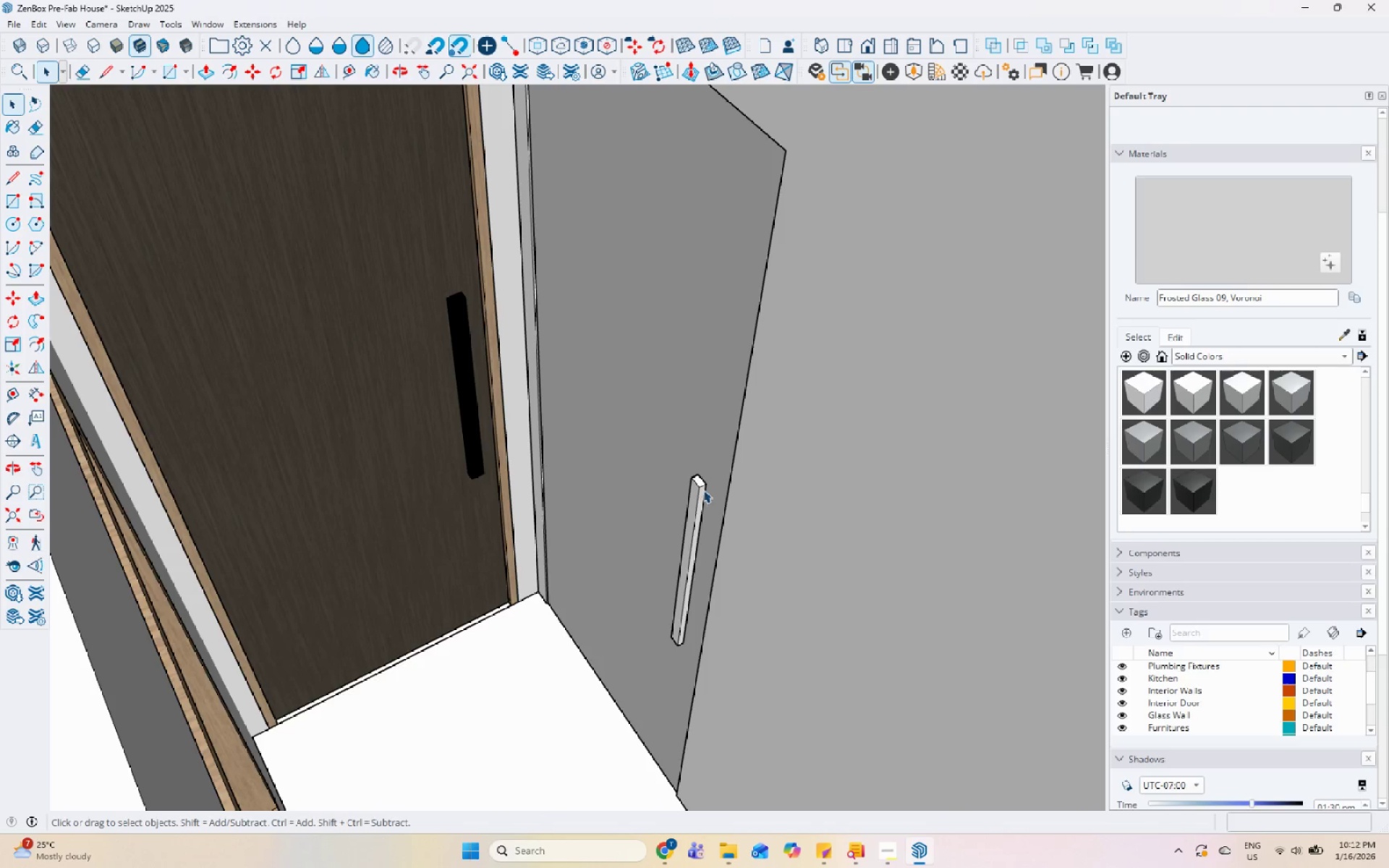 
scroll: coordinate [591, 561], scroll_direction: up, amount: 12.0
 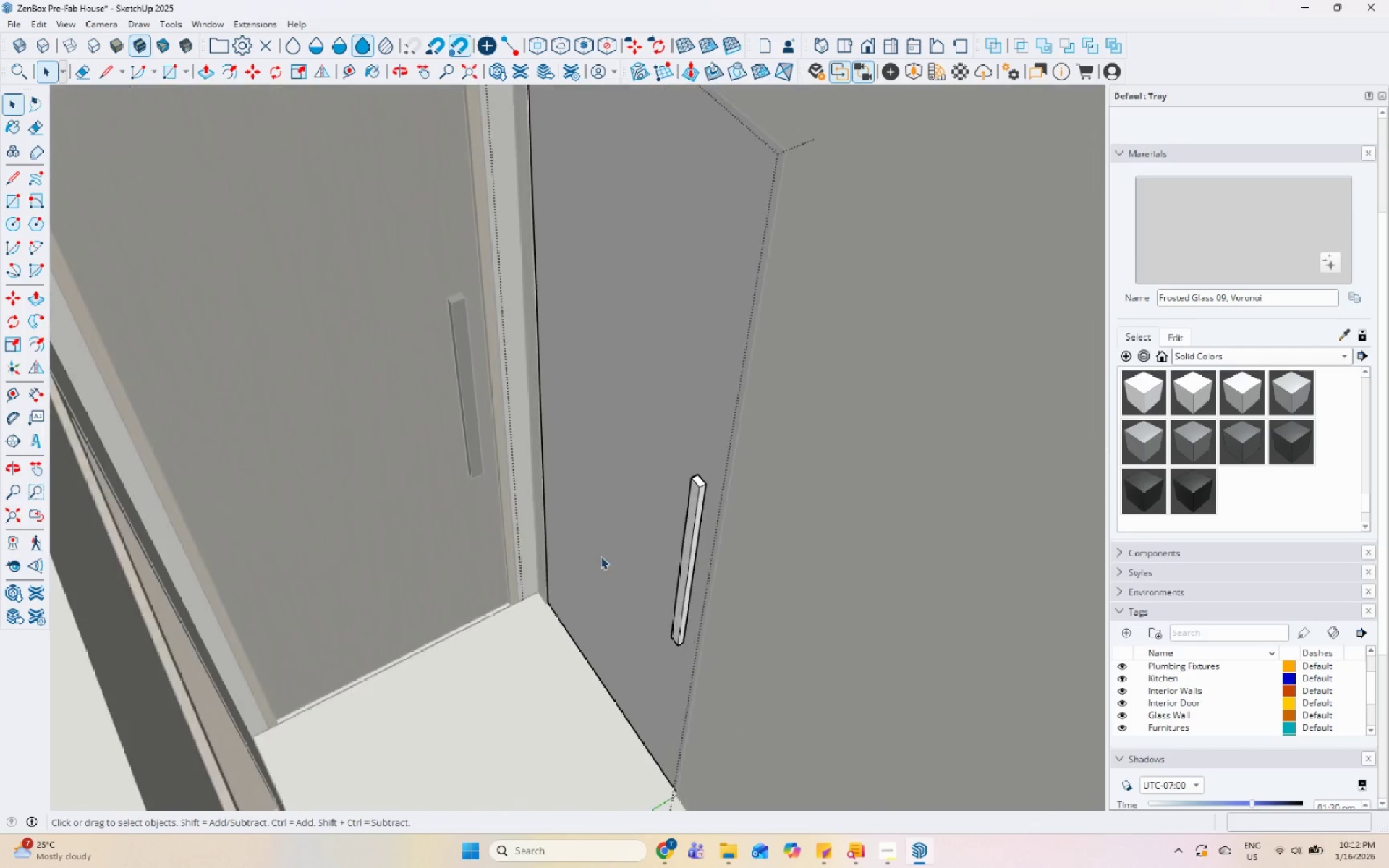 
double_click([702, 488])
 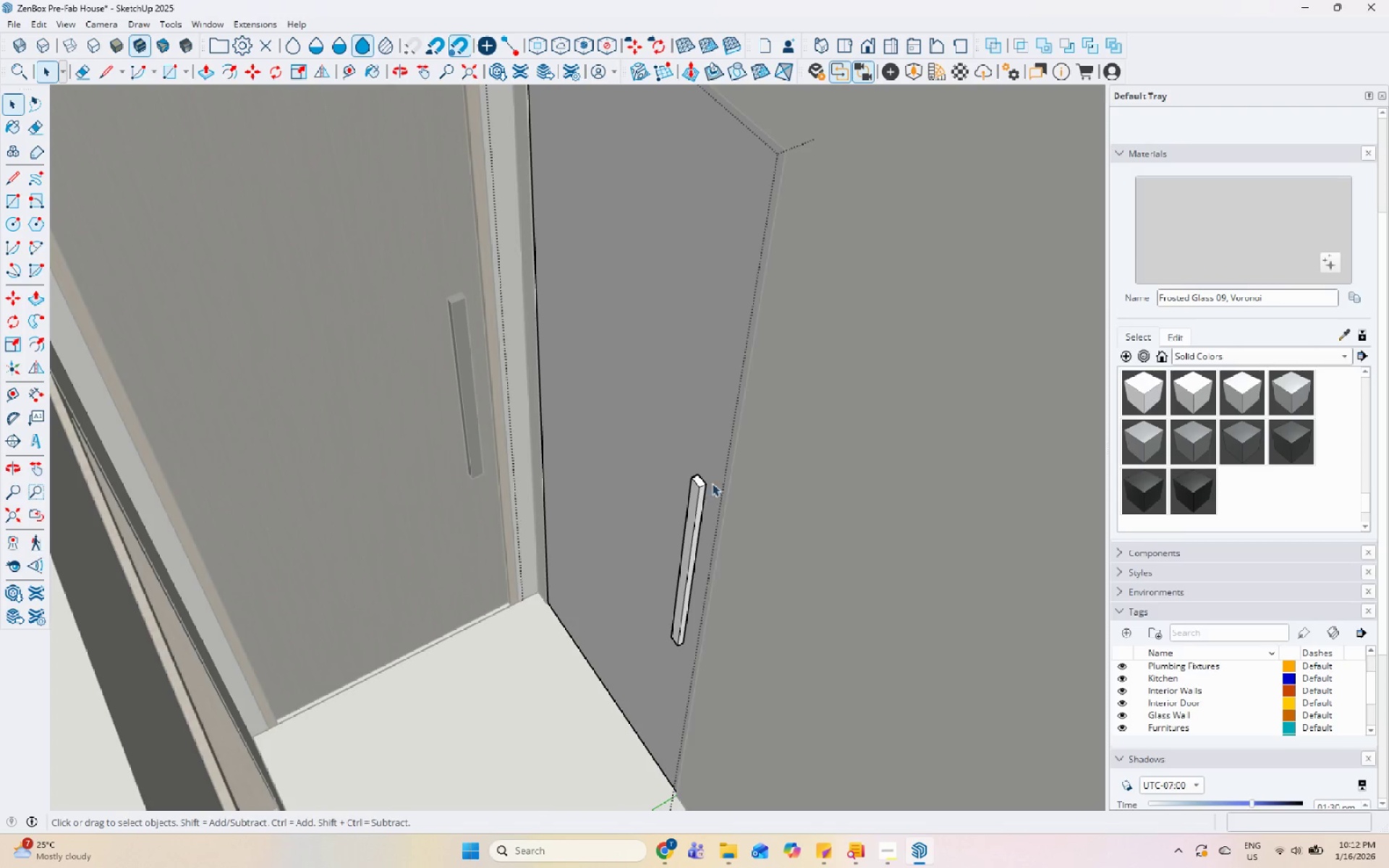 
key(Escape)
 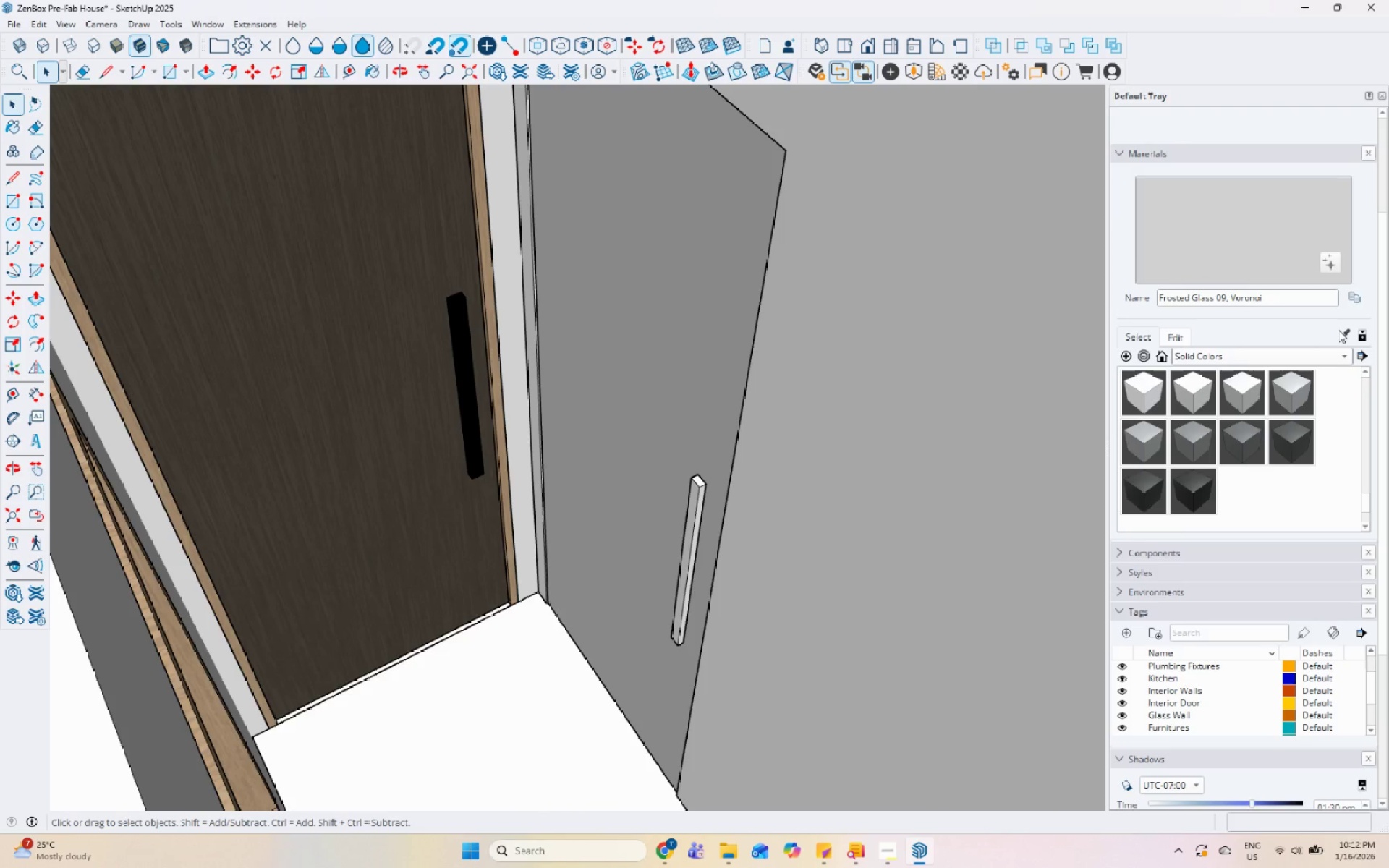 
left_click([1338, 330])
 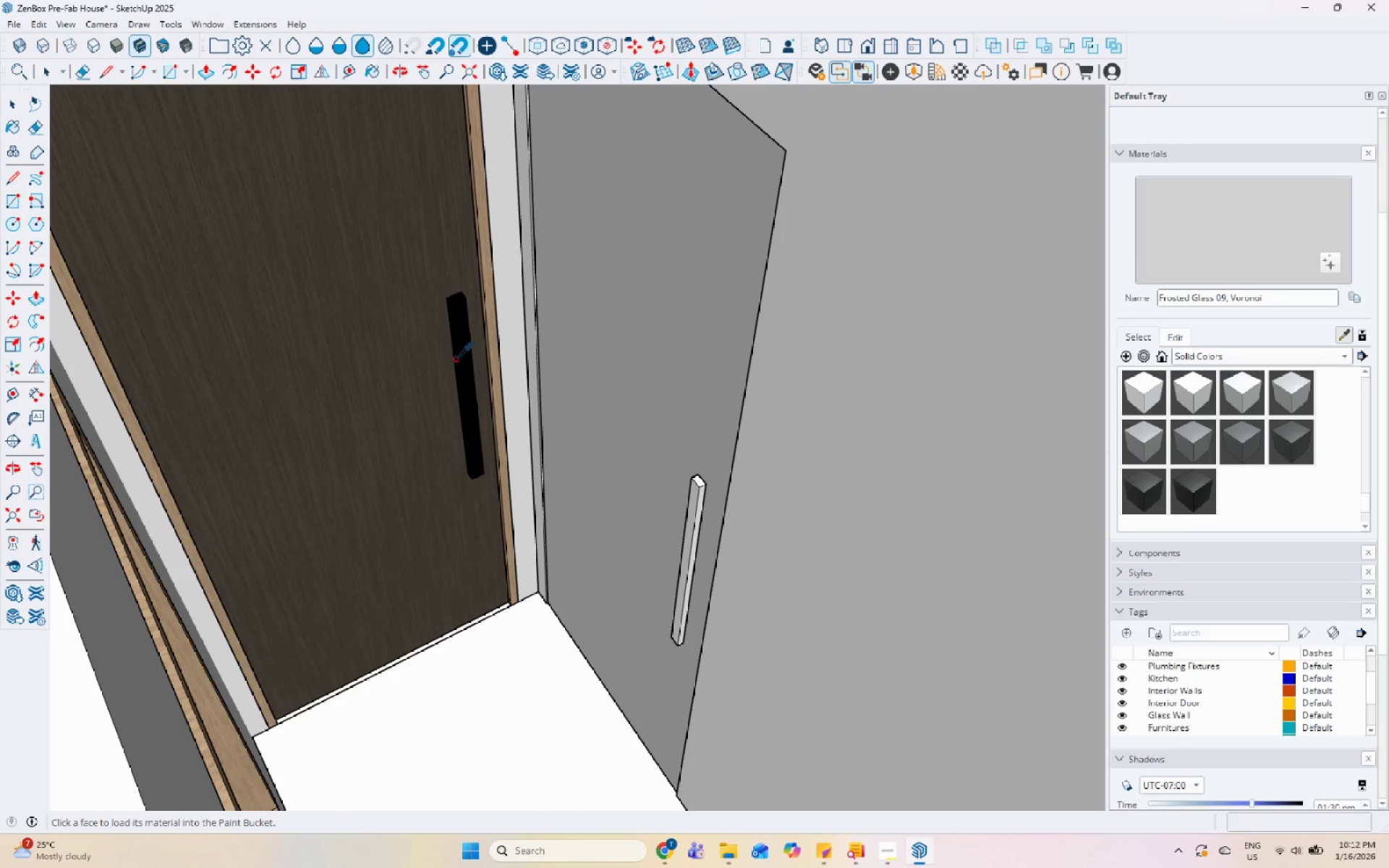 
left_click([467, 332])
 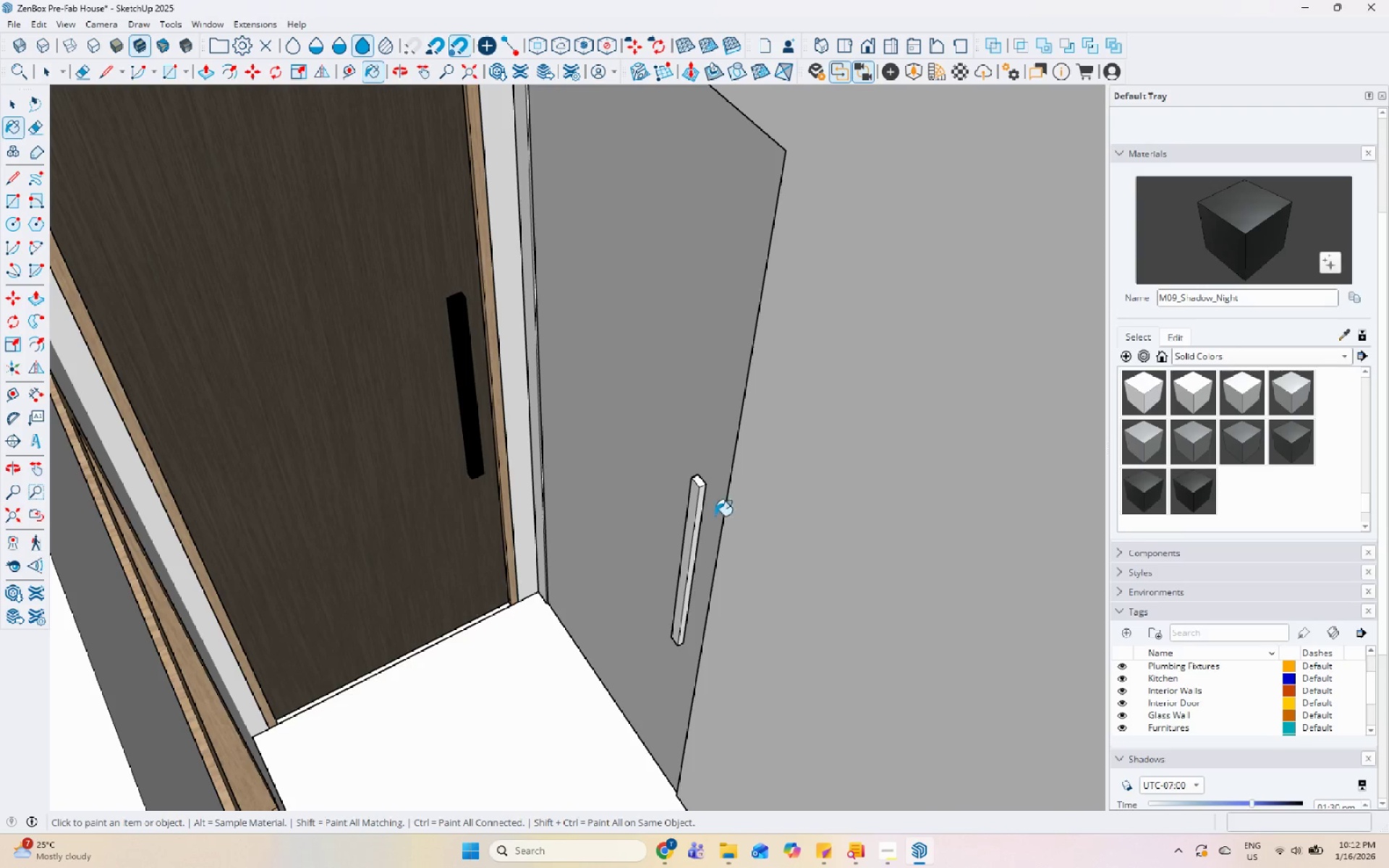 
left_click([693, 512])
 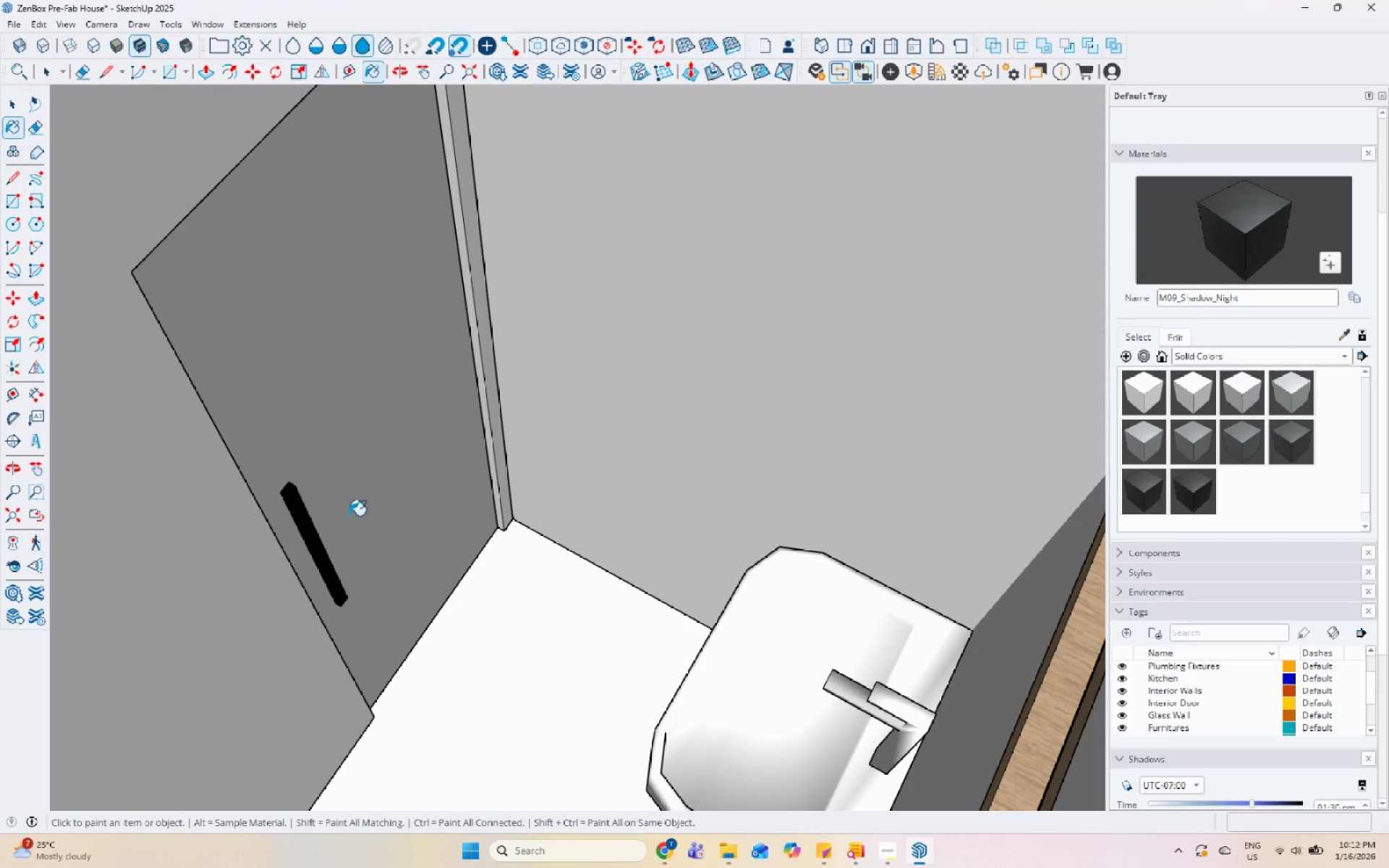 
key(Space)
 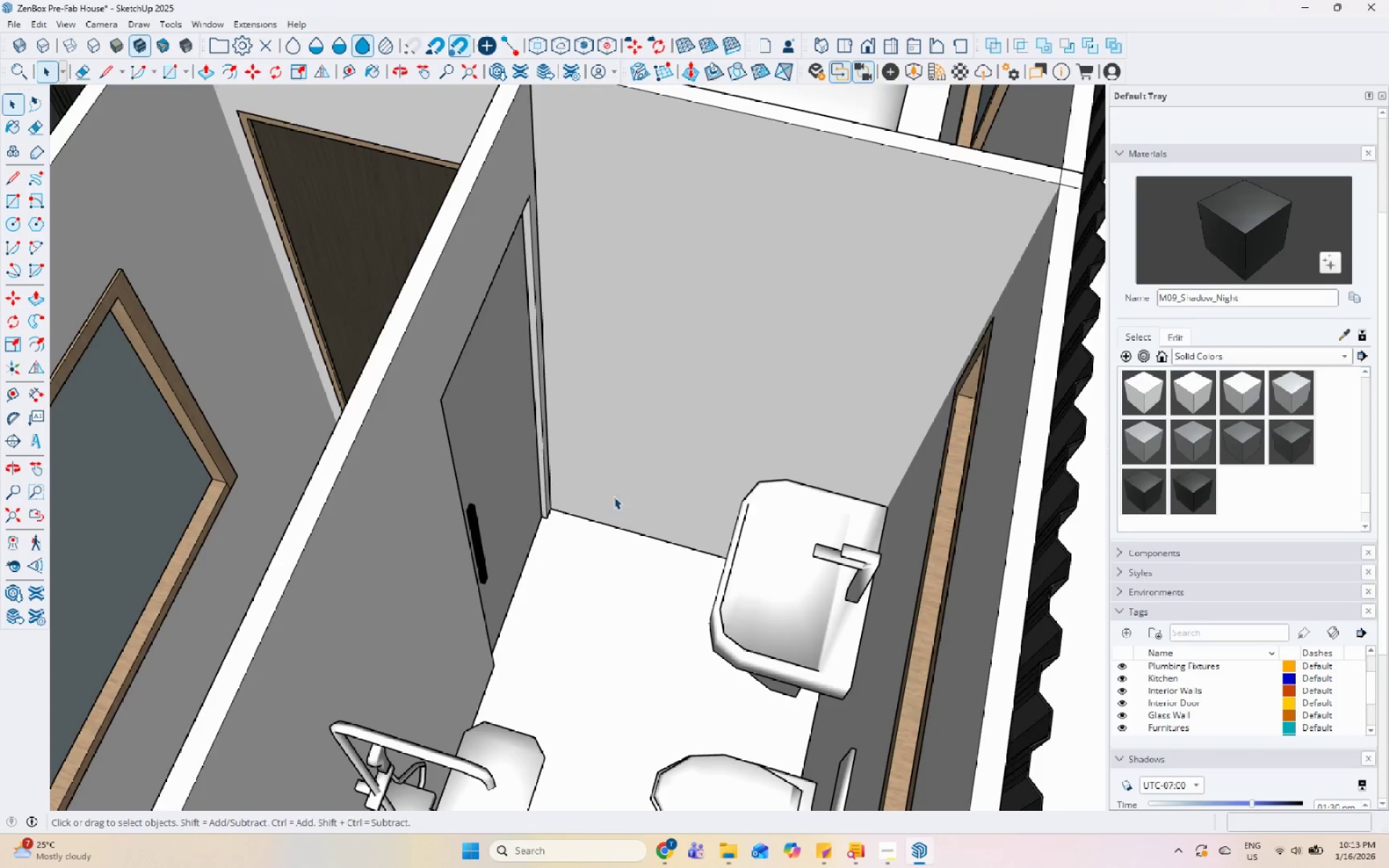 
scroll: coordinate [756, 318], scroll_direction: down, amount: 10.0
 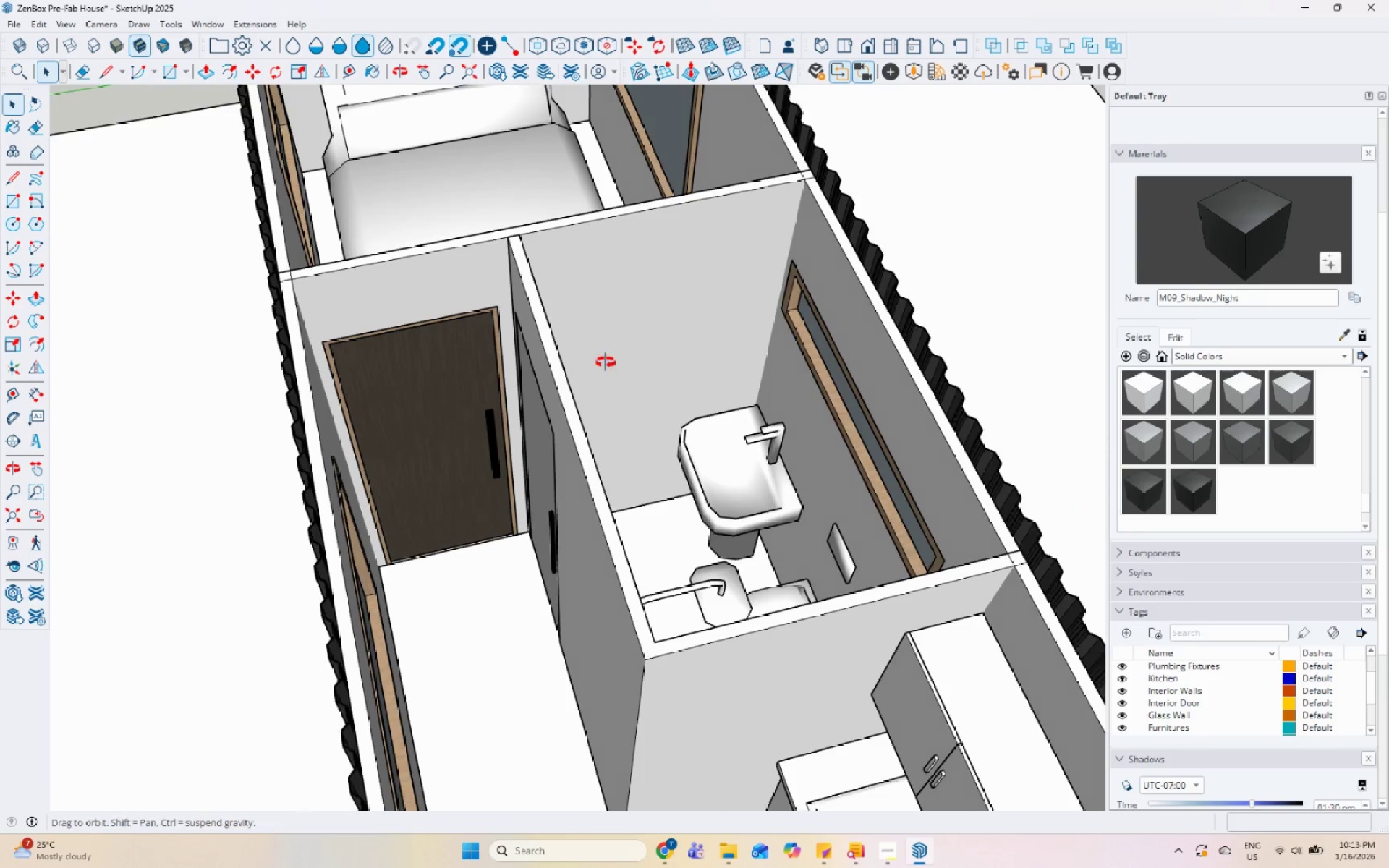 
double_click([640, 274])
 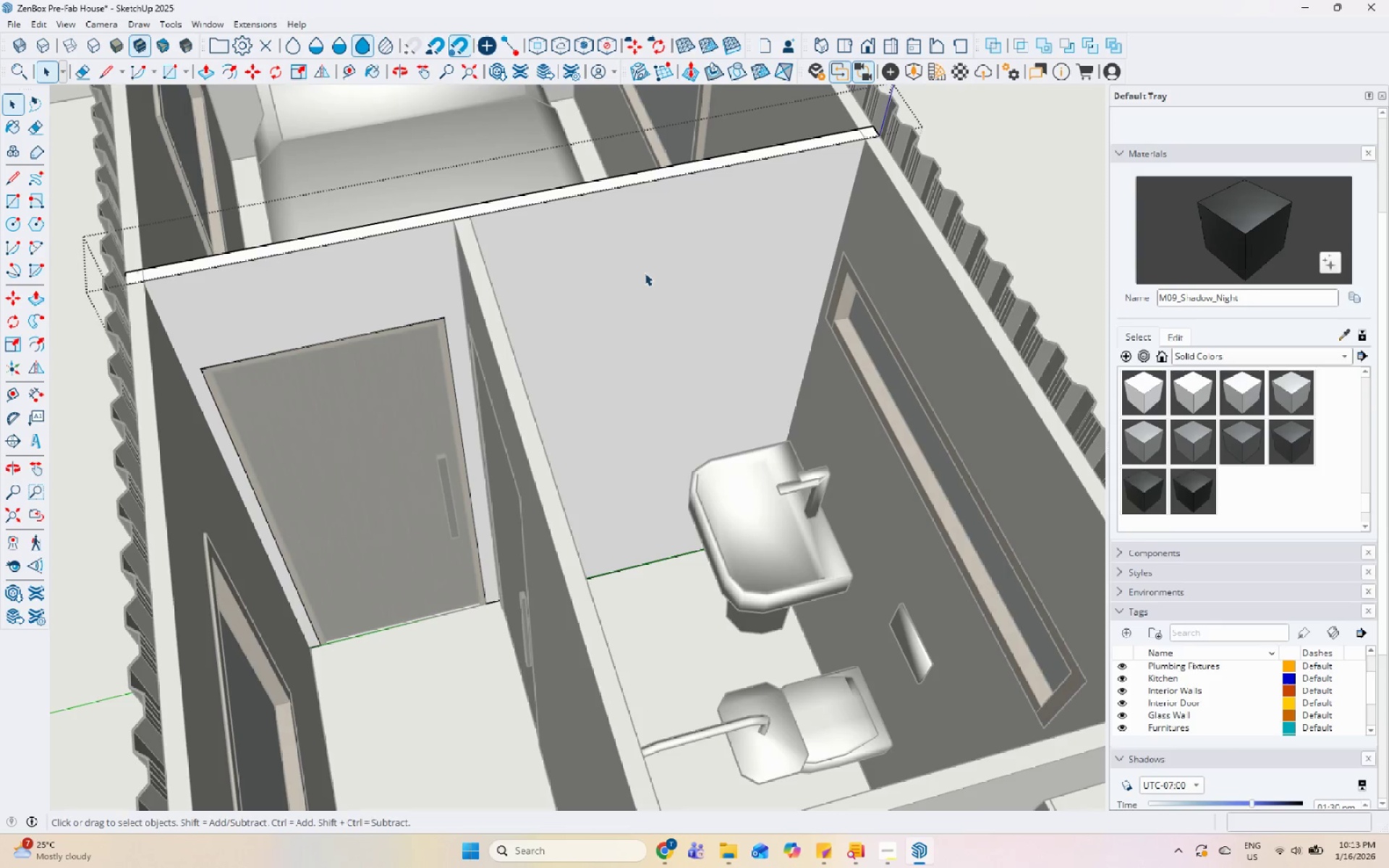 
scroll: coordinate [645, 266], scroll_direction: up, amount: 3.0
 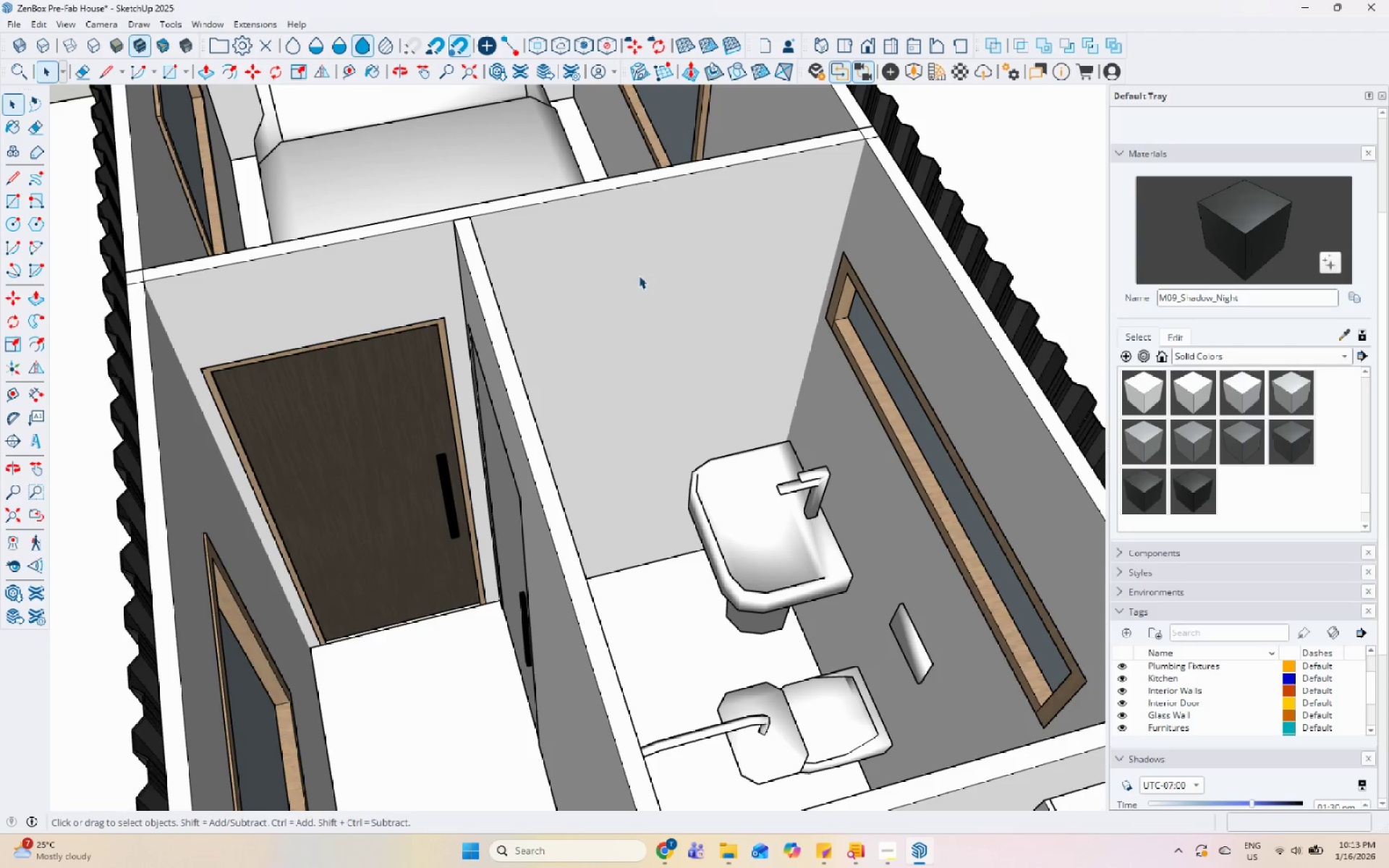 
triple_click([679, 264])
 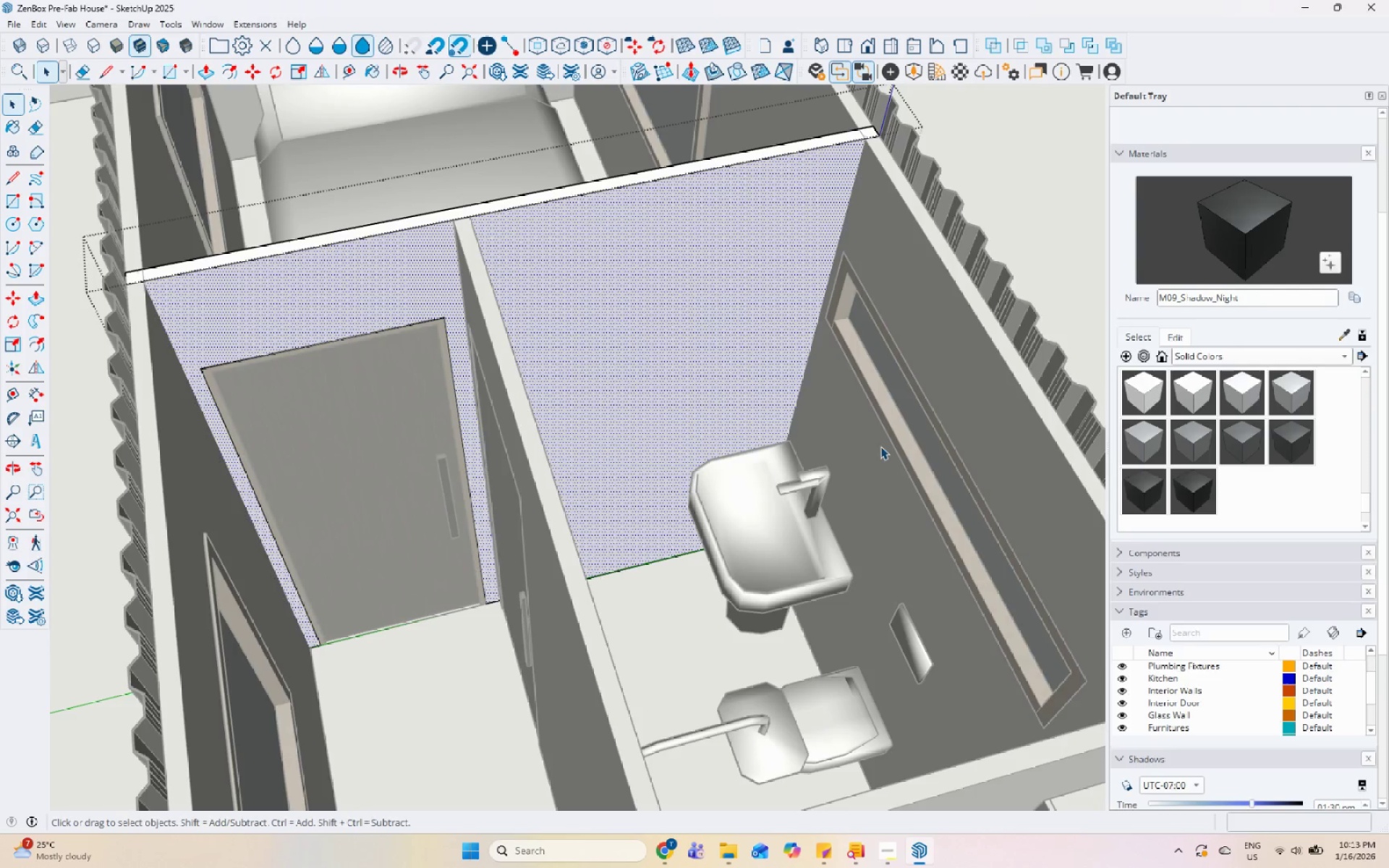 
key(L)
 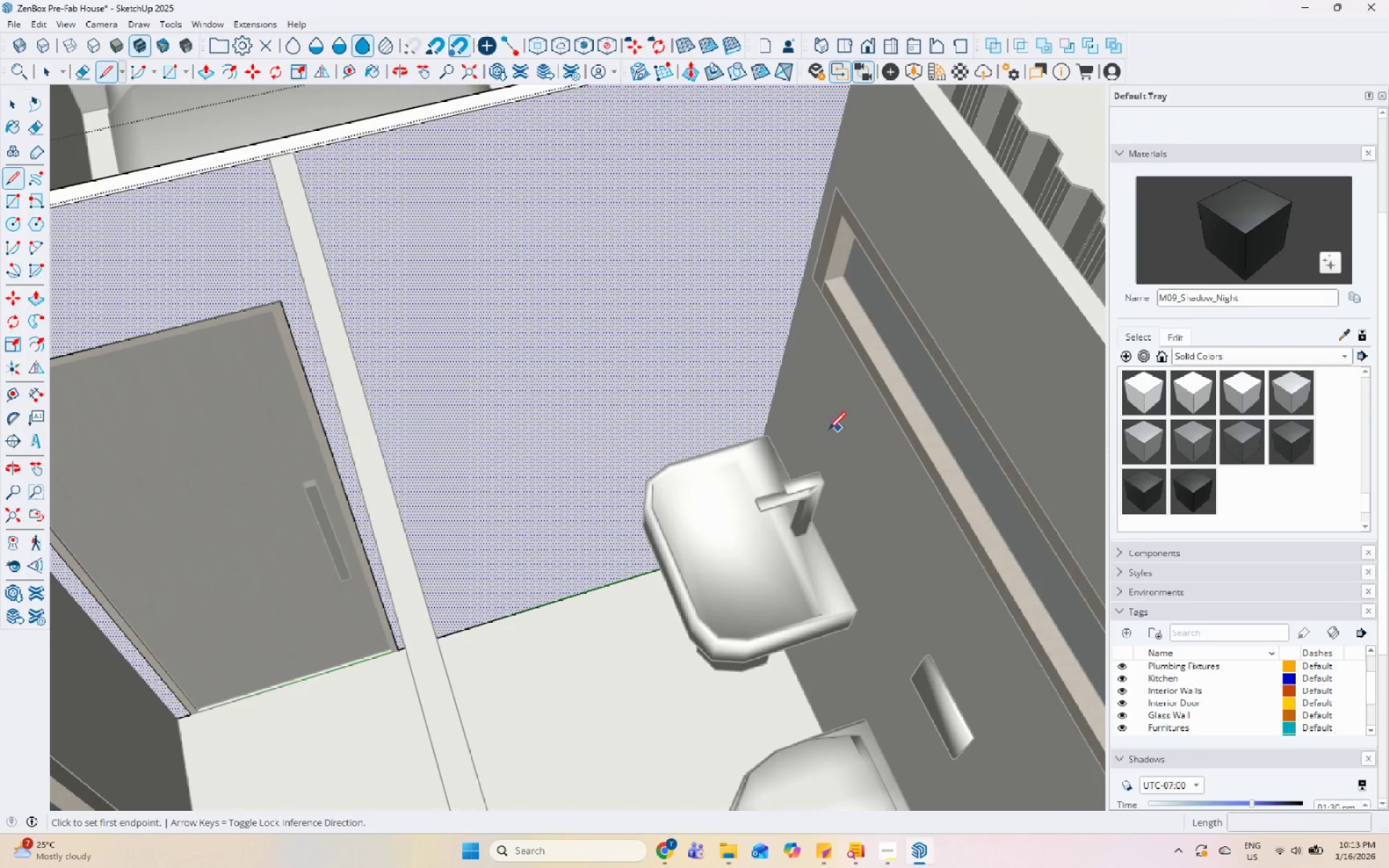 
key(Space)
 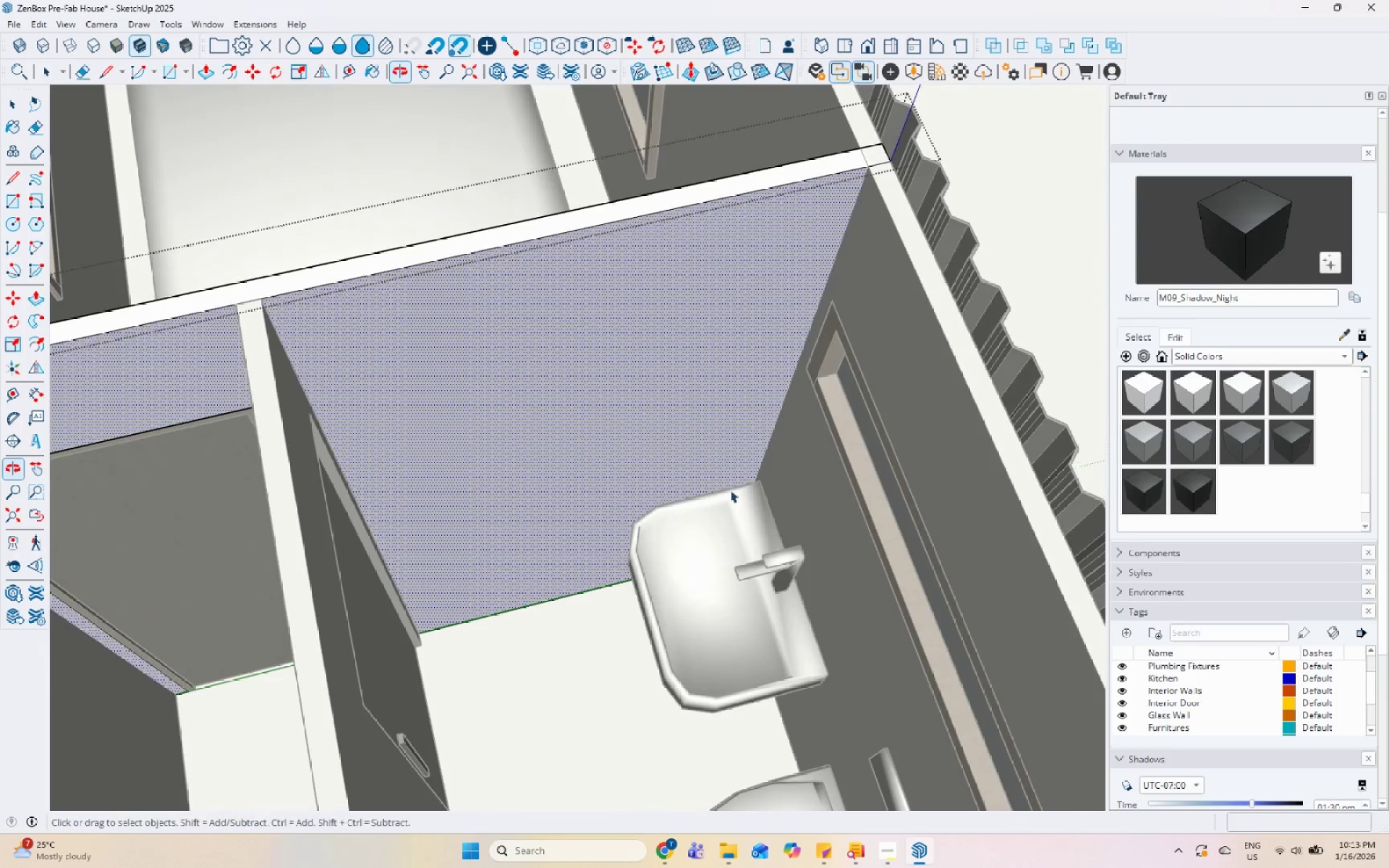 
scroll: coordinate [866, 427], scroll_direction: up, amount: 3.0
 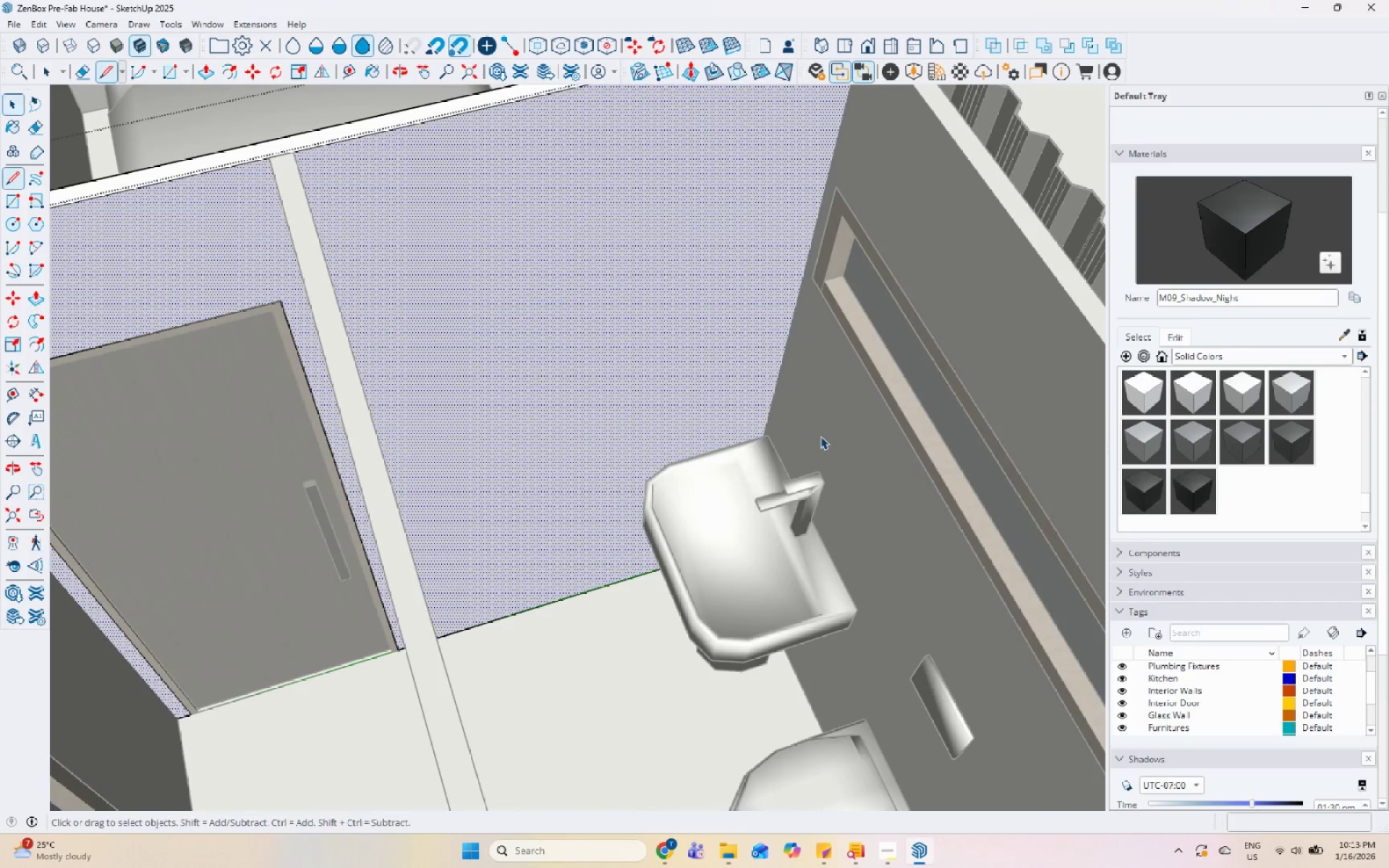 
key(L)
 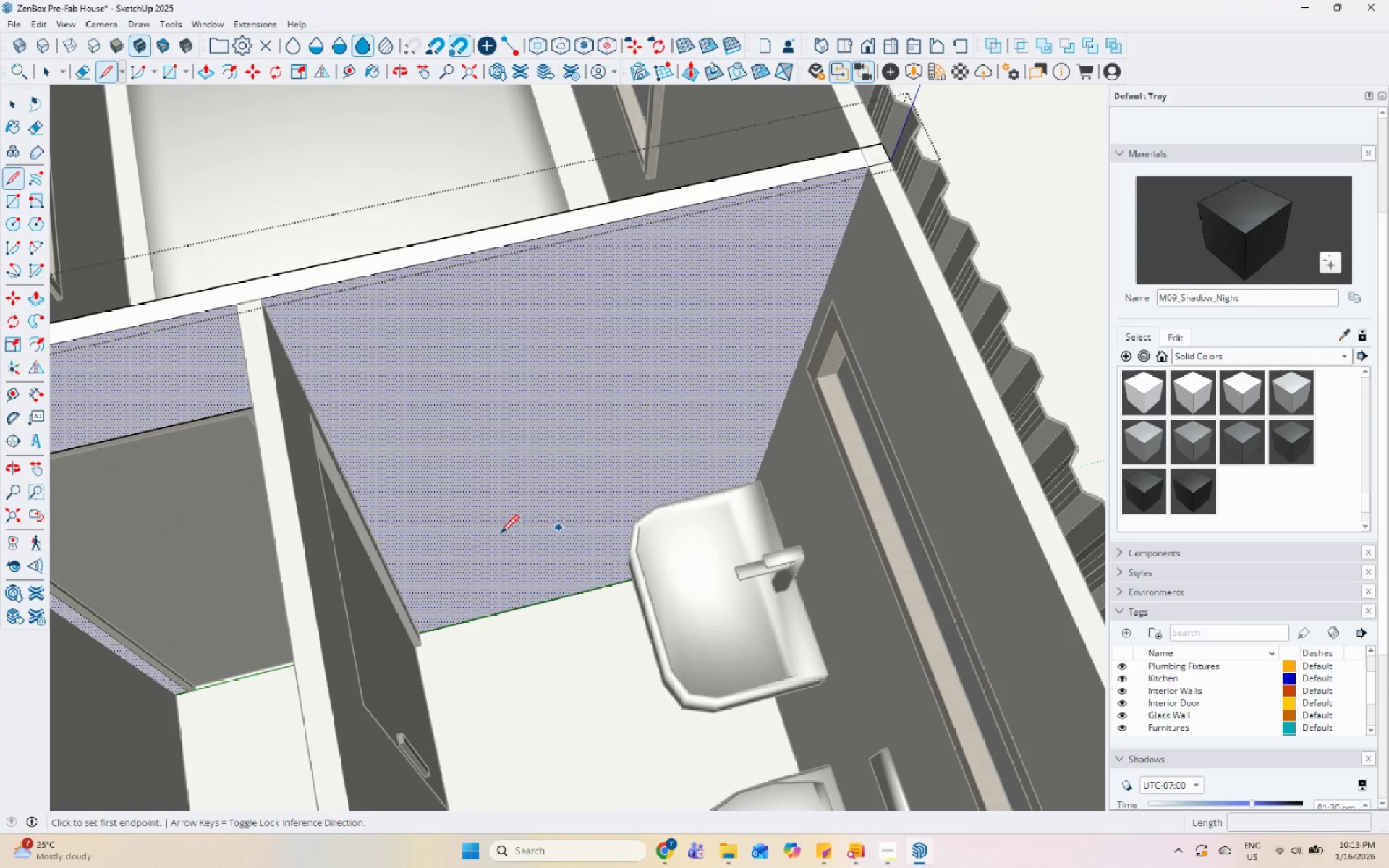 
scroll: coordinate [397, 608], scroll_direction: up, amount: 8.0
 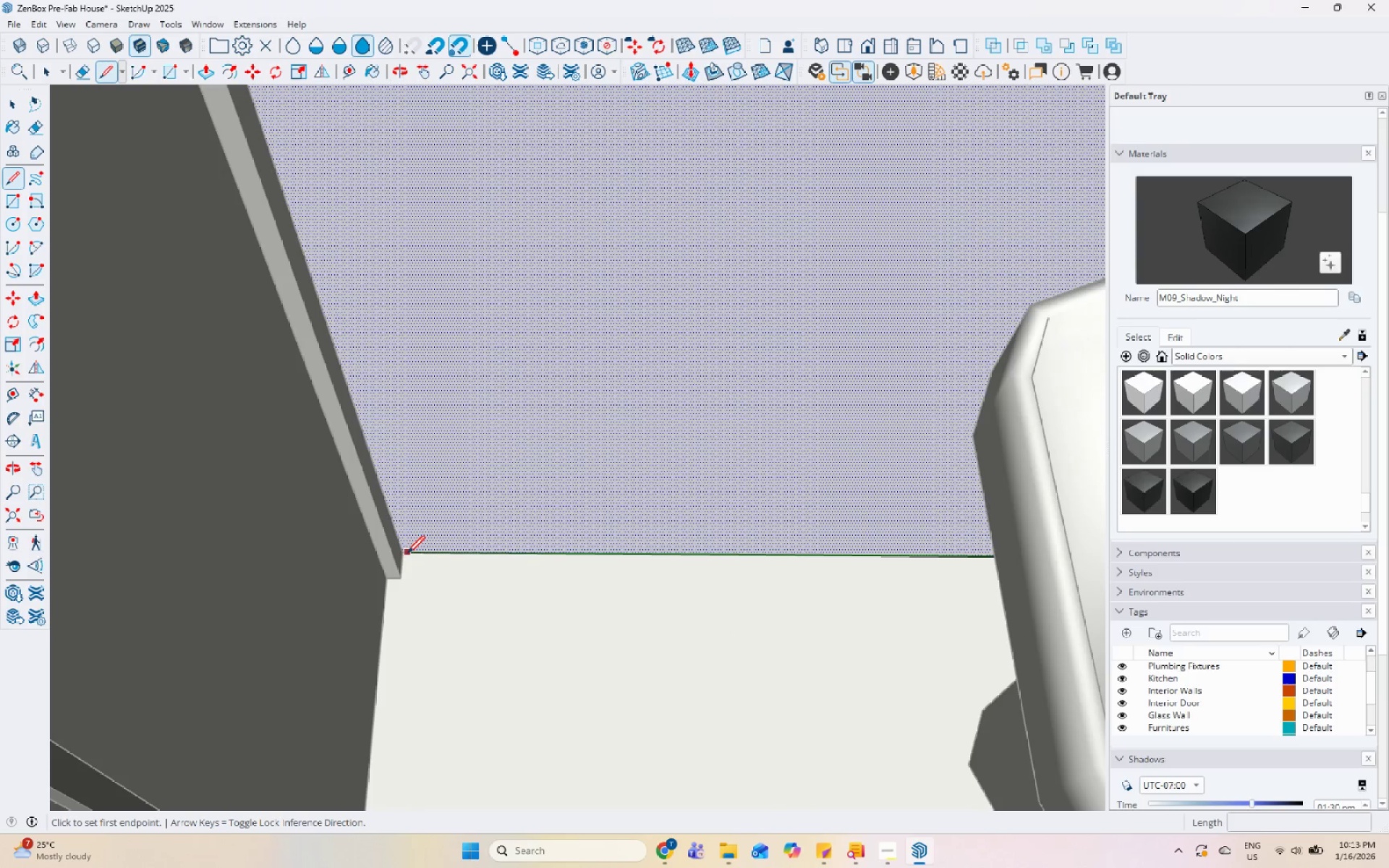 
left_click([402, 553])
 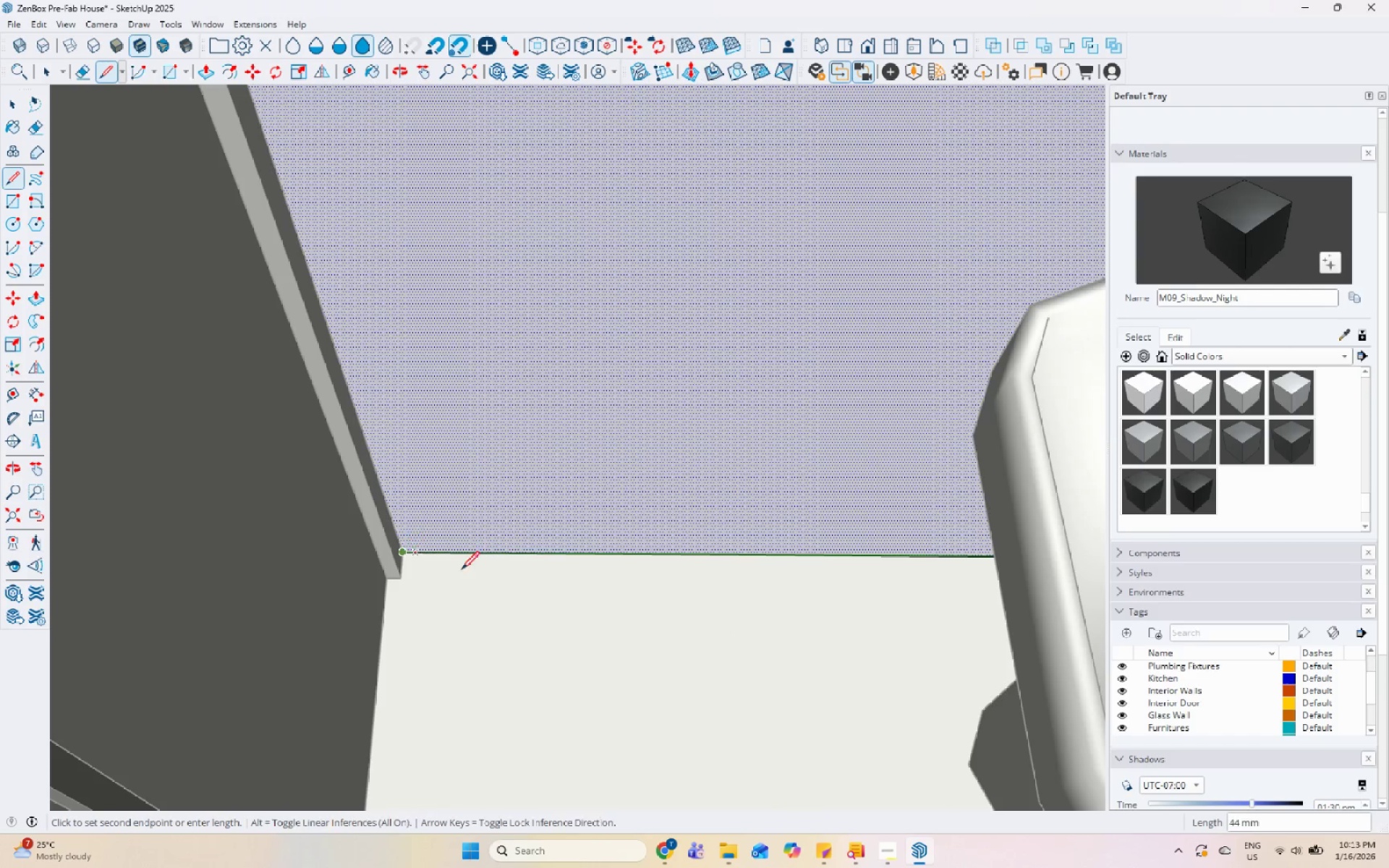 
scroll: coordinate [459, 399], scroll_direction: down, amount: 7.0
 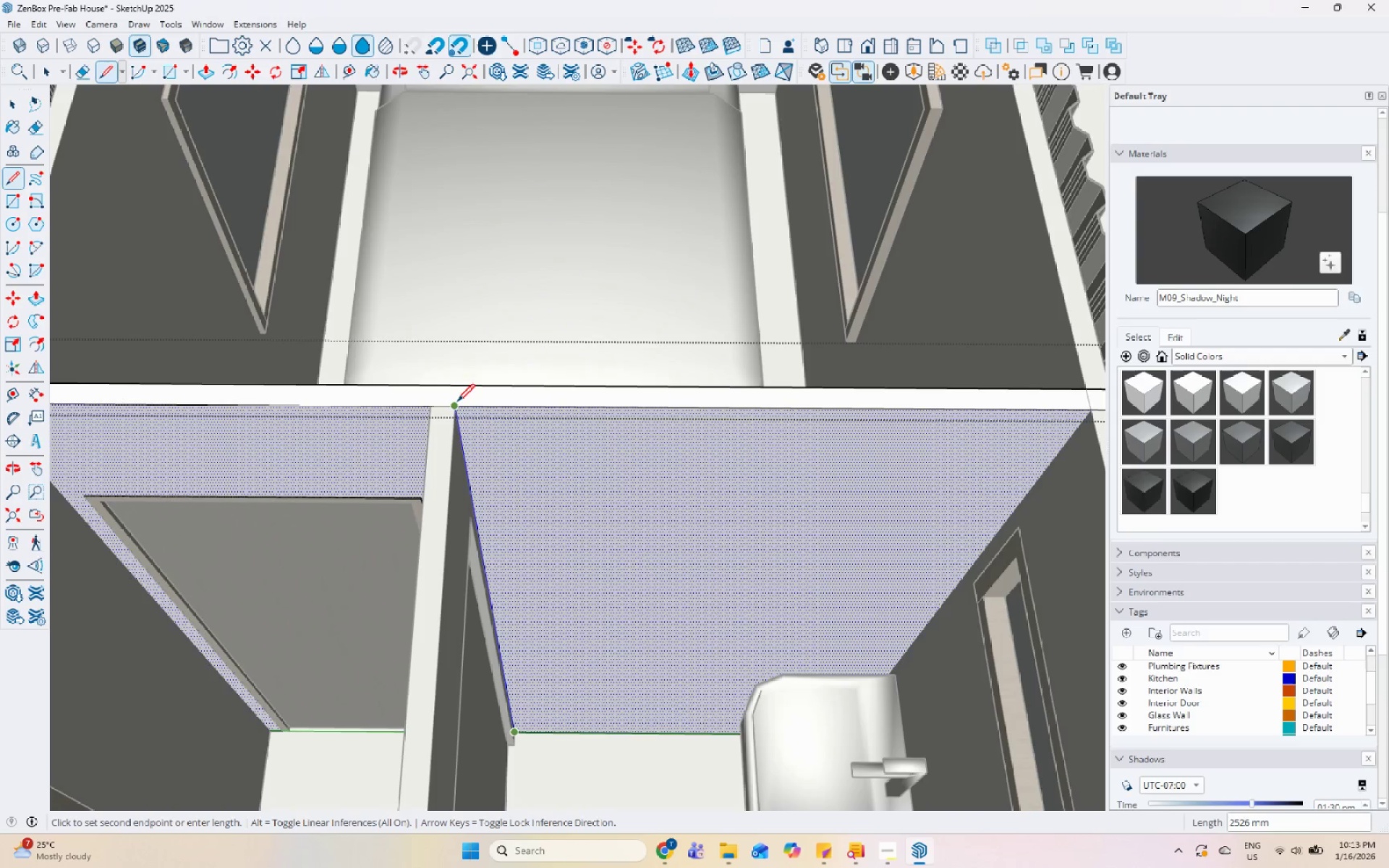 
left_click([456, 404])
 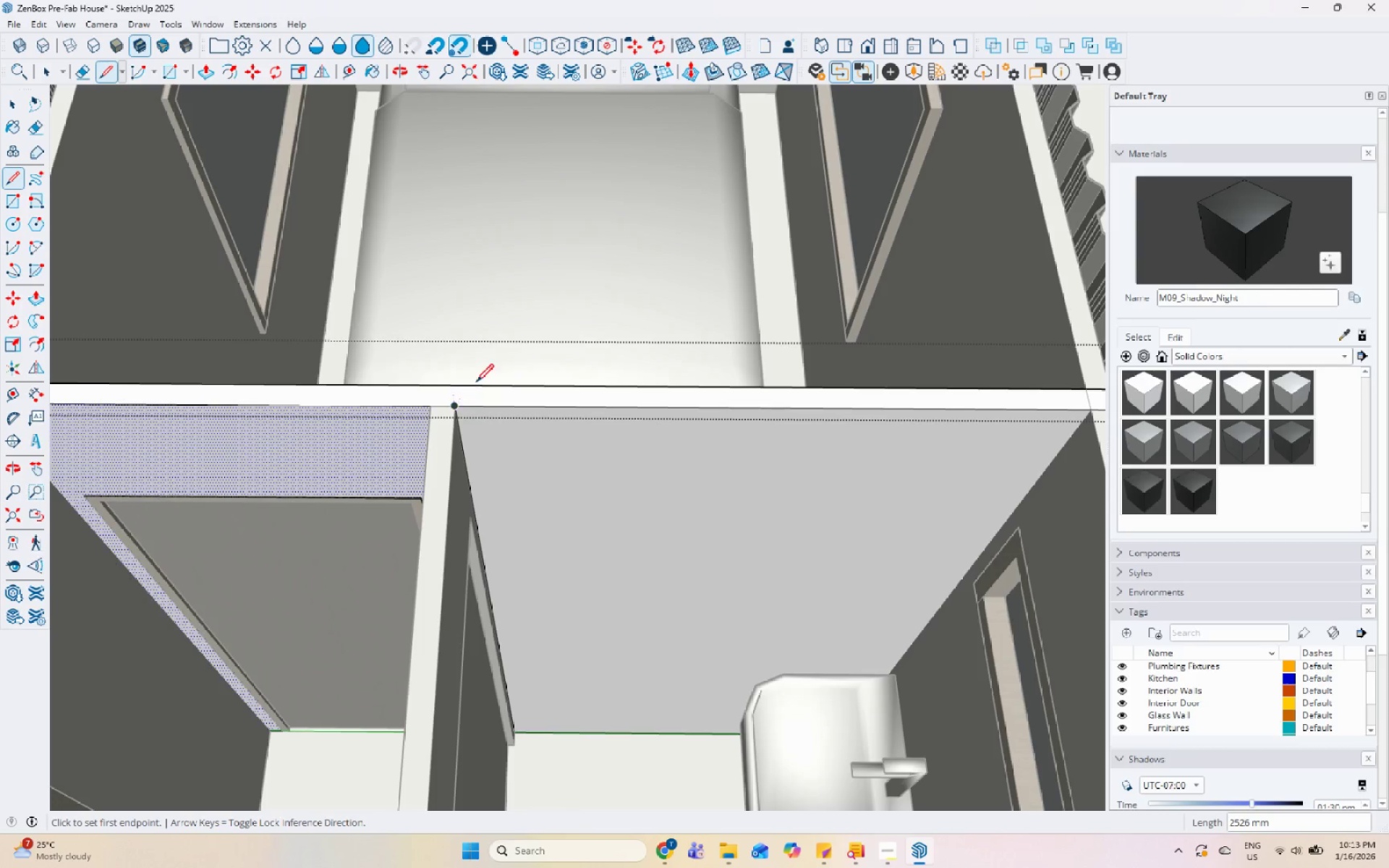 
key(Space)
 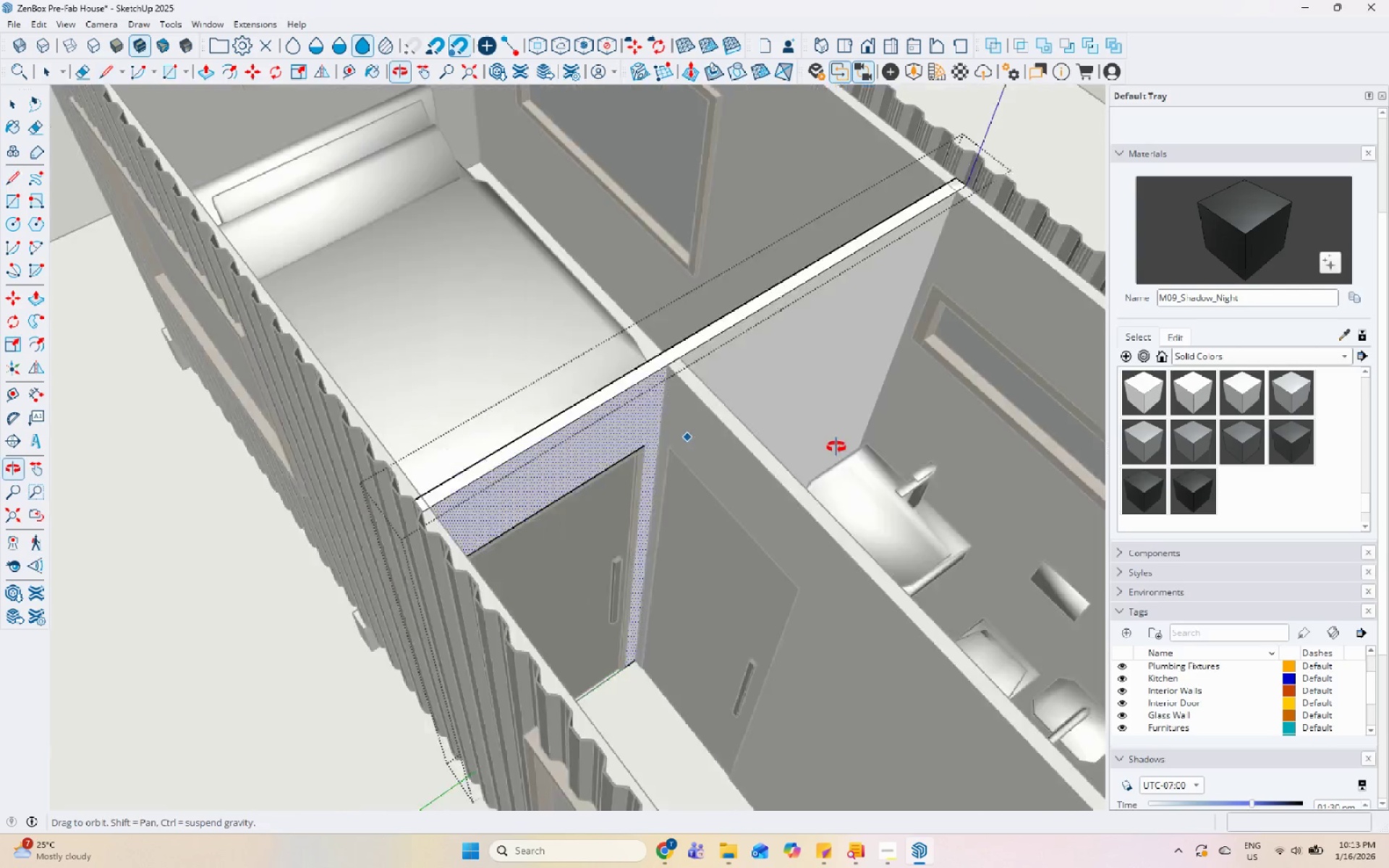 
scroll: coordinate [468, 411], scroll_direction: down, amount: 5.0
 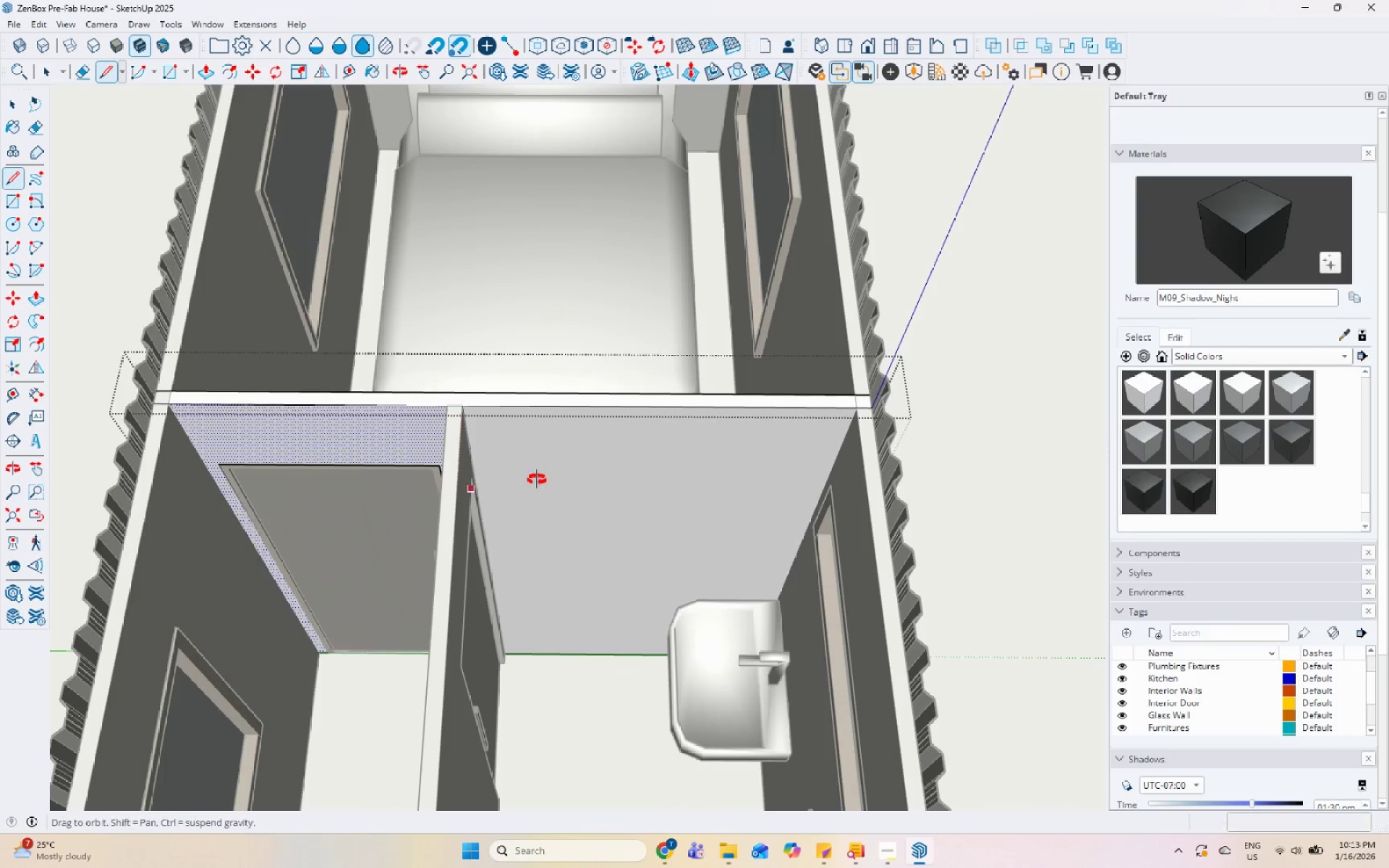 
left_click([718, 367])
 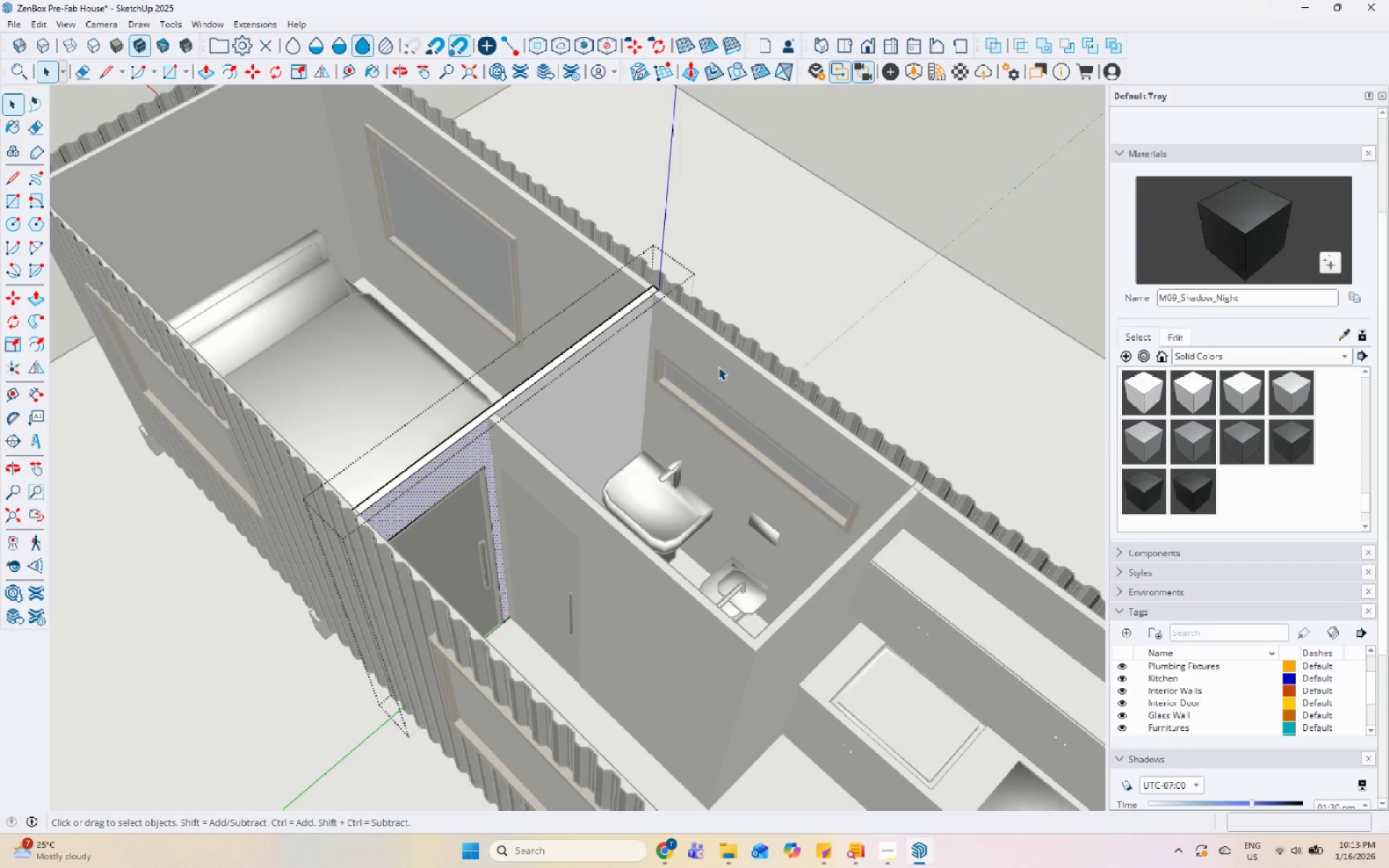 
scroll: coordinate [386, 494], scroll_direction: down, amount: 8.0
 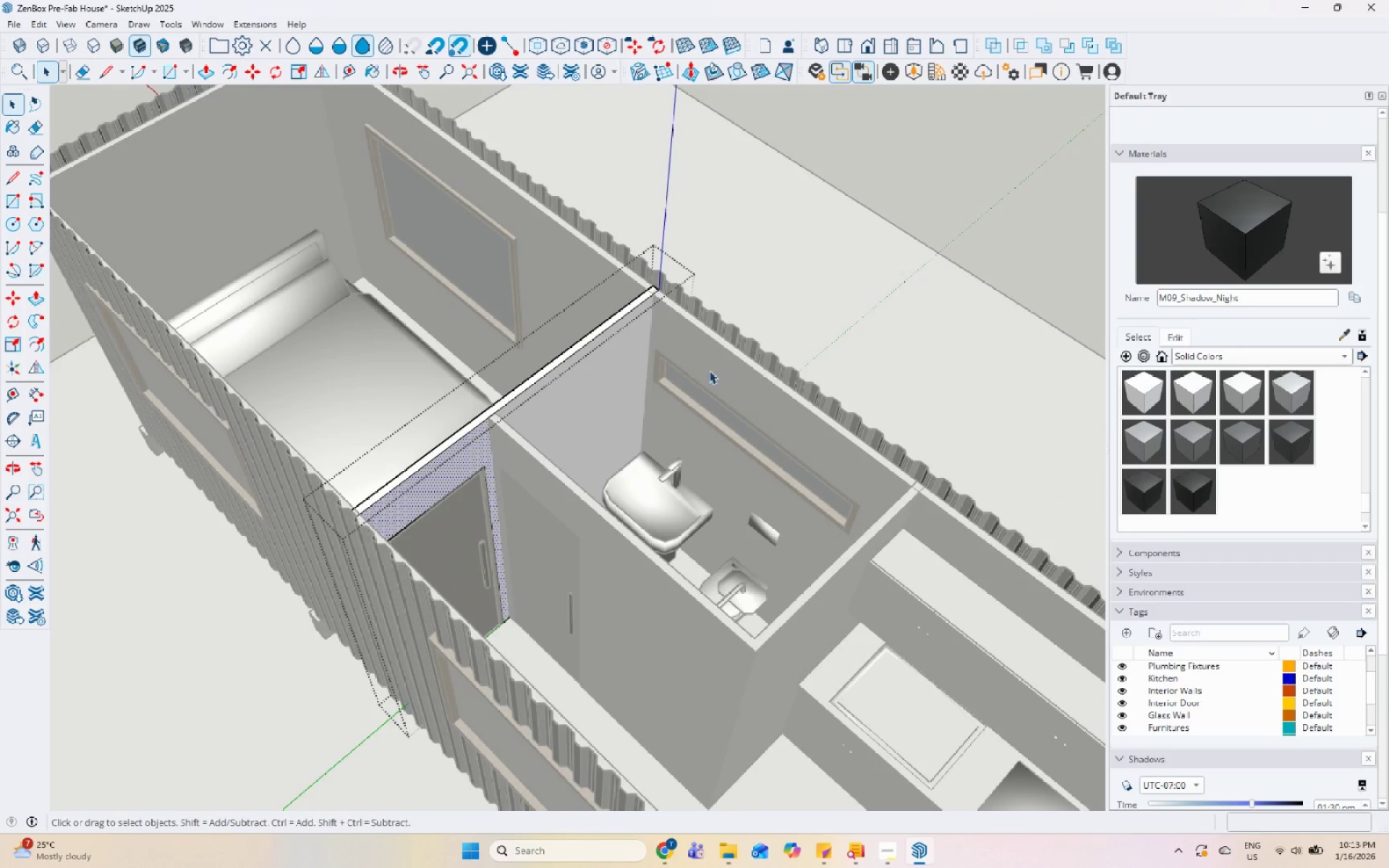 
double_click([718, 367])
 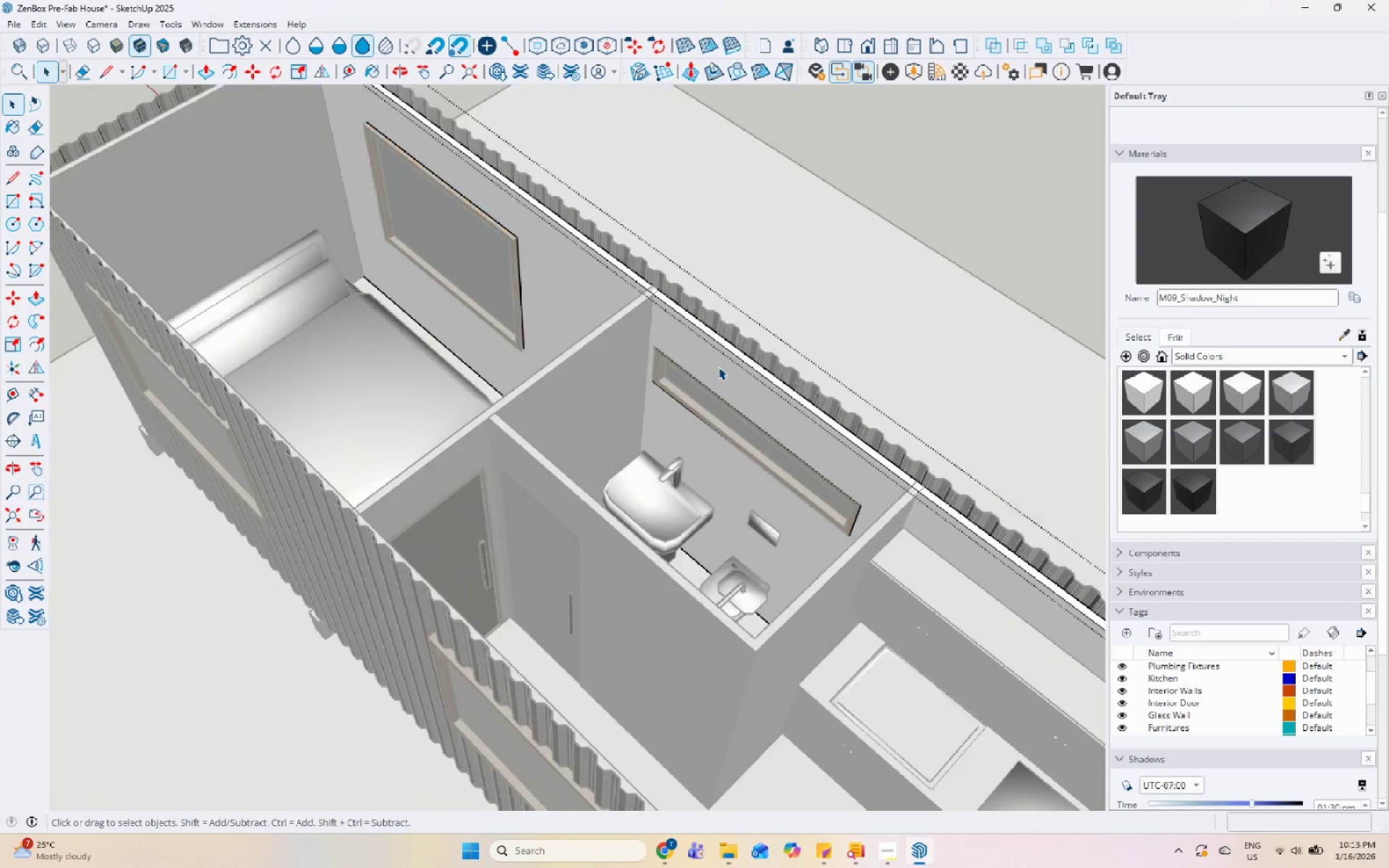 
triple_click([718, 367])
 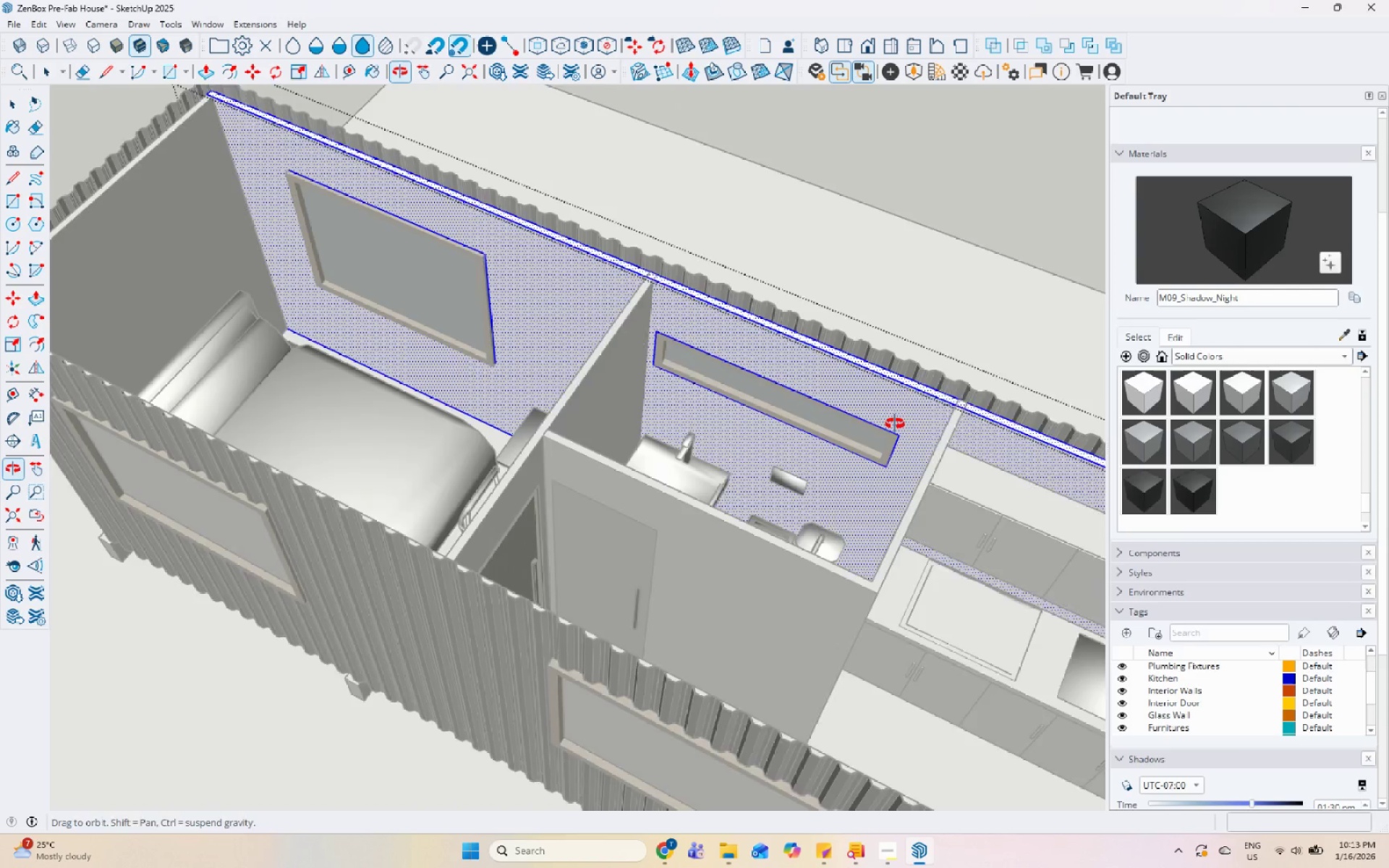 
key(L)
 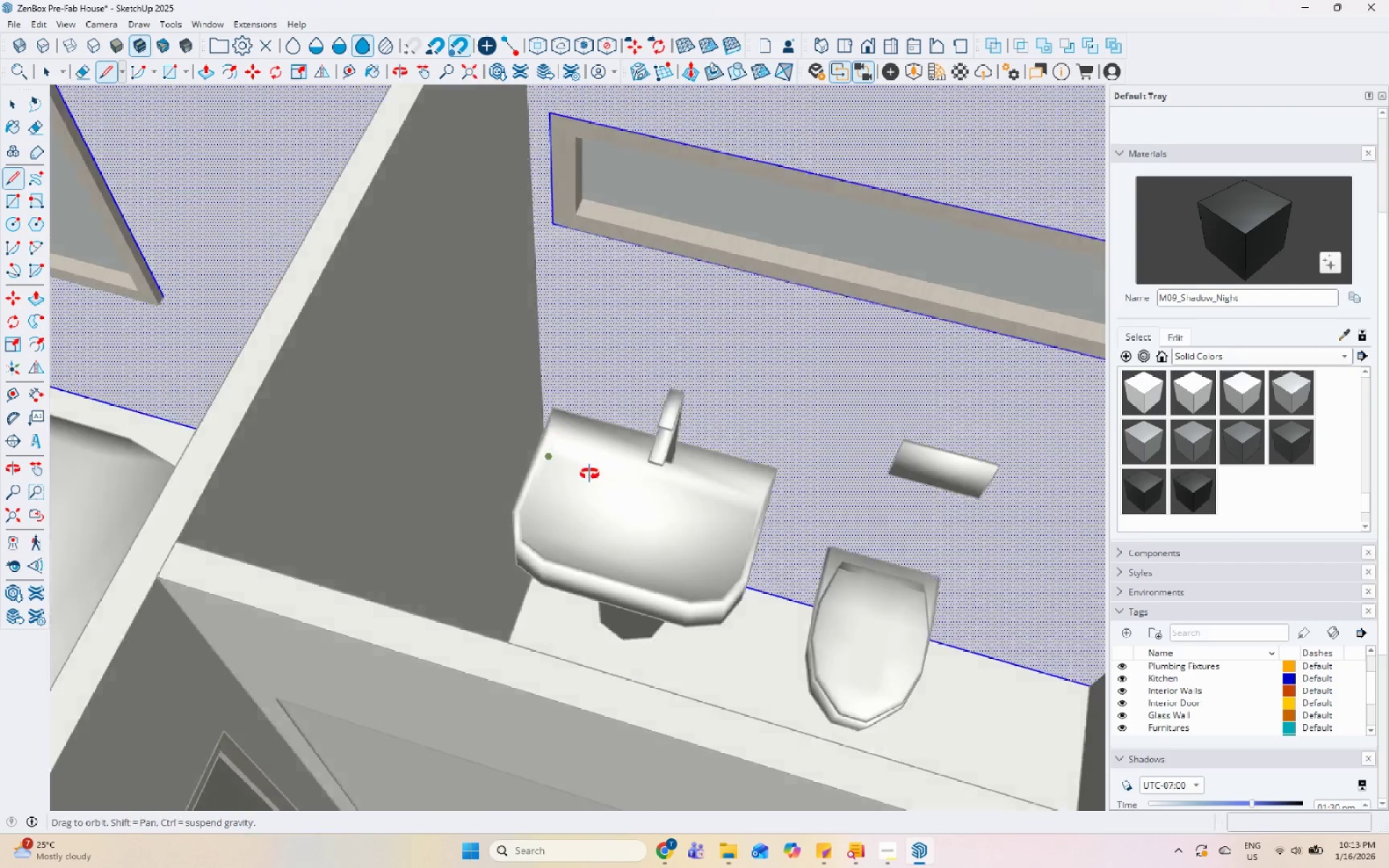 
scroll: coordinate [540, 519], scroll_direction: up, amount: 22.0
 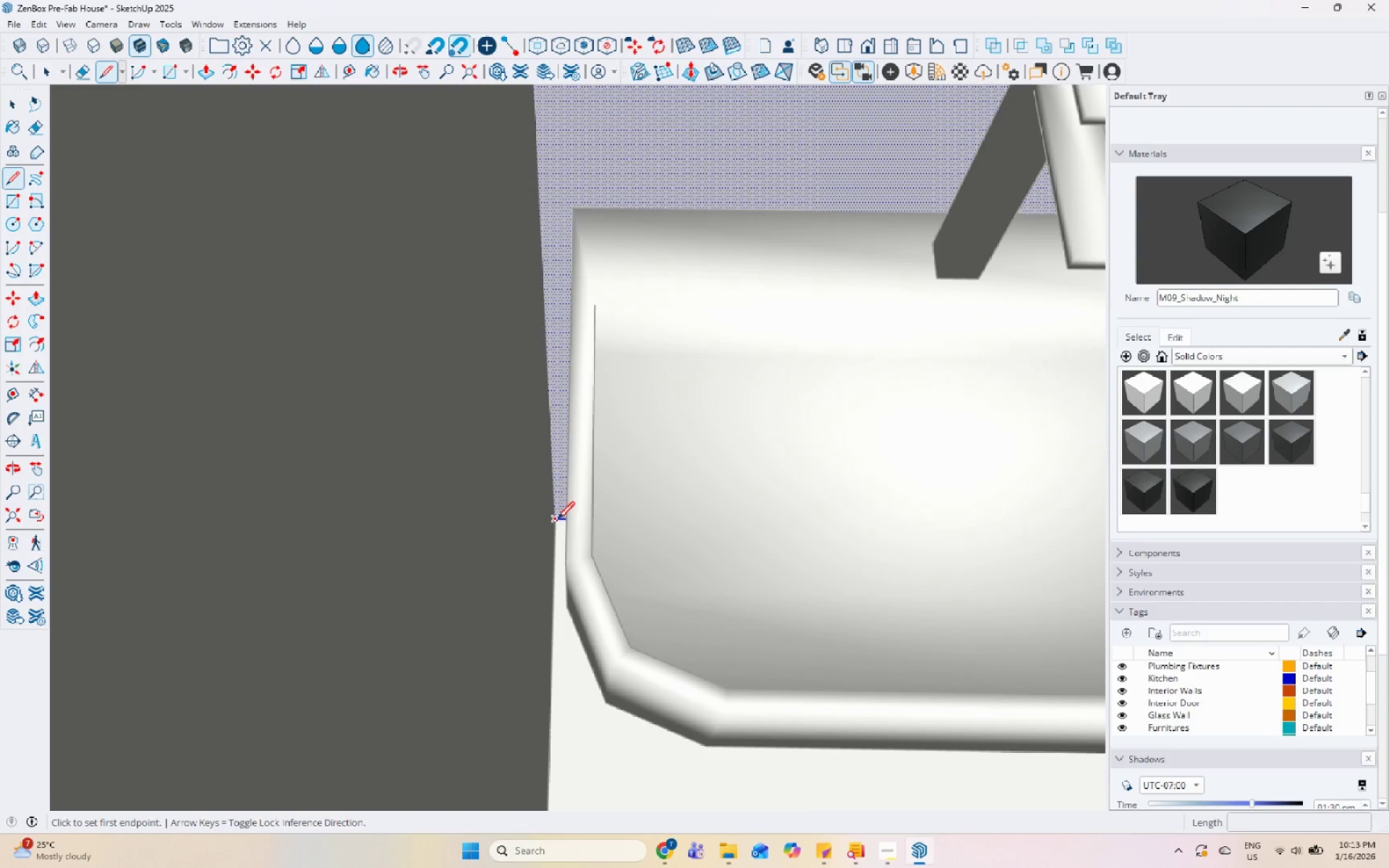 
left_click([557, 518])
 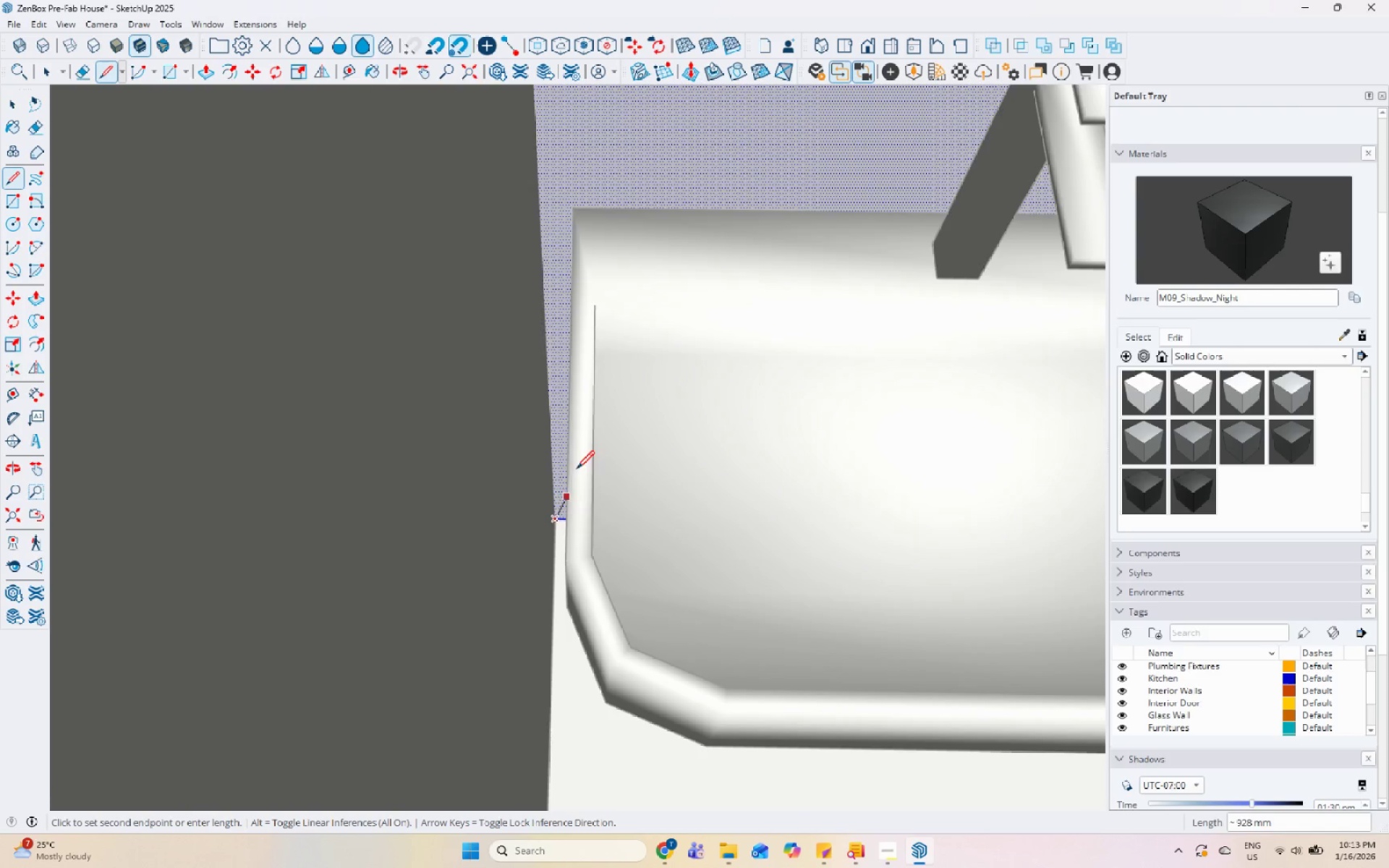 
scroll: coordinate [393, 320], scroll_direction: down, amount: 32.0
 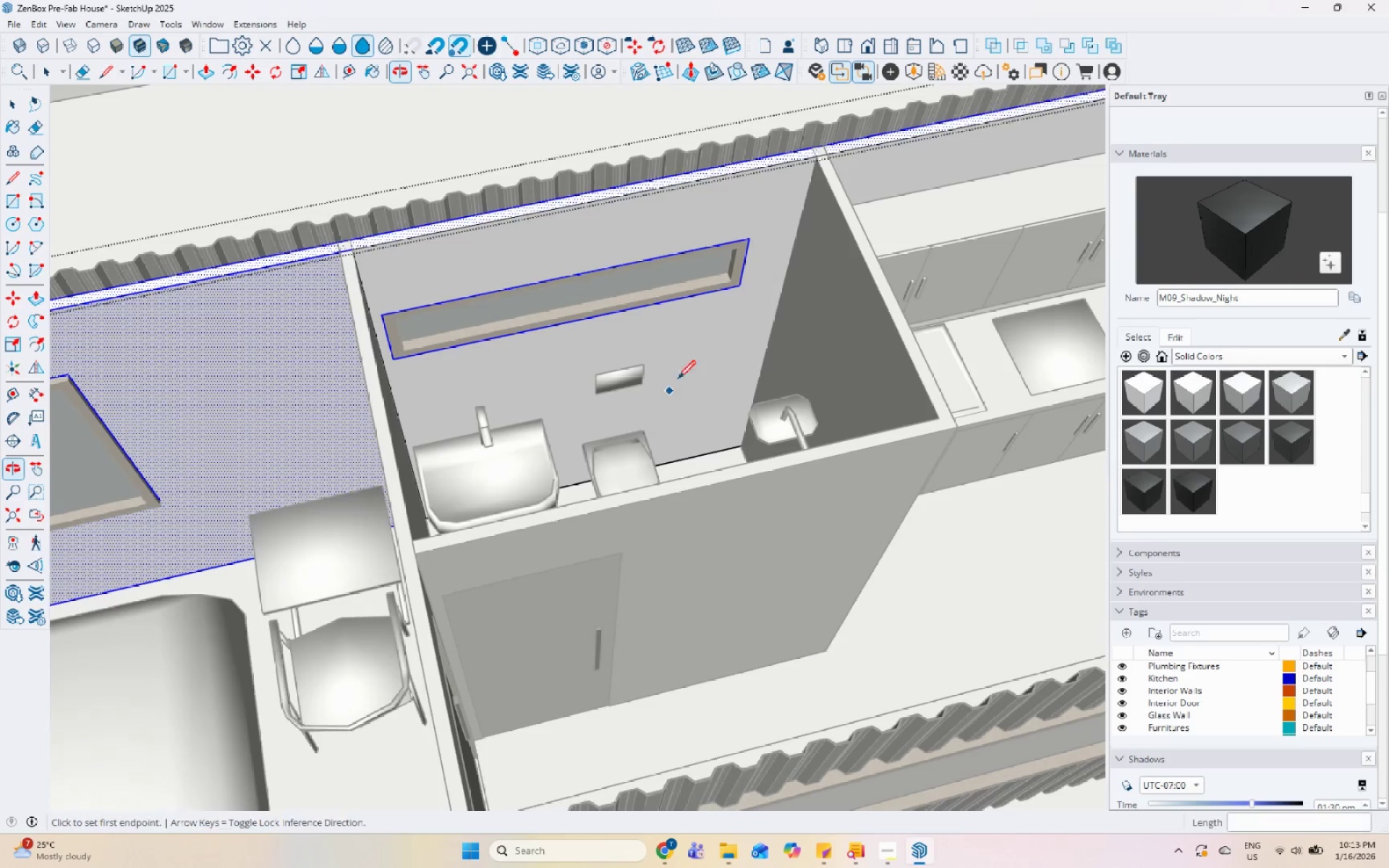 
scroll: coordinate [674, 491], scroll_direction: up, amount: 11.0
 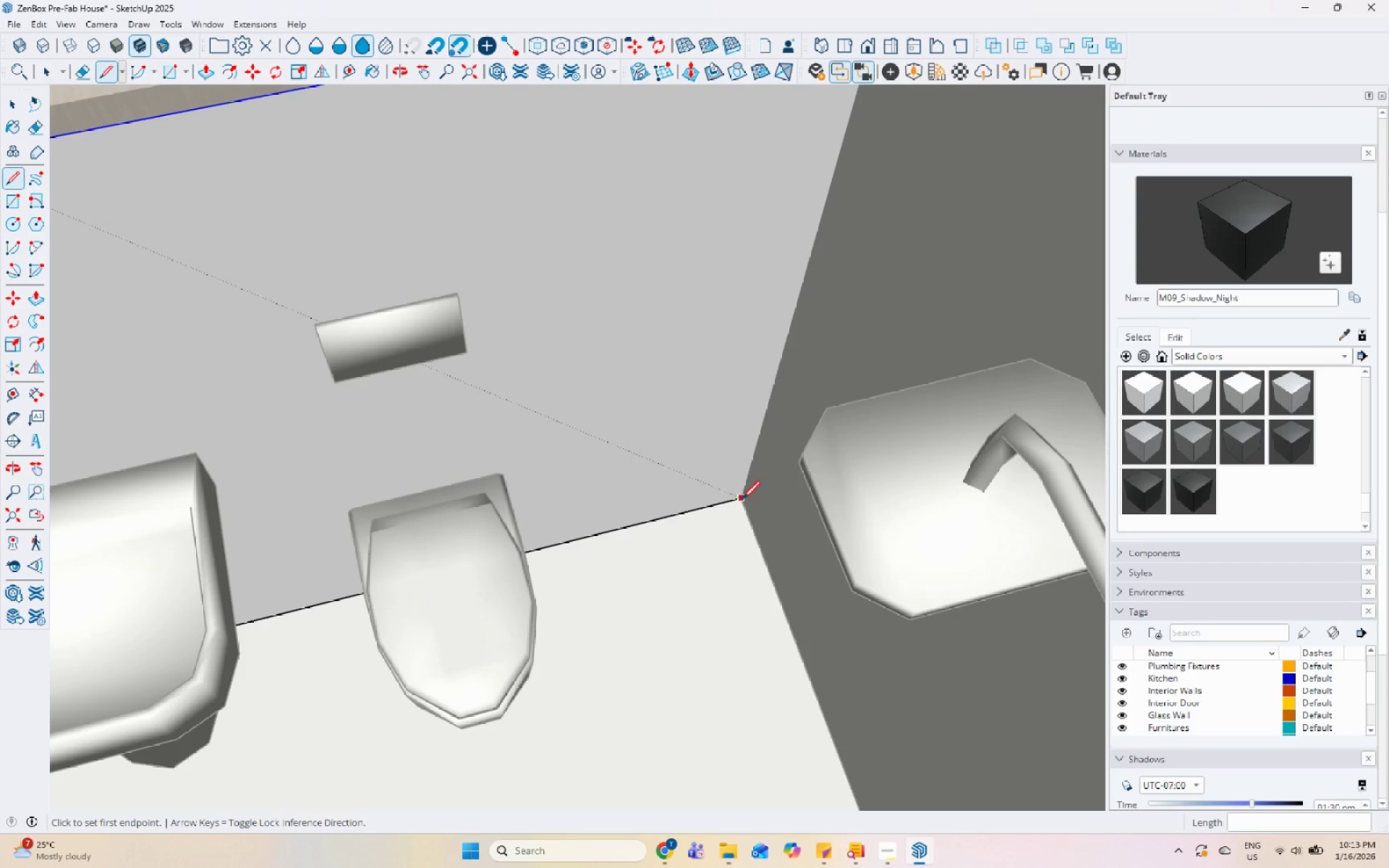 
scroll: coordinate [601, 424], scroll_direction: down, amount: 5.0
 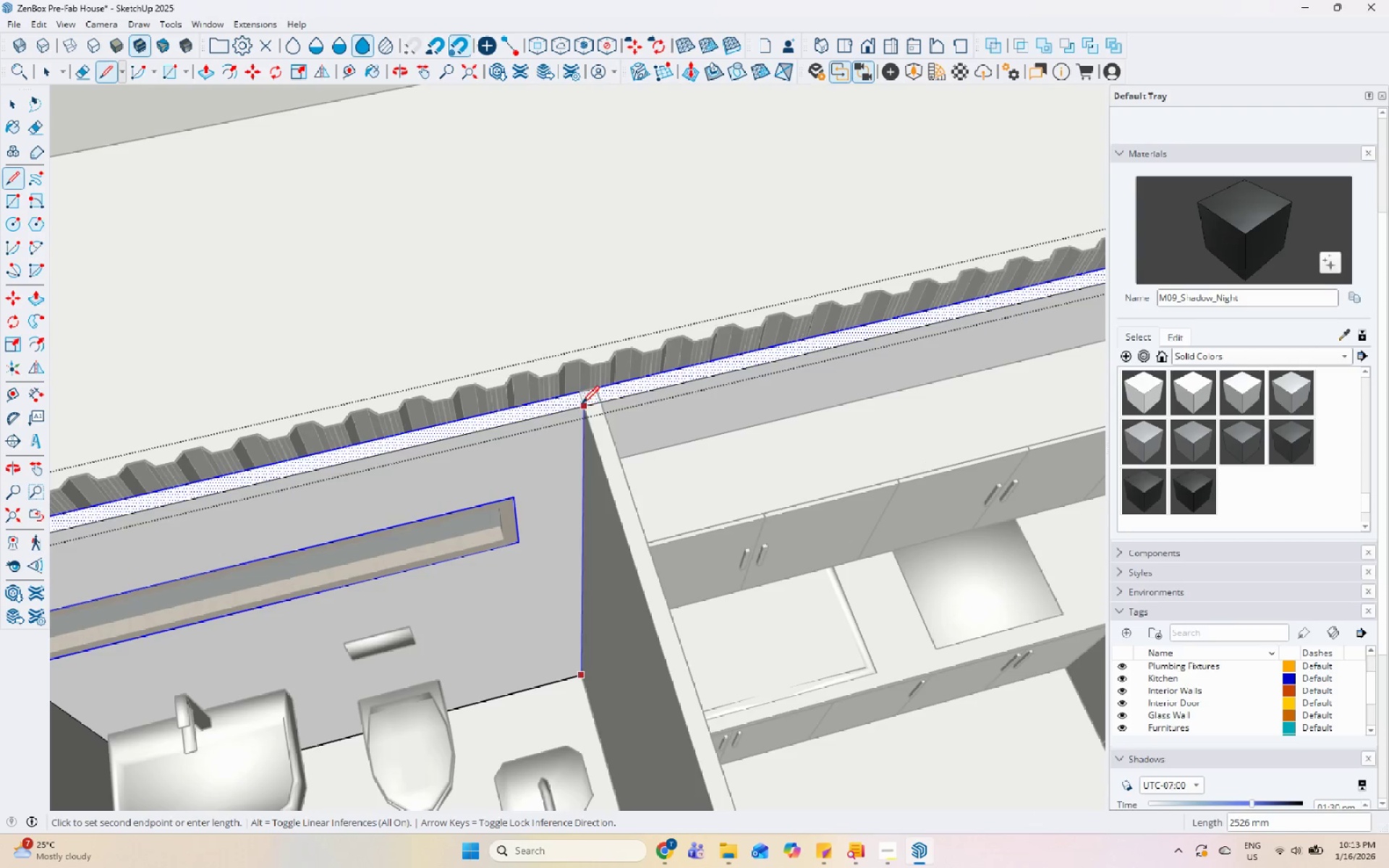 
left_click([582, 405])
 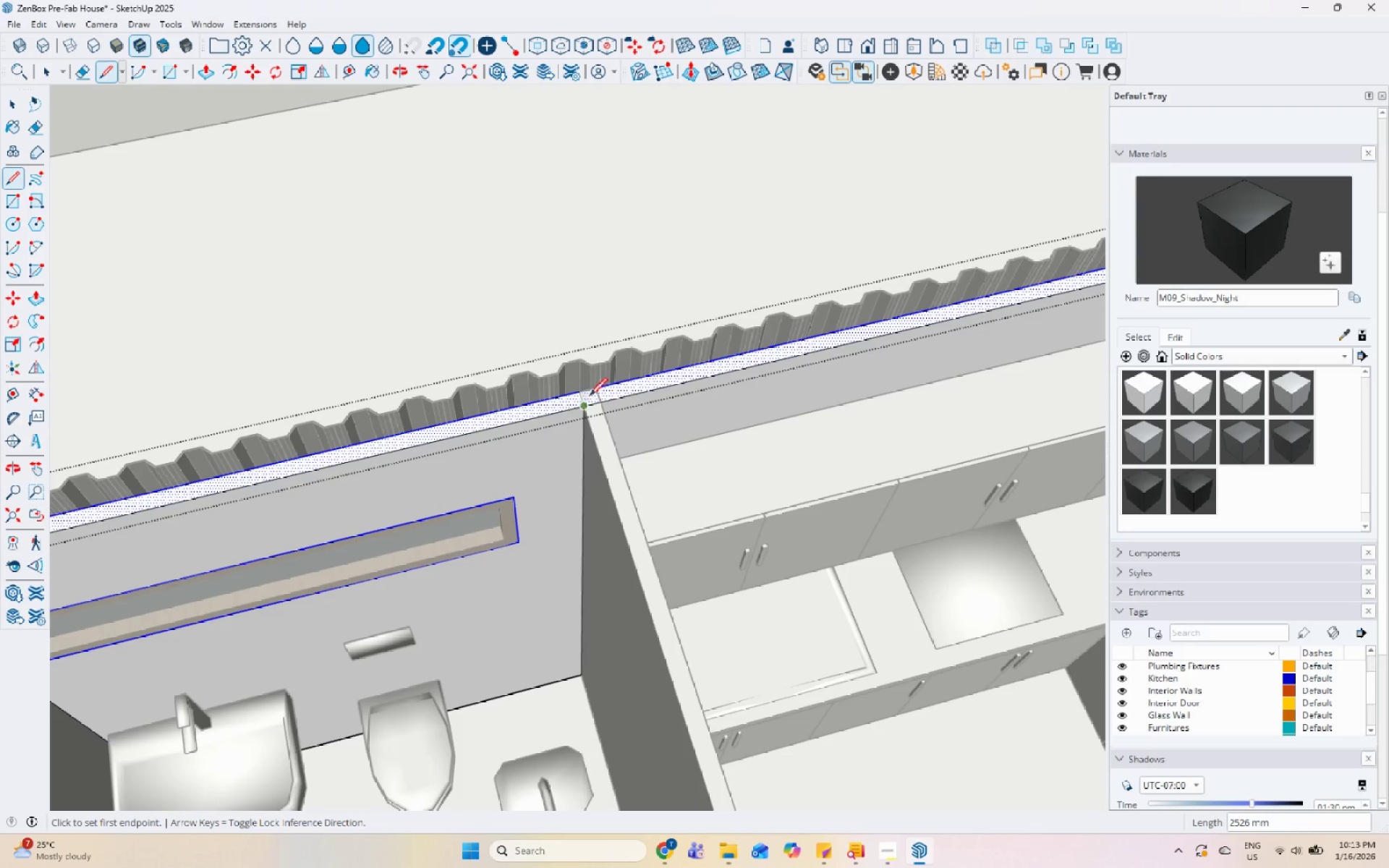 
key(Space)
 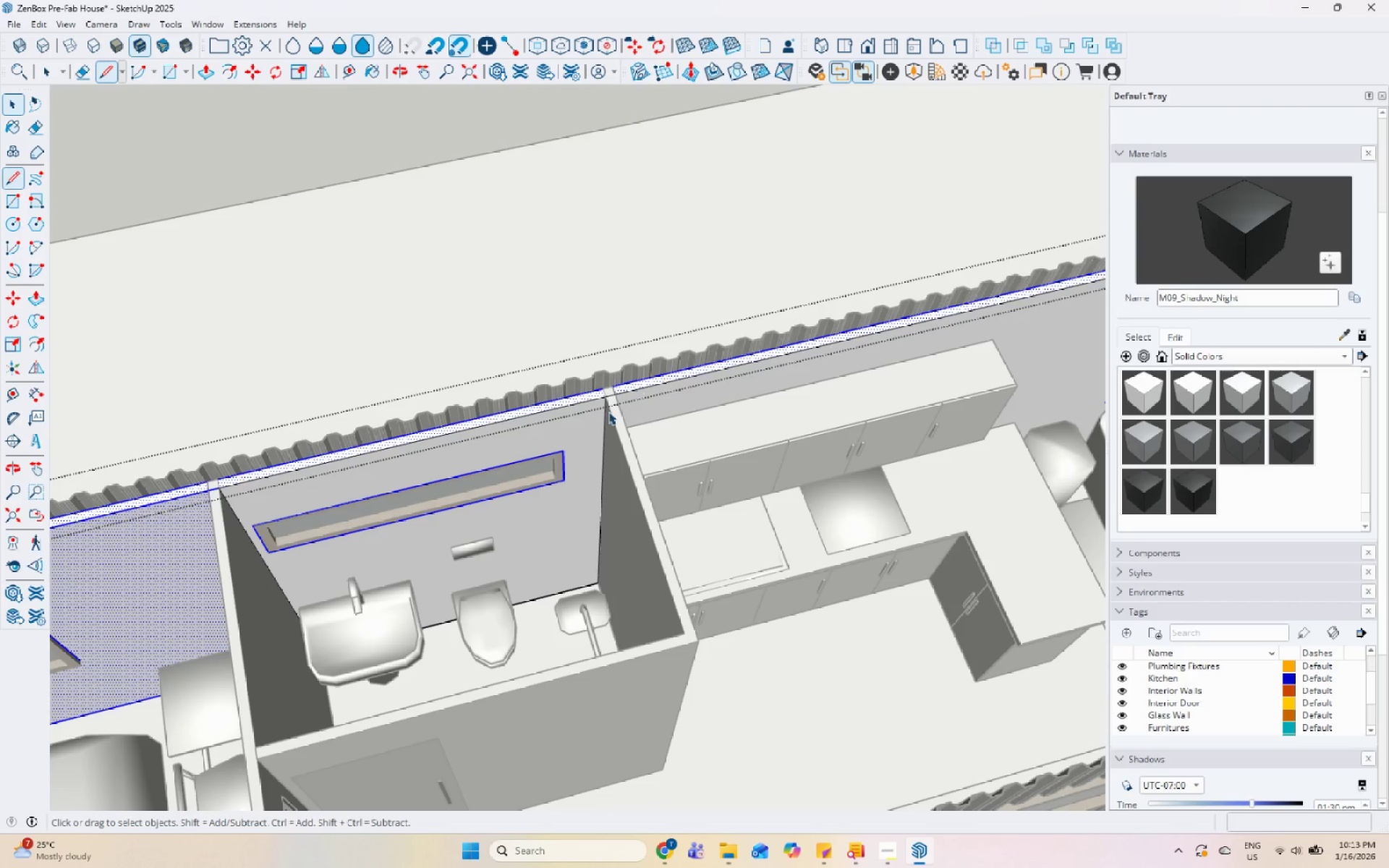 
left_click([591, 419])
 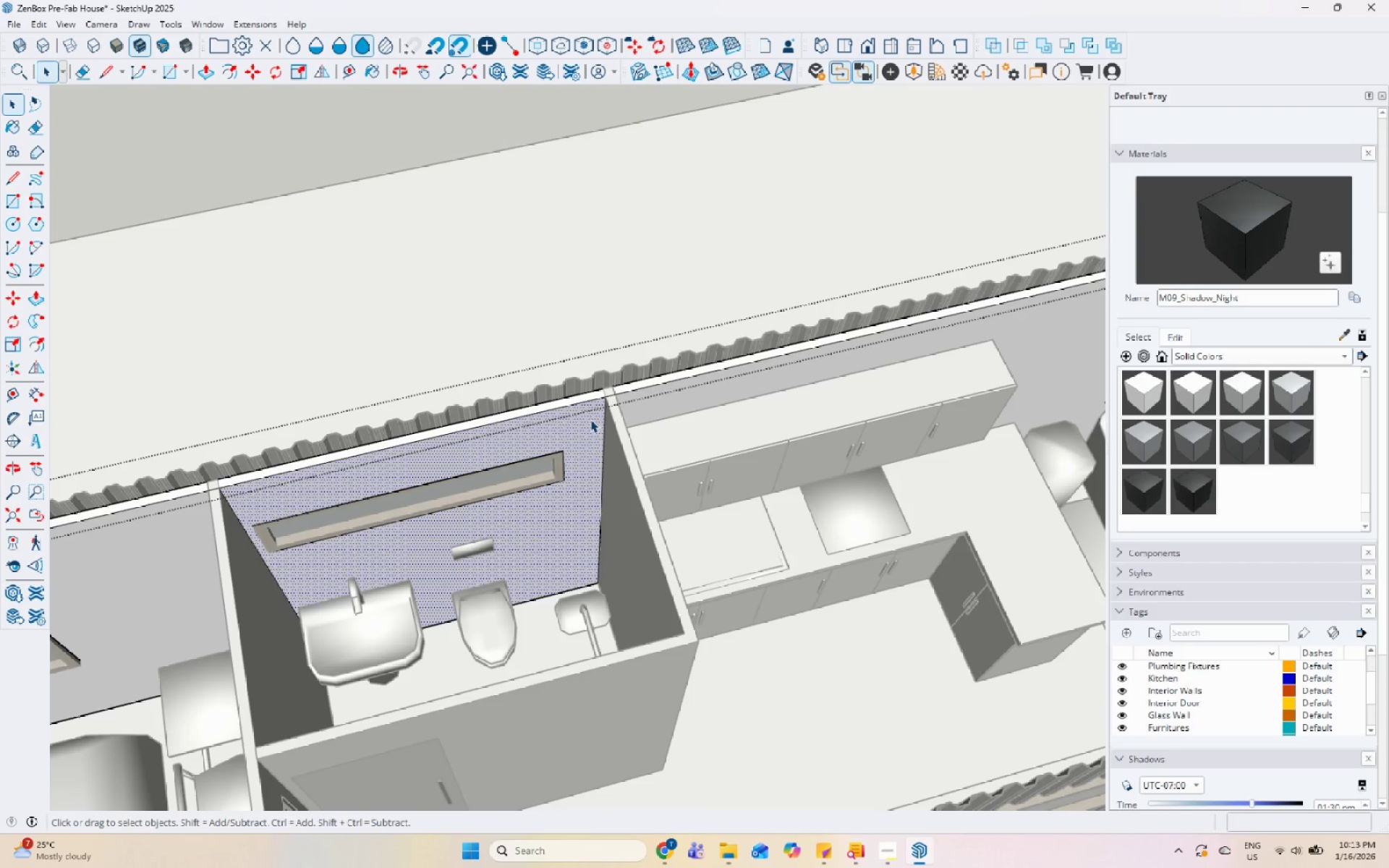 
scroll: coordinate [634, 385], scroll_direction: down, amount: 6.0
 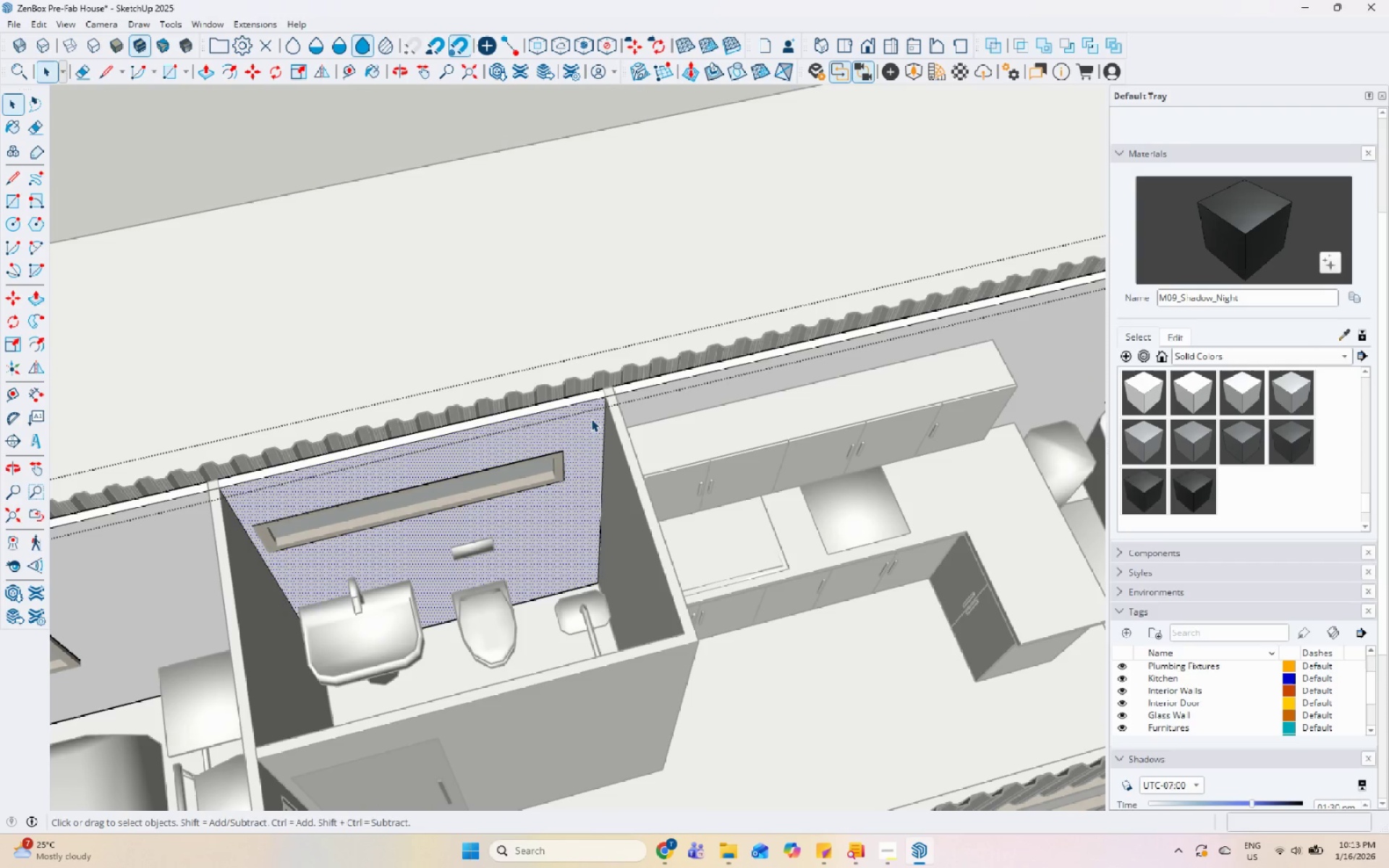 
key(Space)
 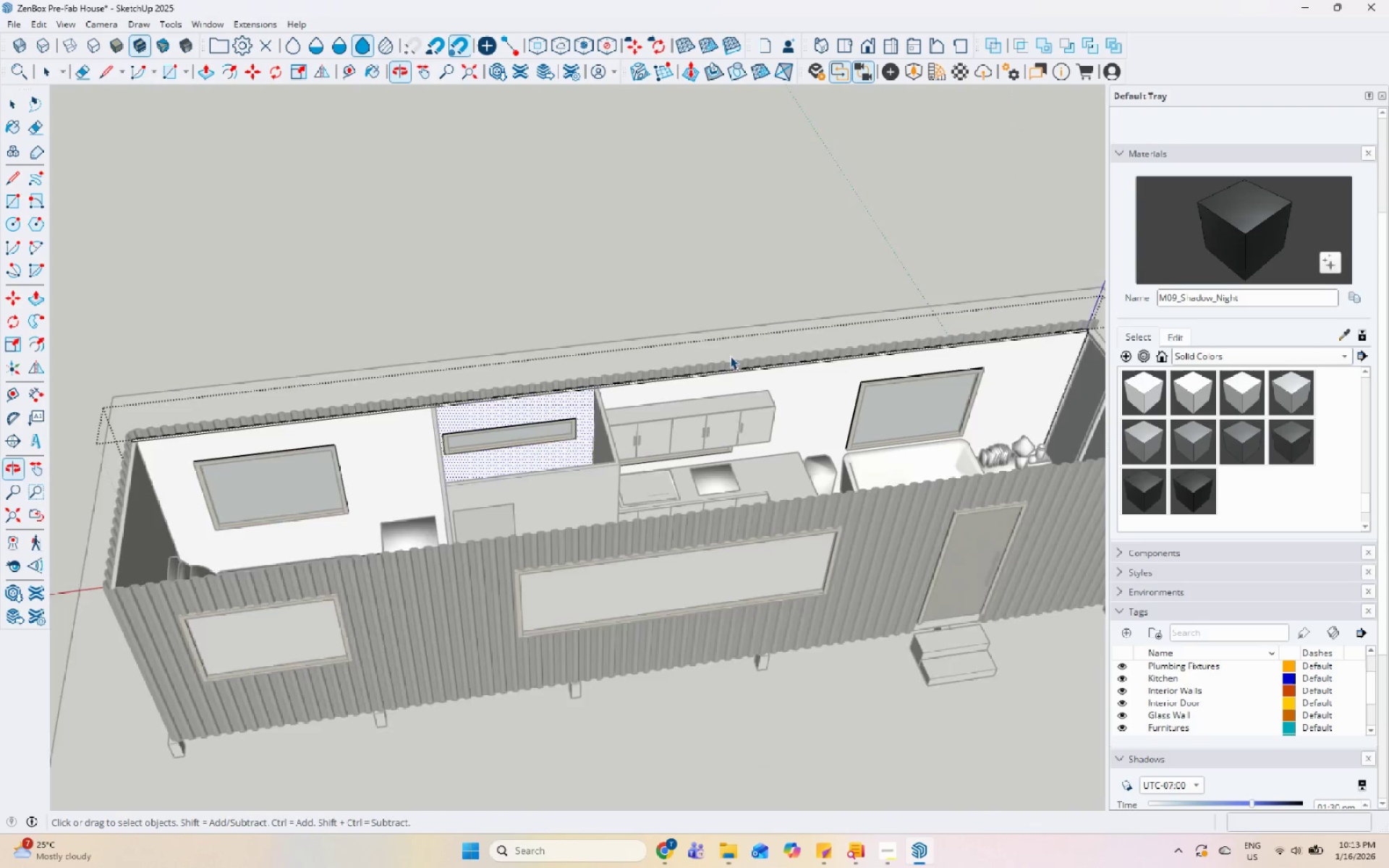 
scroll: coordinate [741, 480], scroll_direction: down, amount: 9.0
 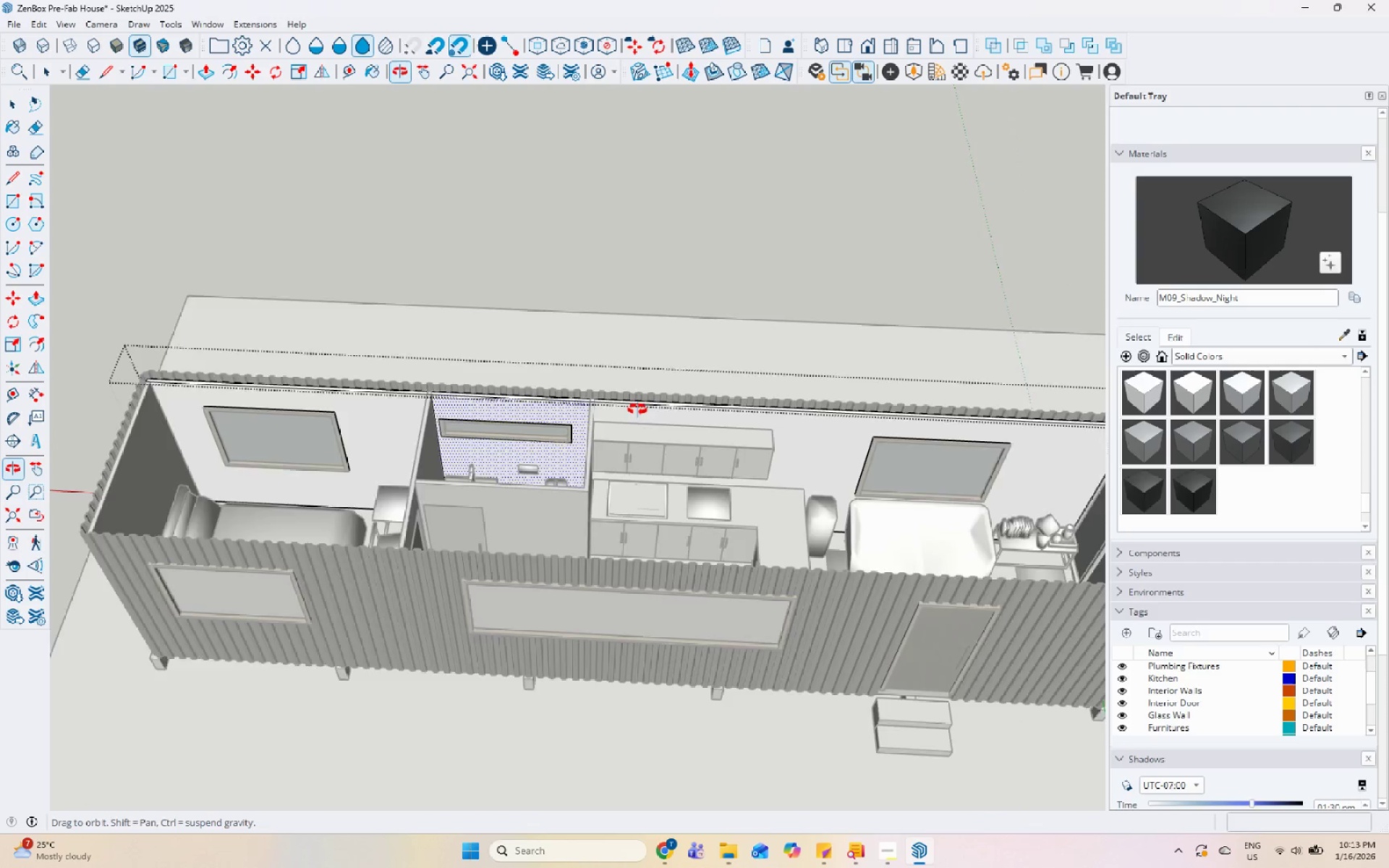 
key(Escape)
 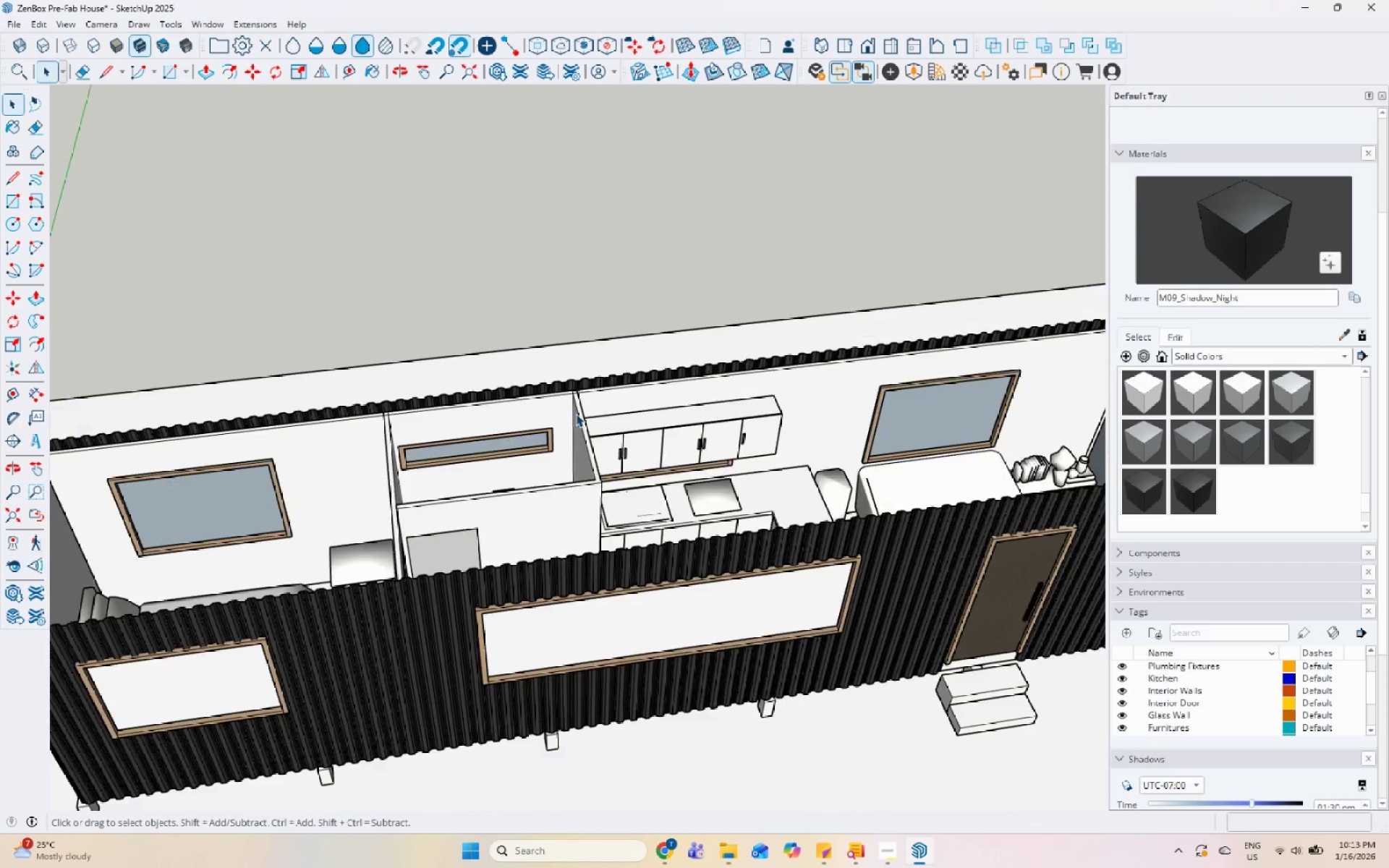 
key(Escape)
 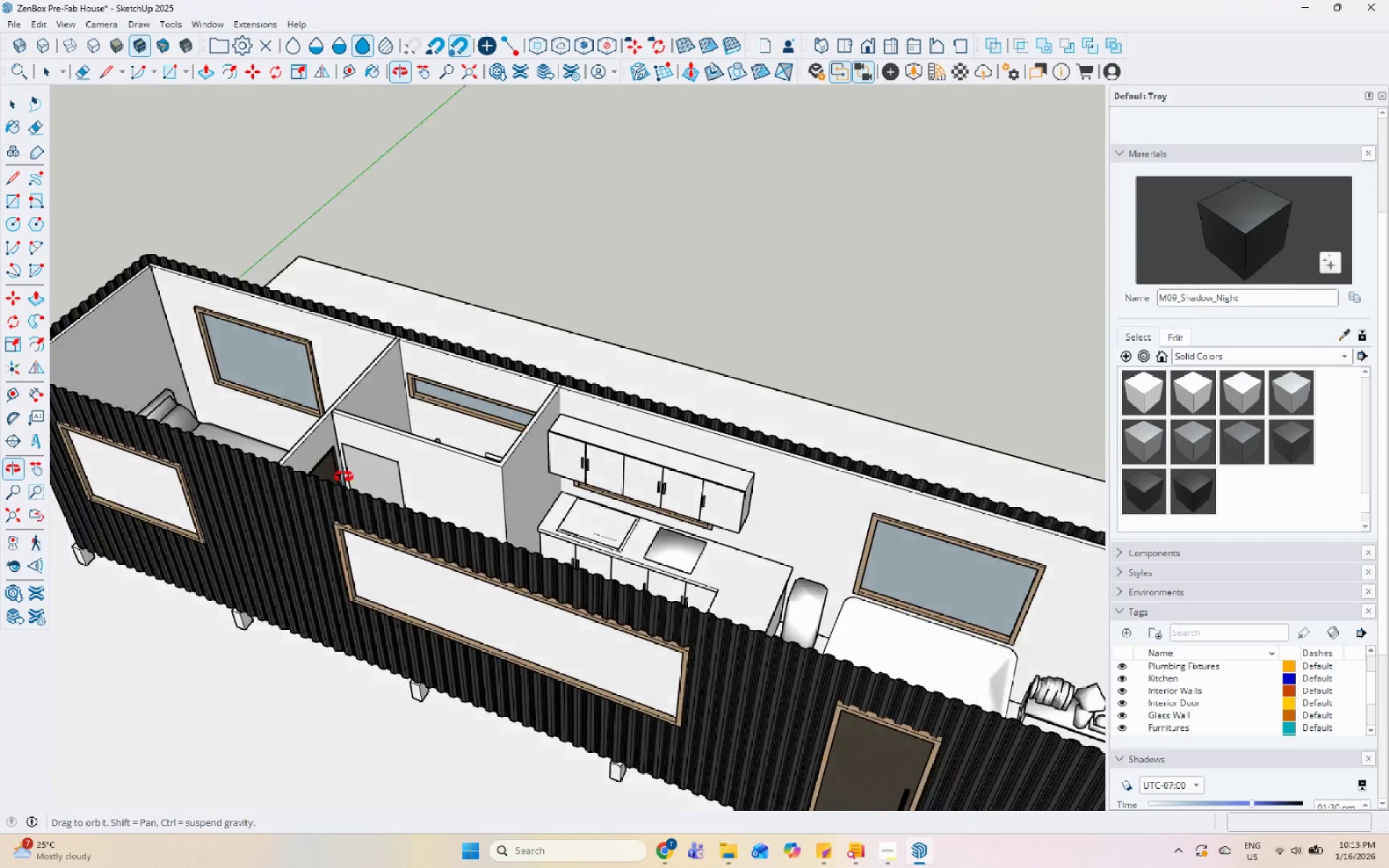 
scroll: coordinate [730, 356], scroll_direction: up, amount: 1.0
 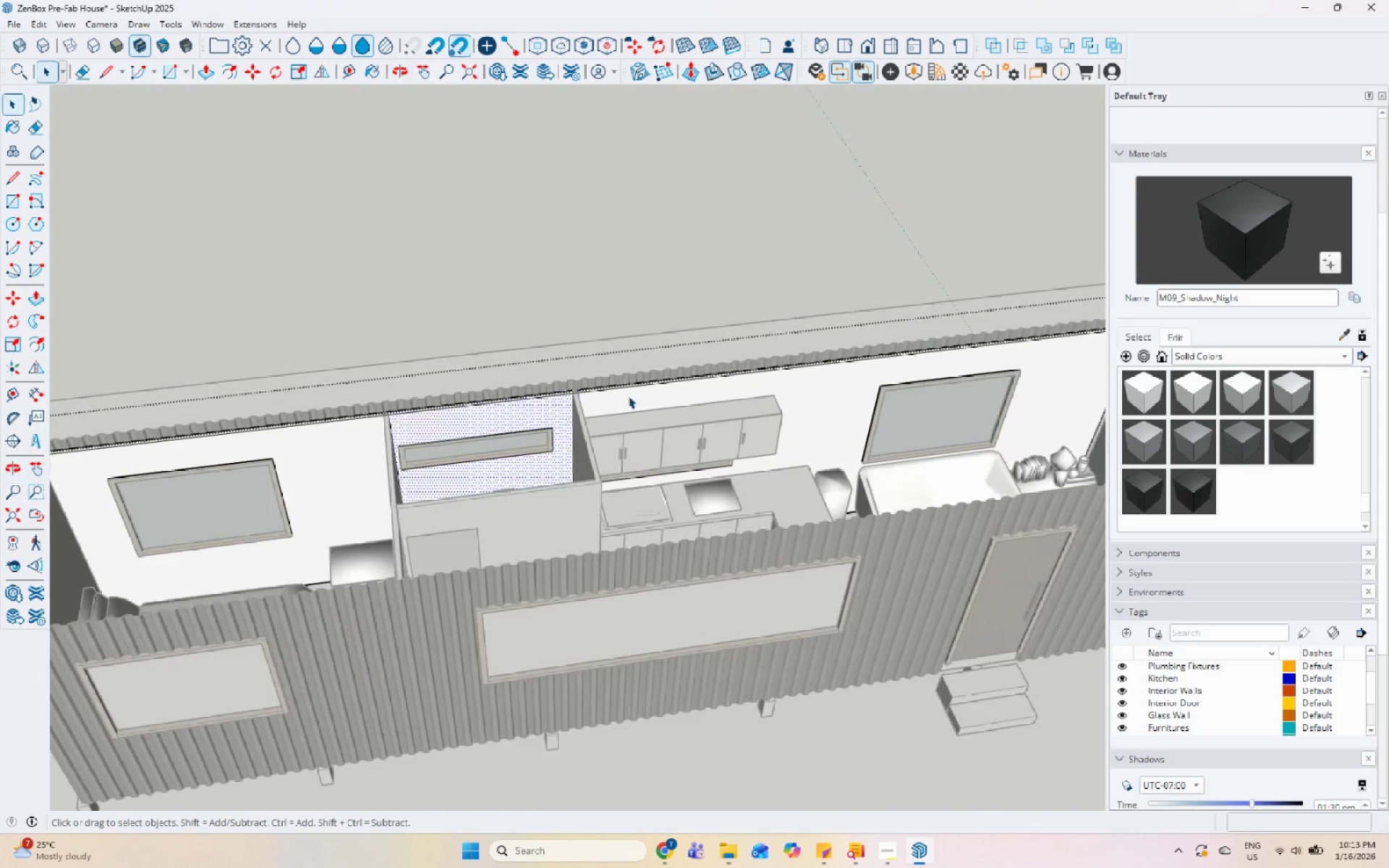 
scroll: coordinate [765, 527], scroll_direction: down, amount: 2.0
 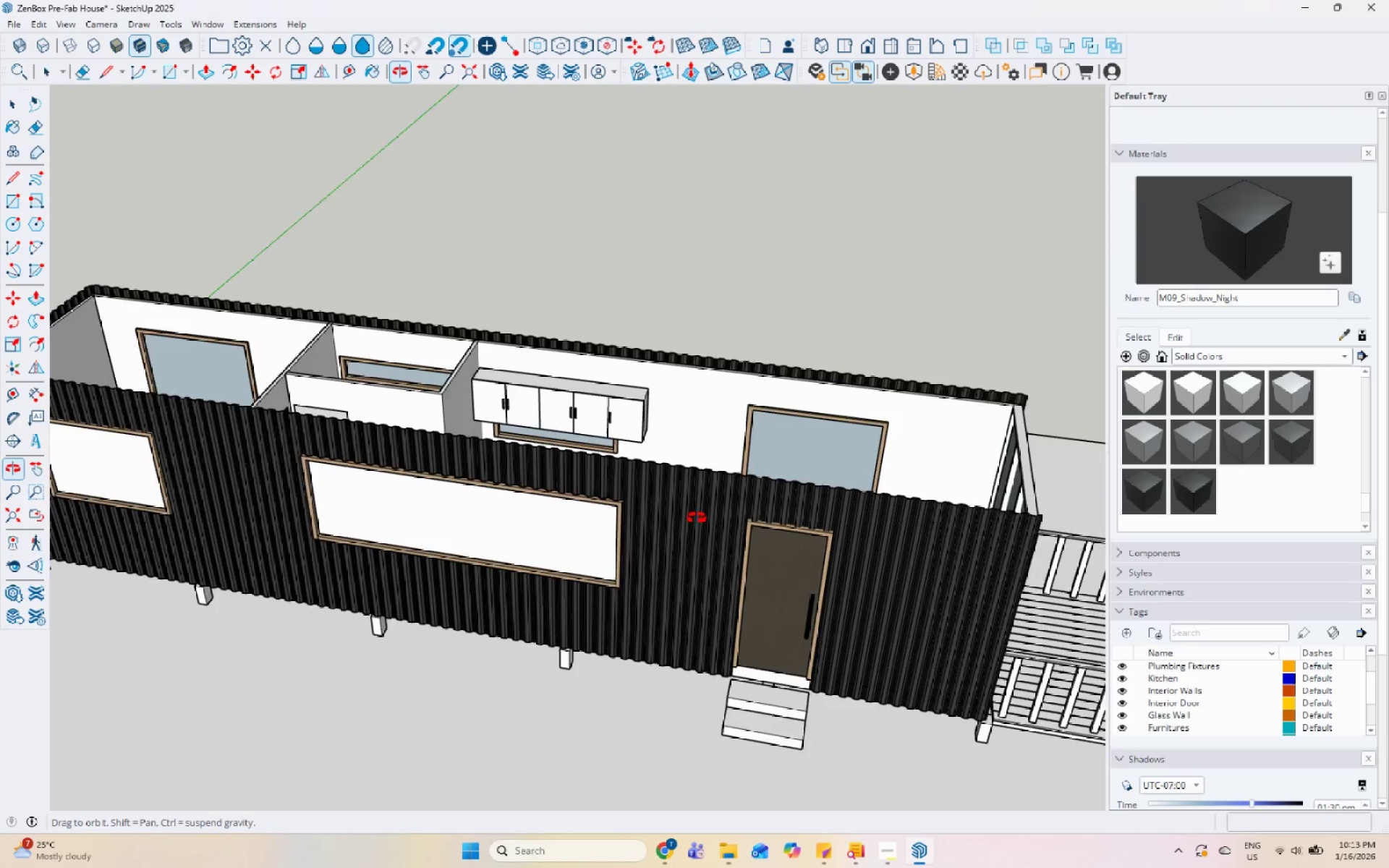 
double_click([791, 542])
 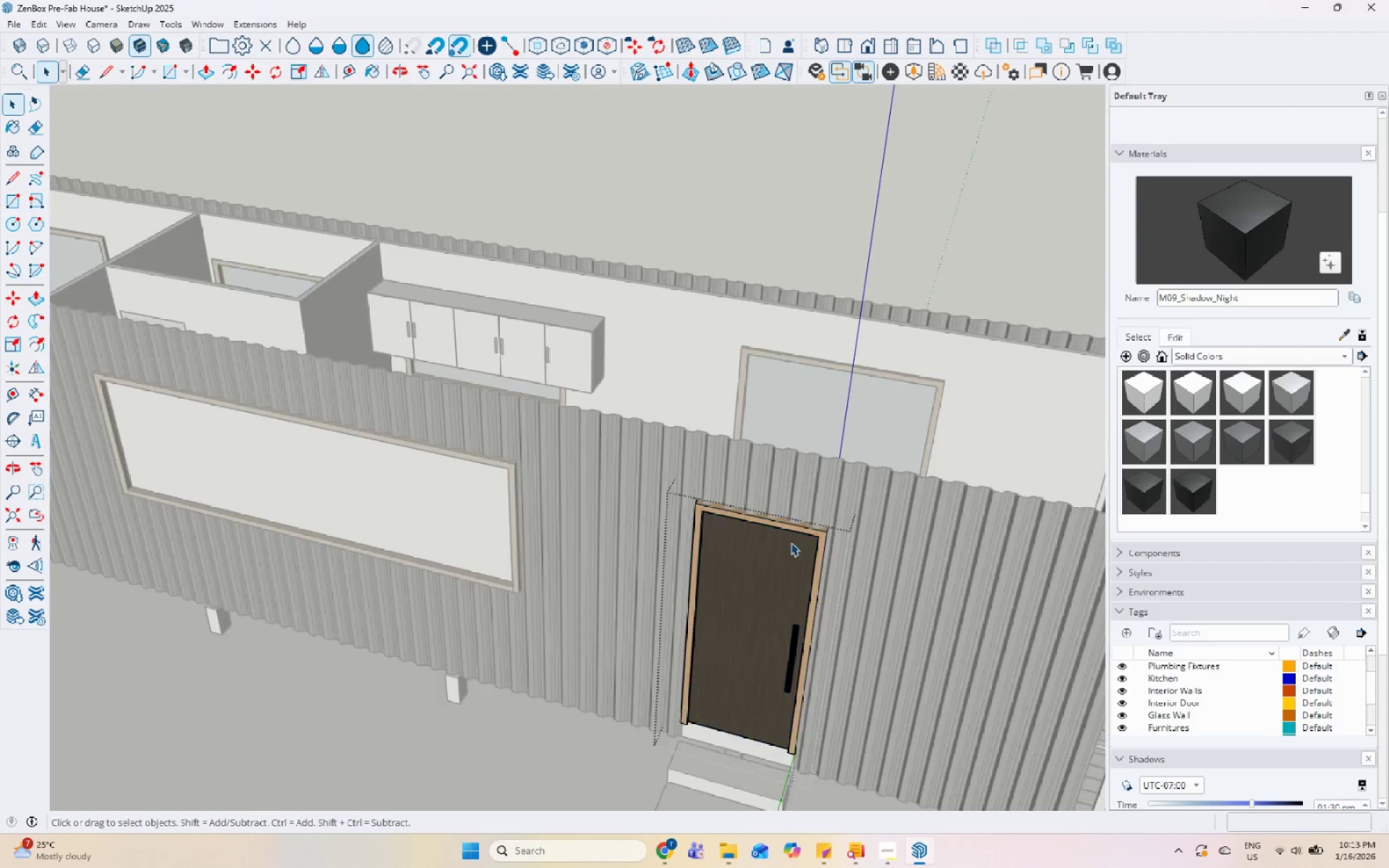 
scroll: coordinate [764, 580], scroll_direction: up, amount: 4.0
 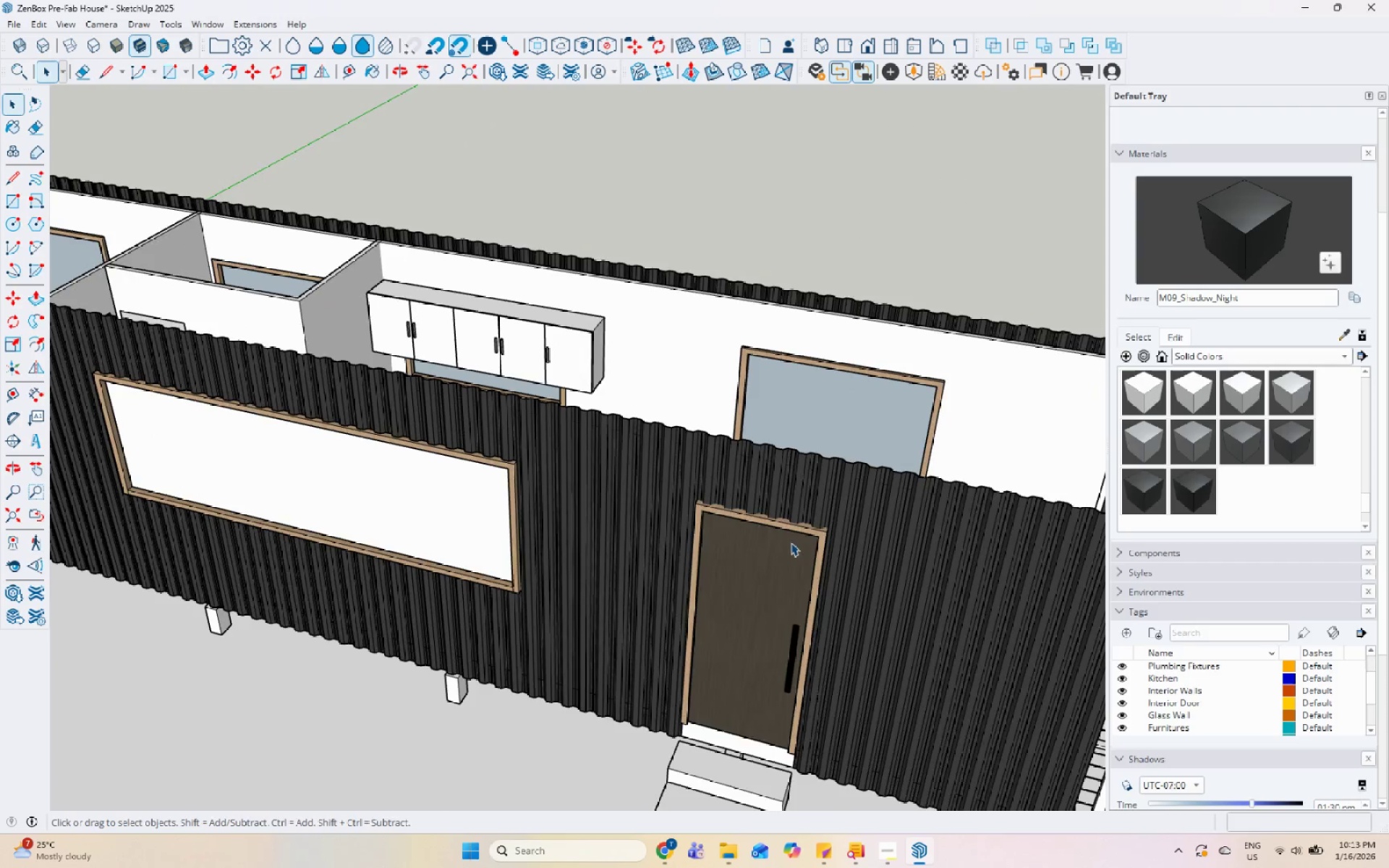 
triple_click([786, 548])
 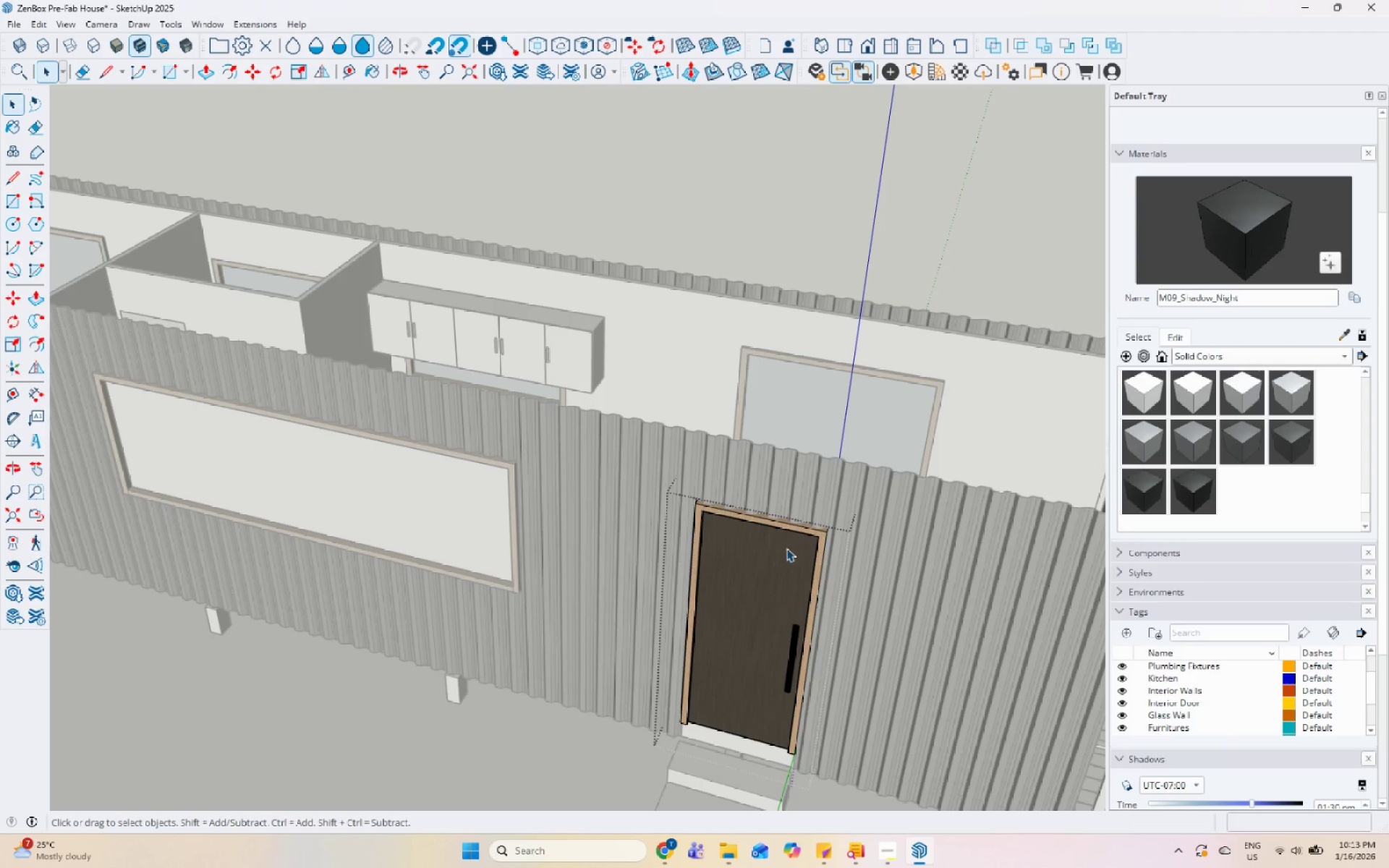 
triple_click([786, 548])
 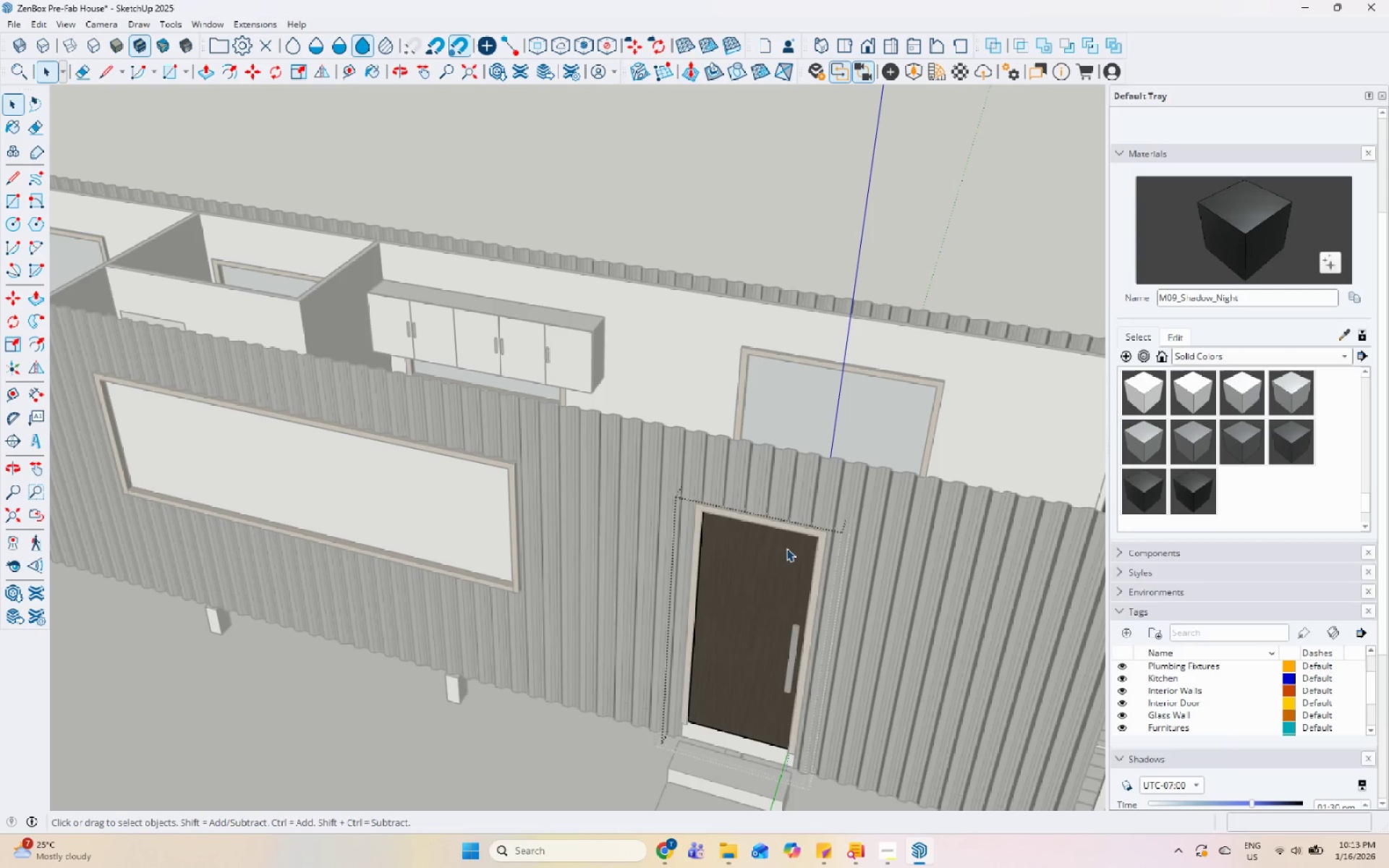 
triple_click([786, 548])
 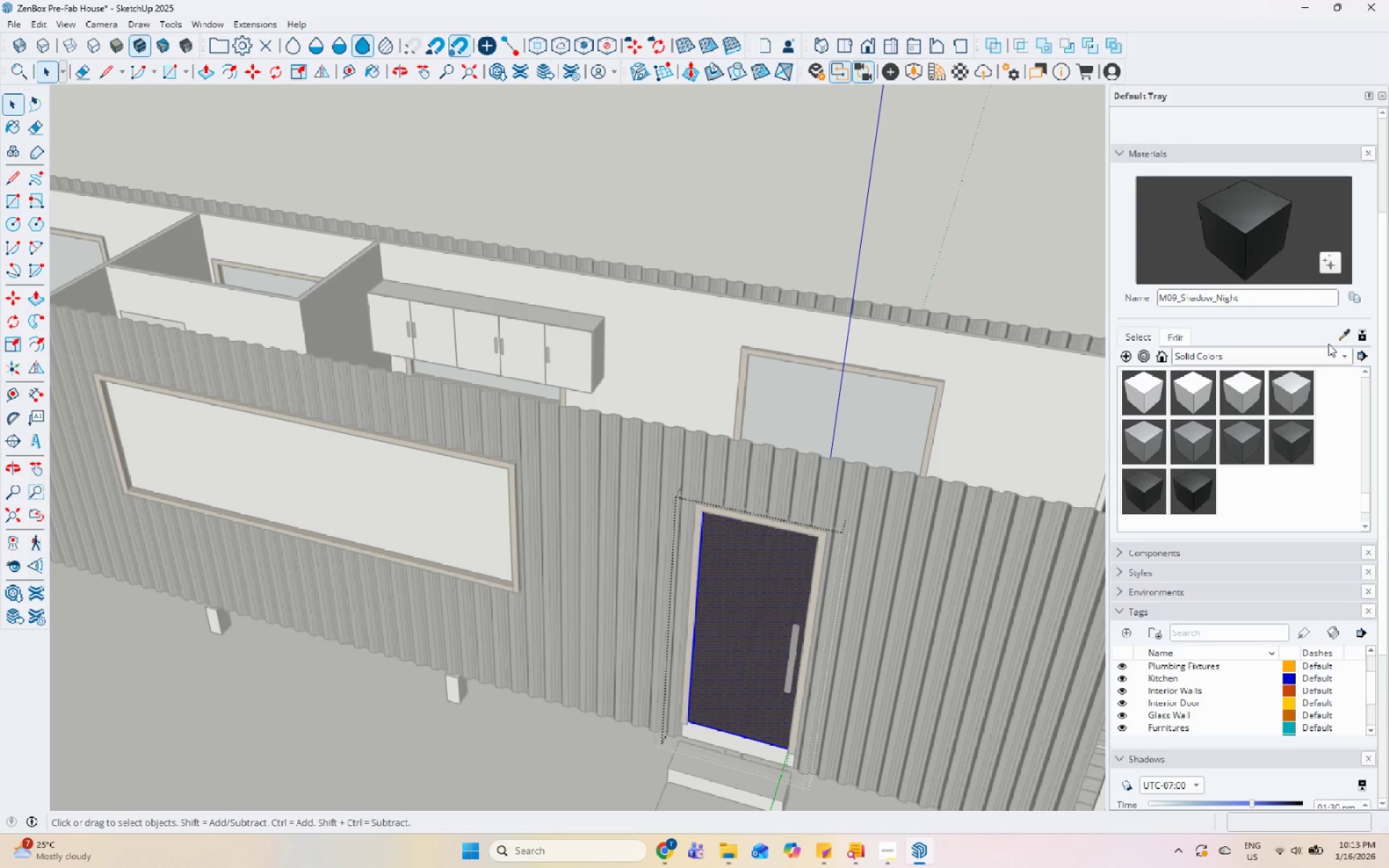 
left_click([1342, 330])
 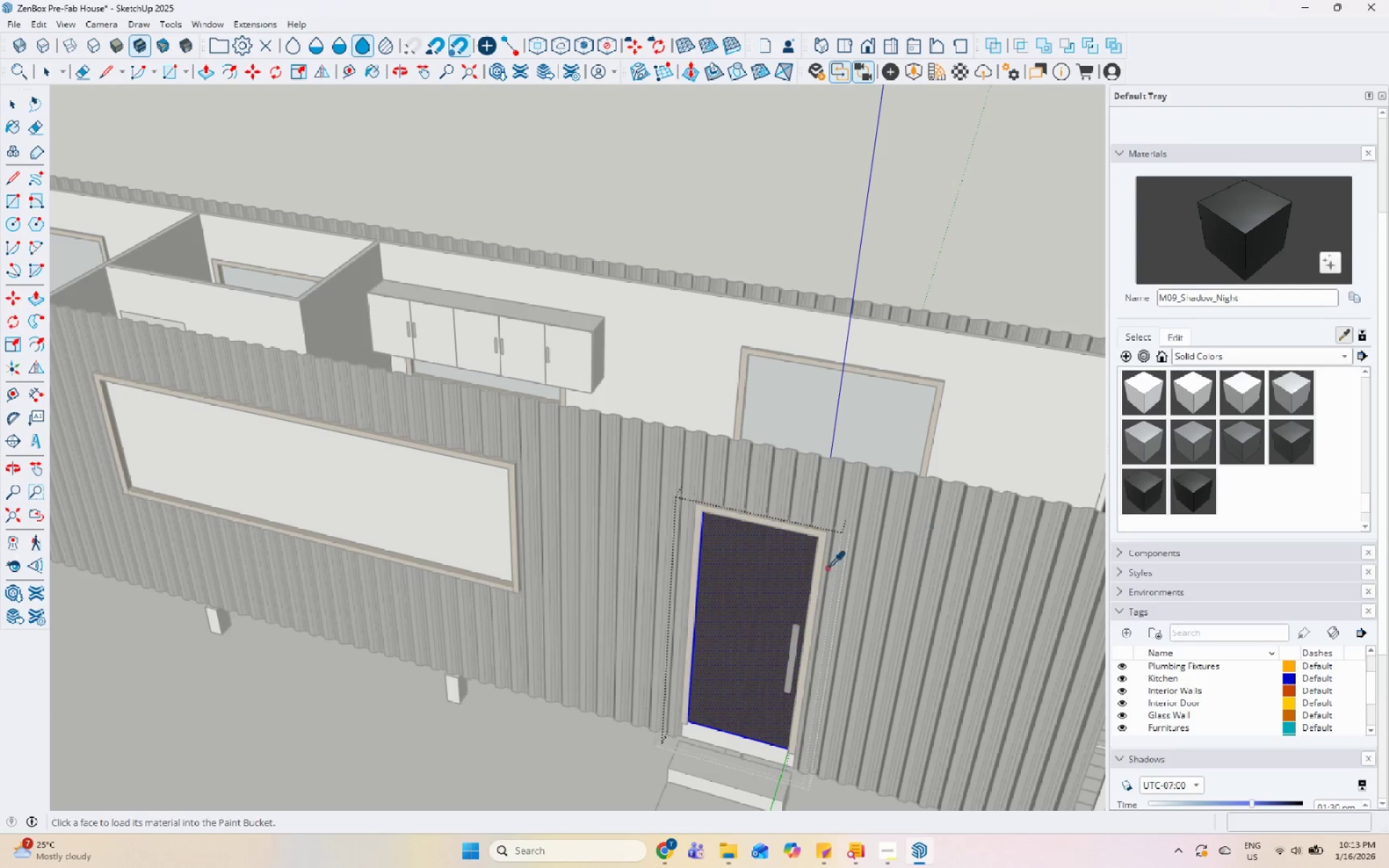 
left_click([813, 569])
 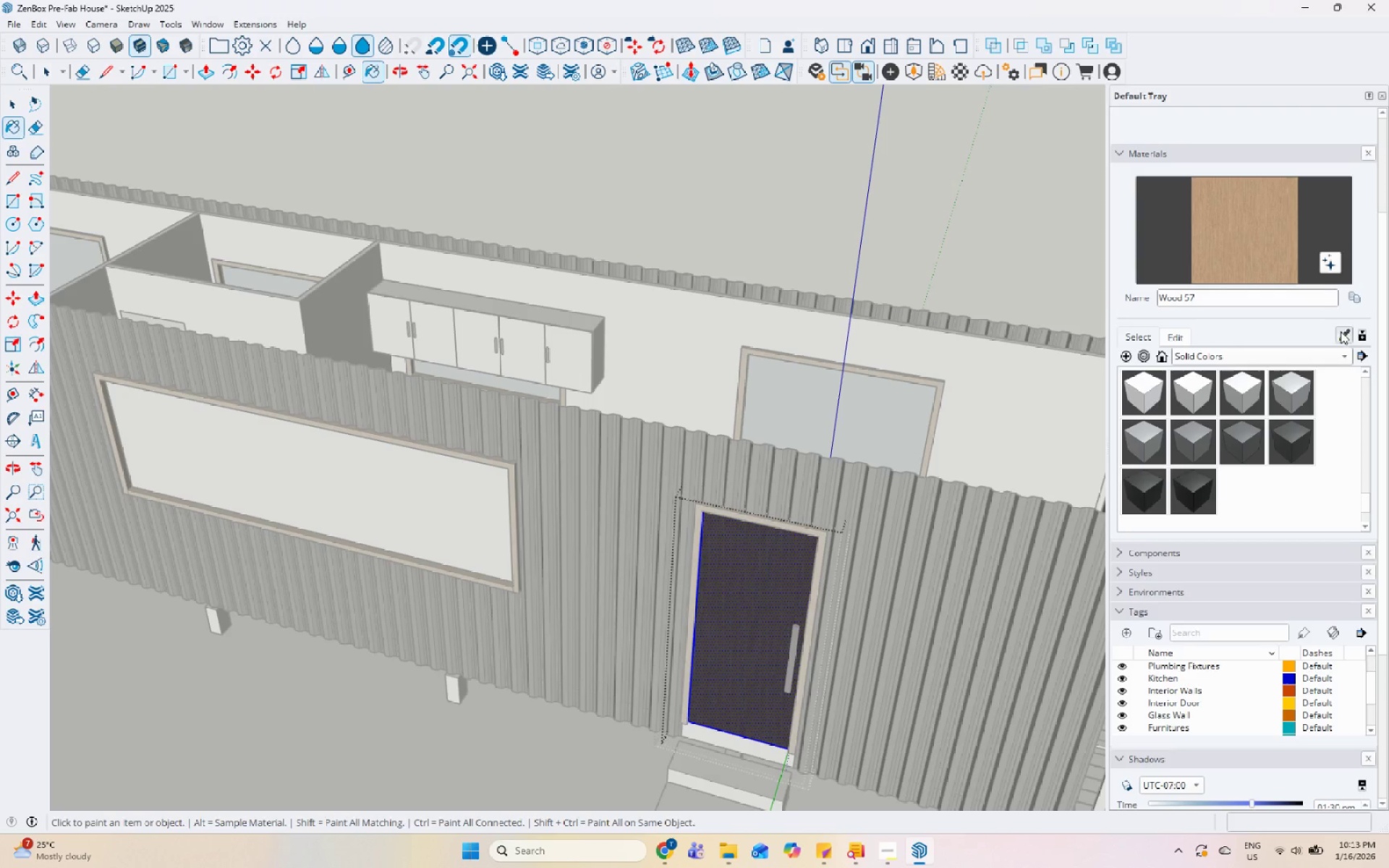 
double_click([771, 595])
 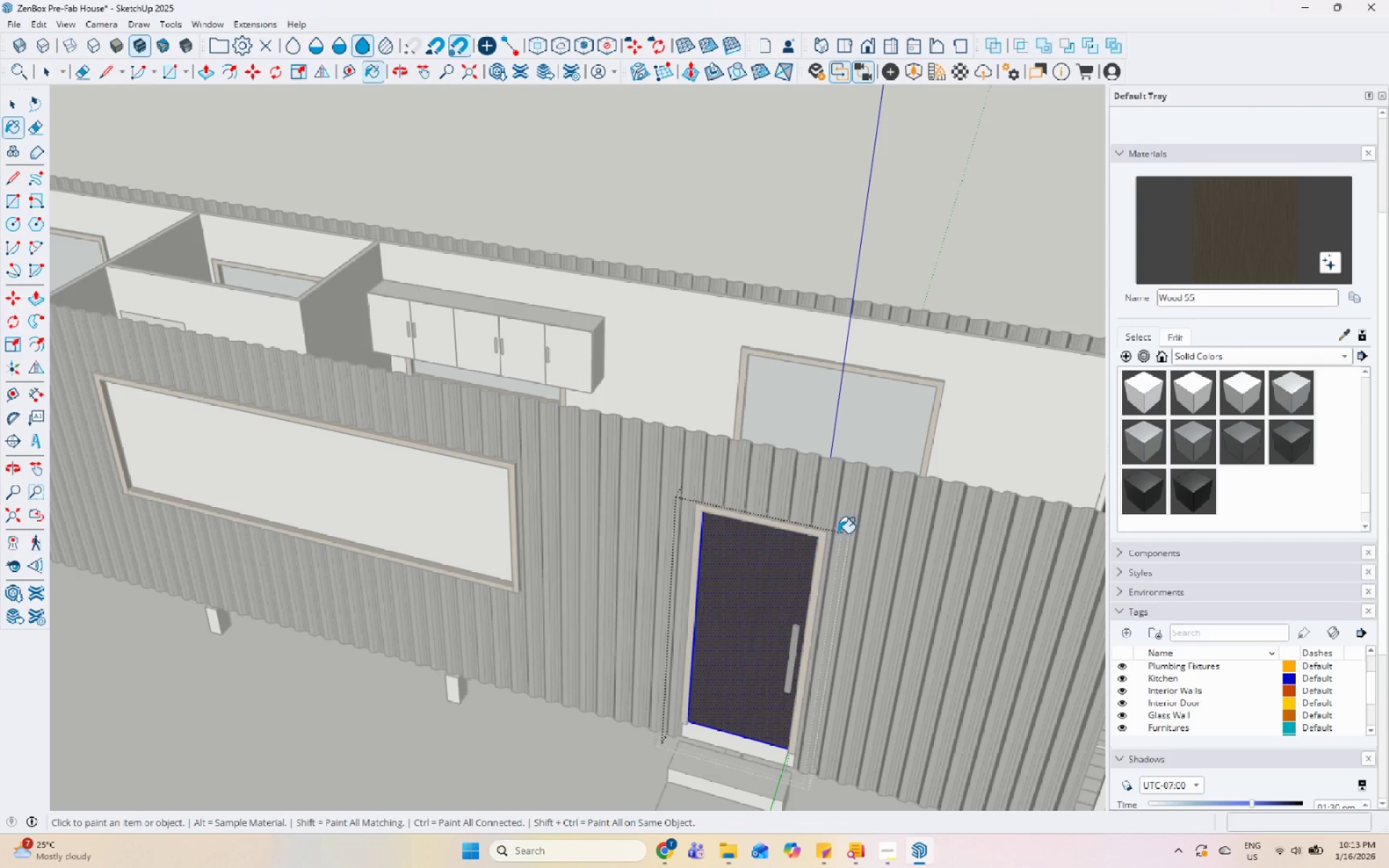 
key(Space)
 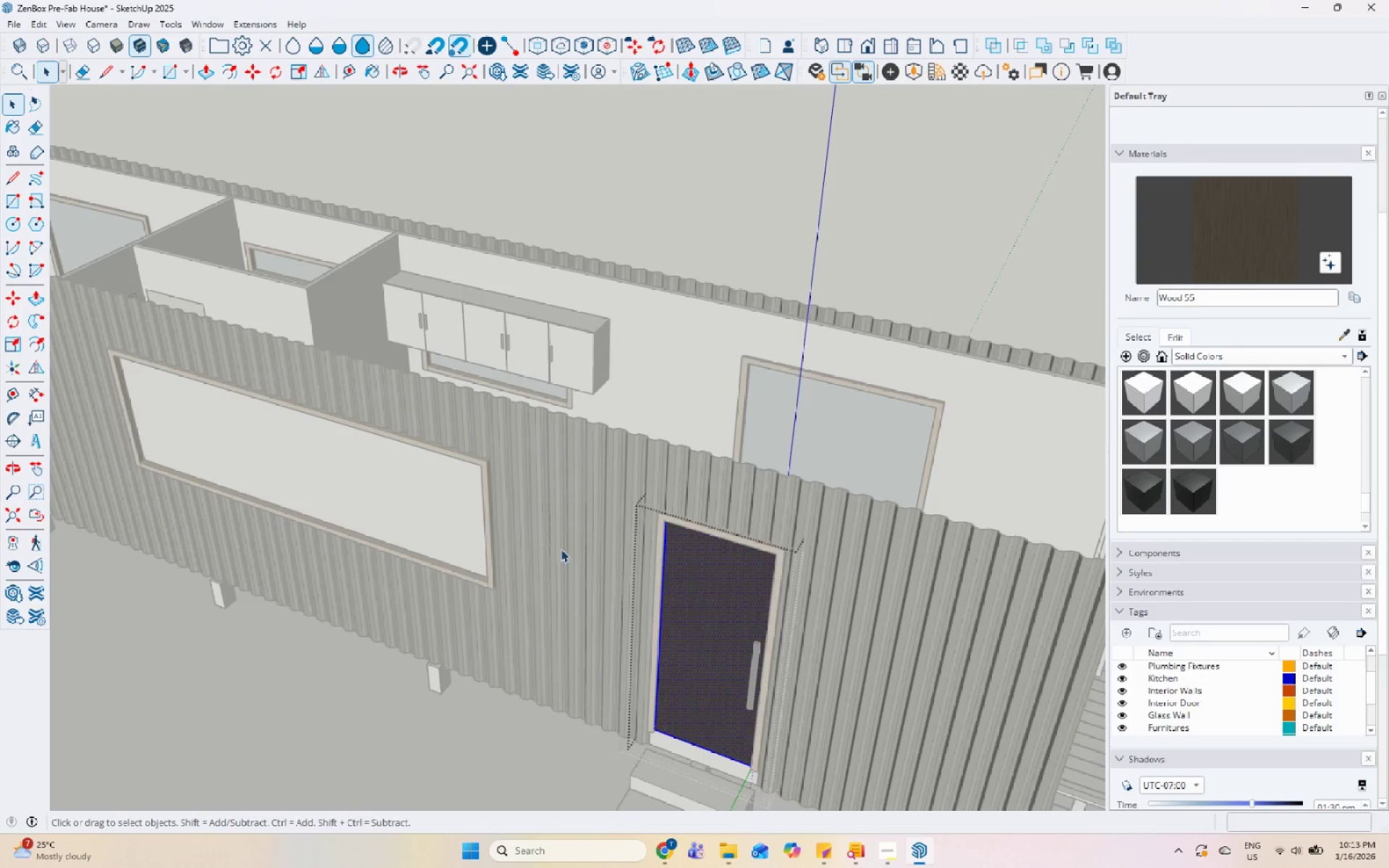 
key(Escape)
 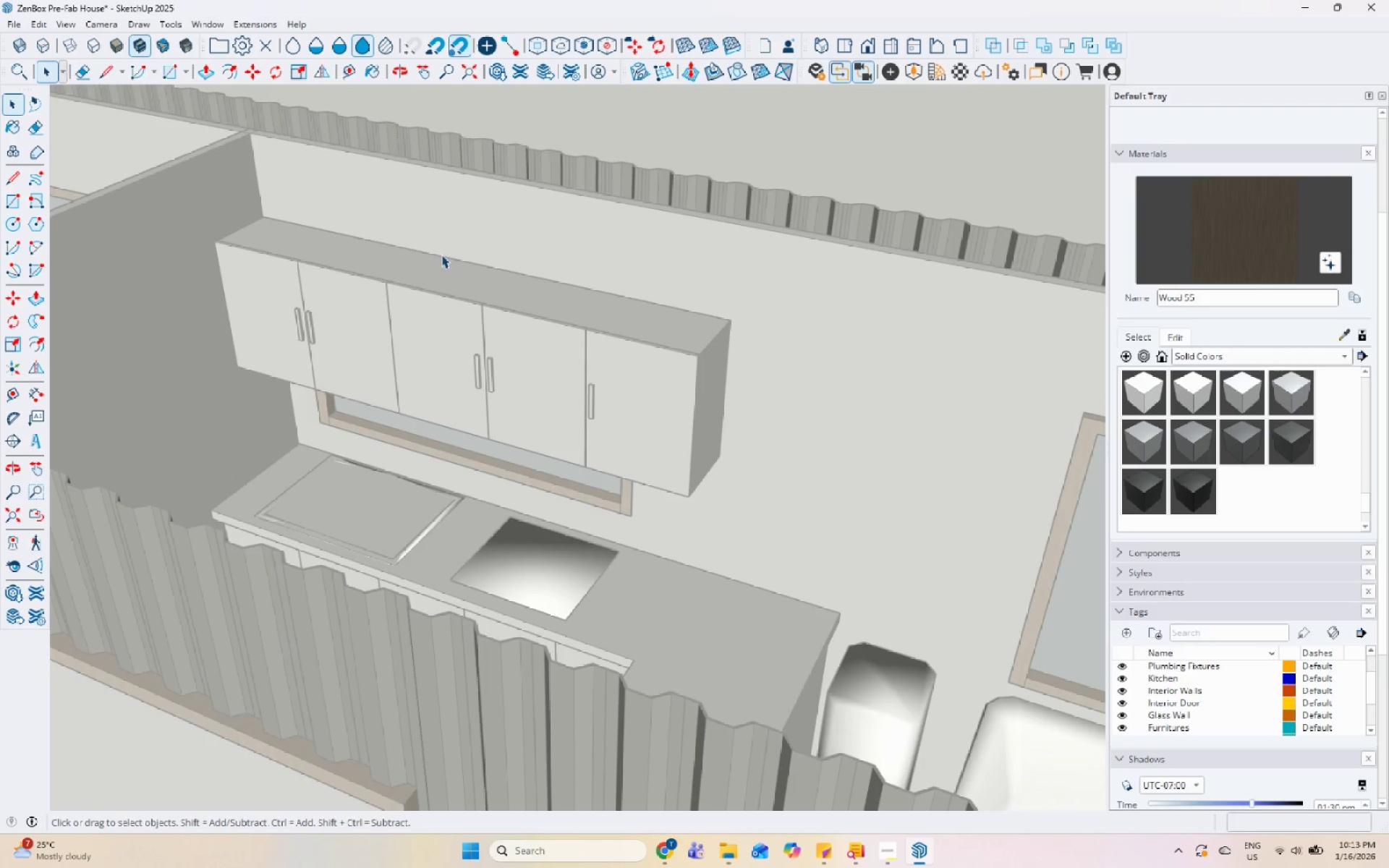 
key(Escape)
 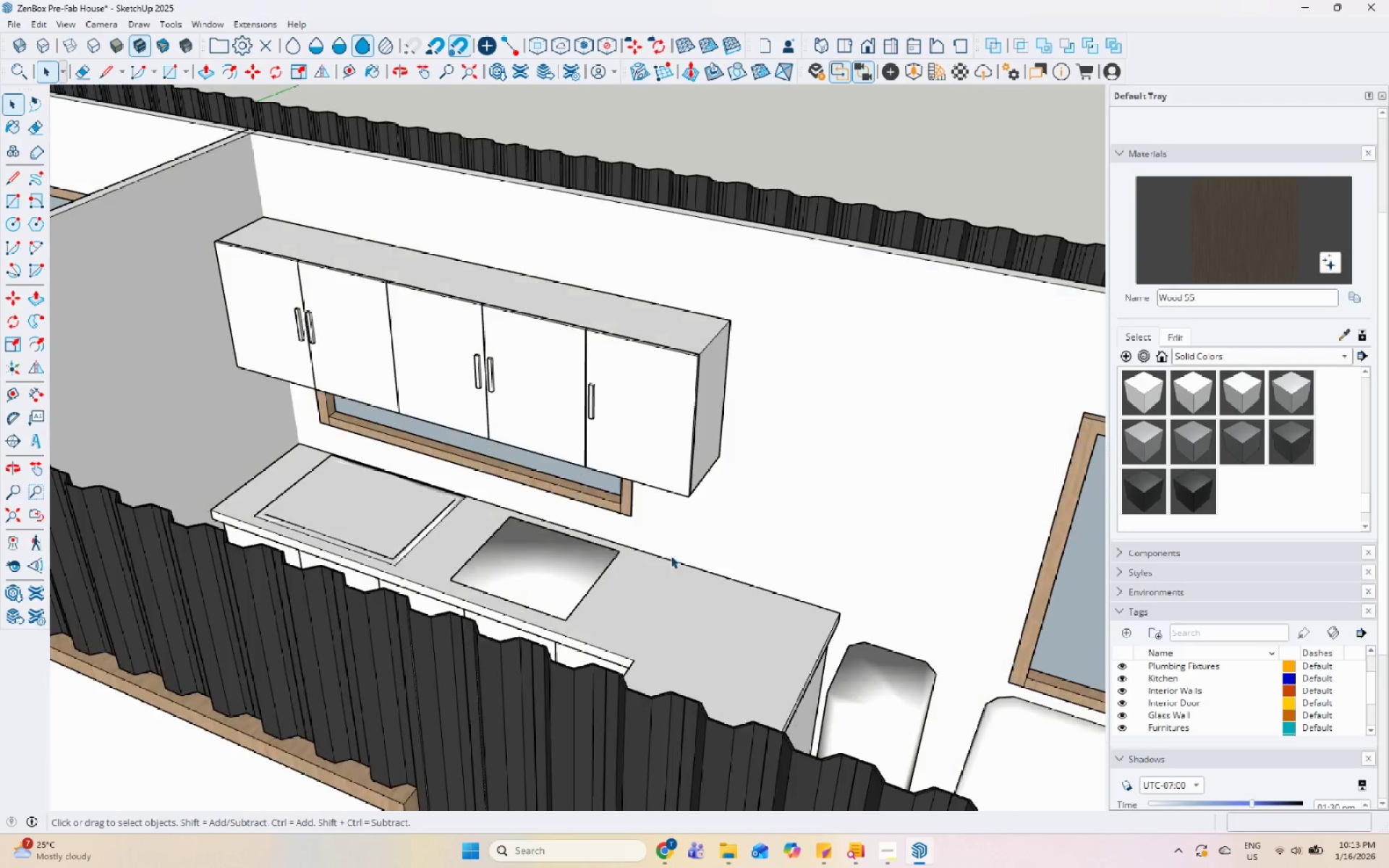 
scroll: coordinate [448, 243], scroll_direction: up, amount: 8.0
 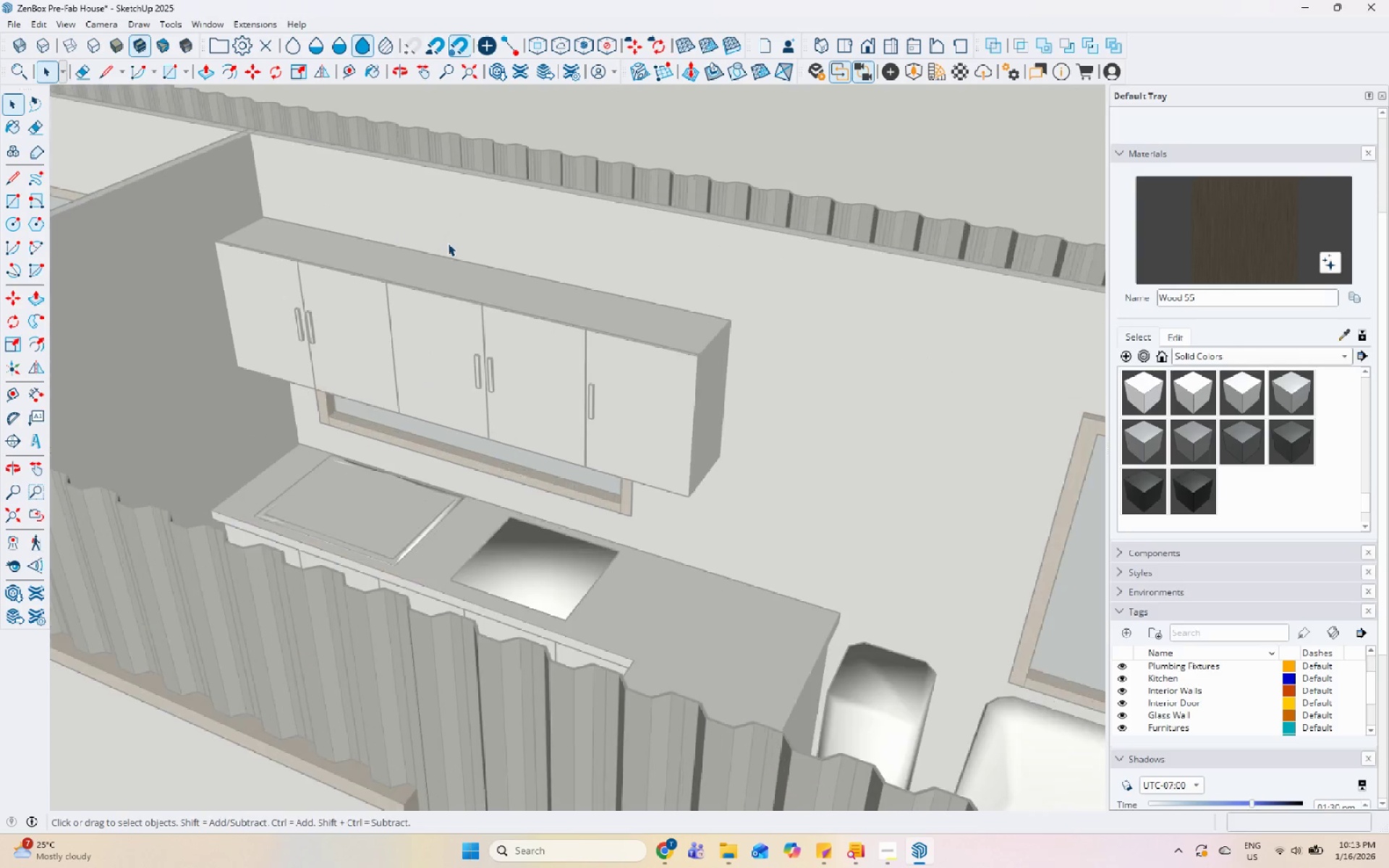 
key(Escape)
 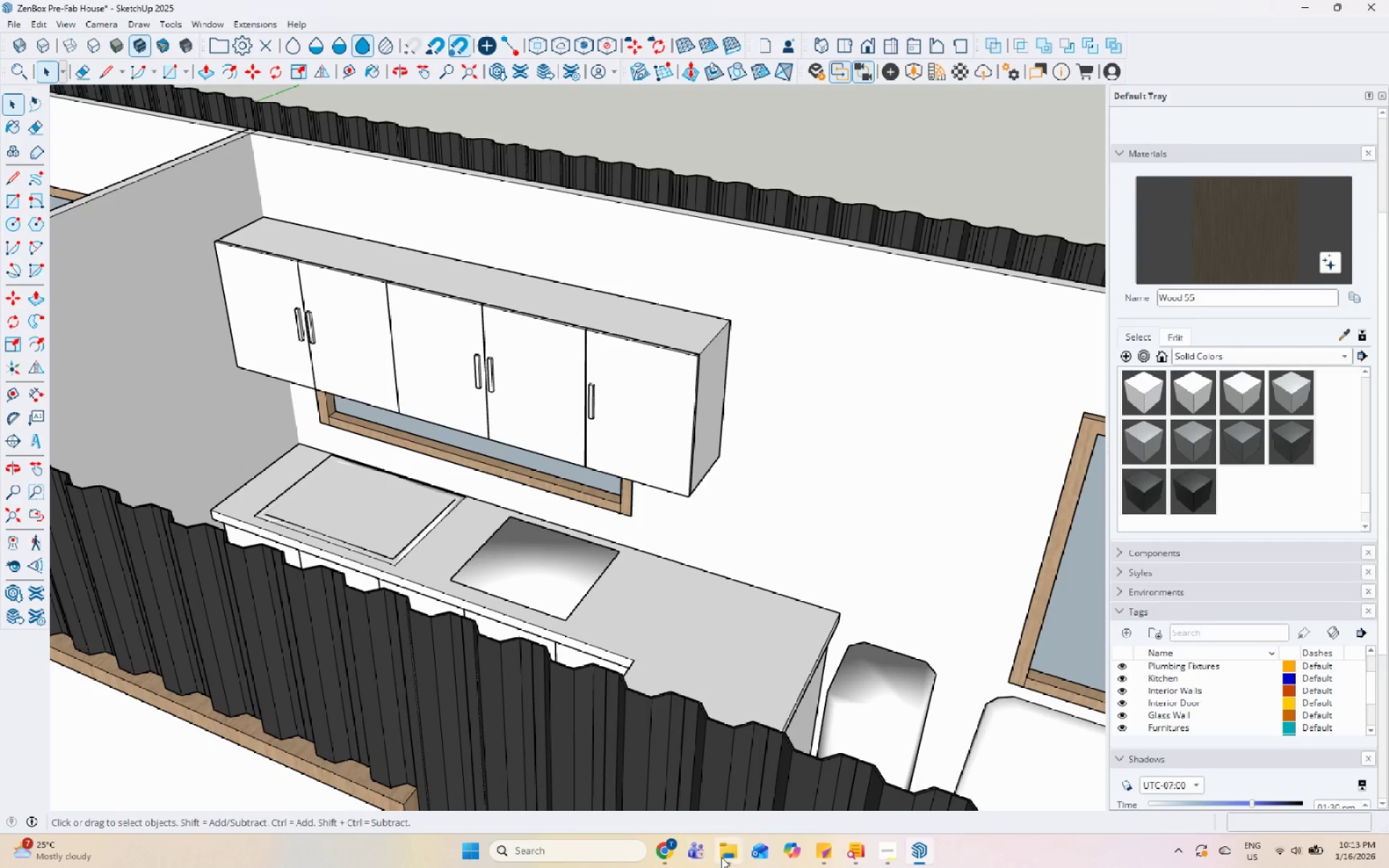 
left_click([660, 861])
 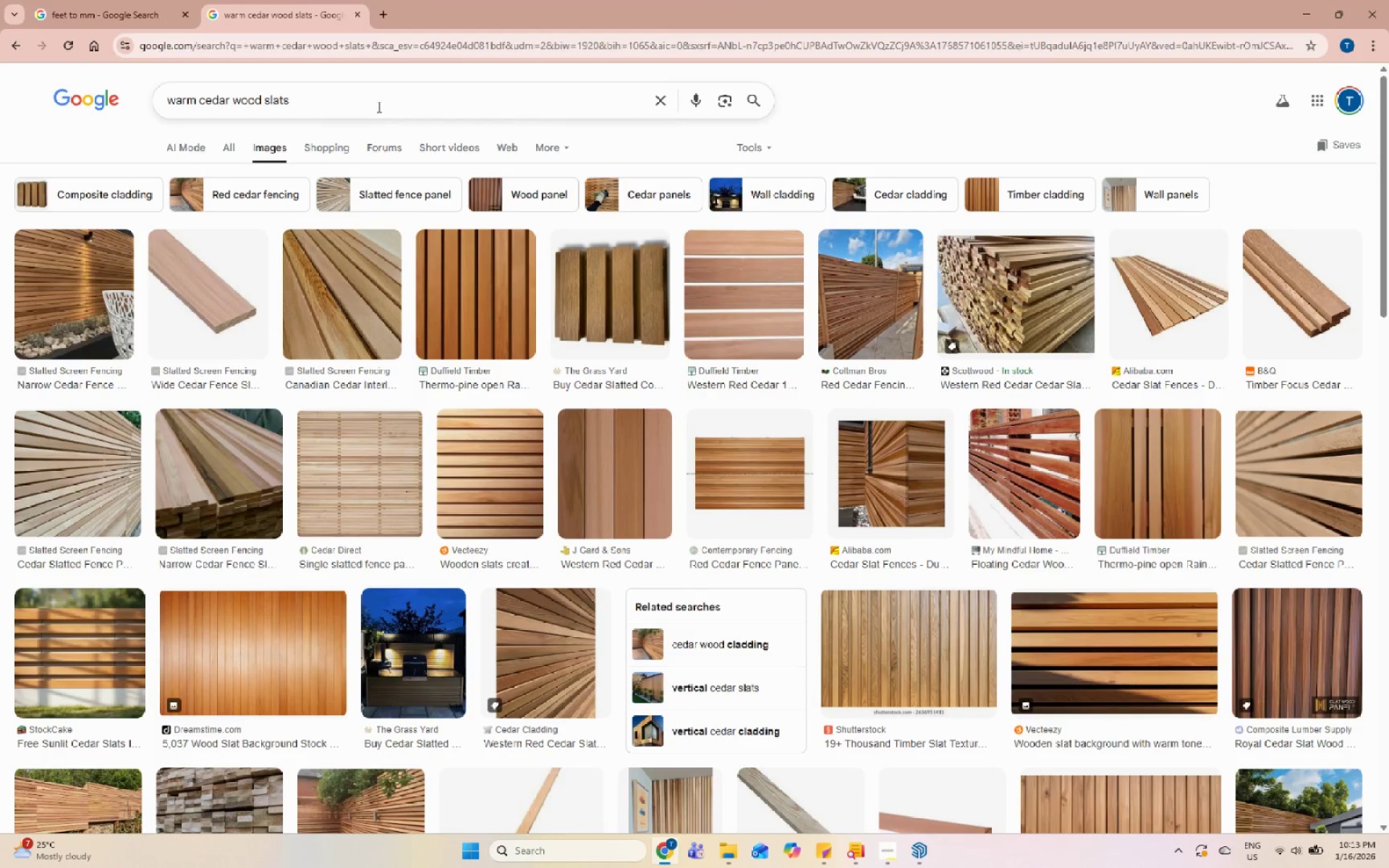 
double_click([377, 101])
 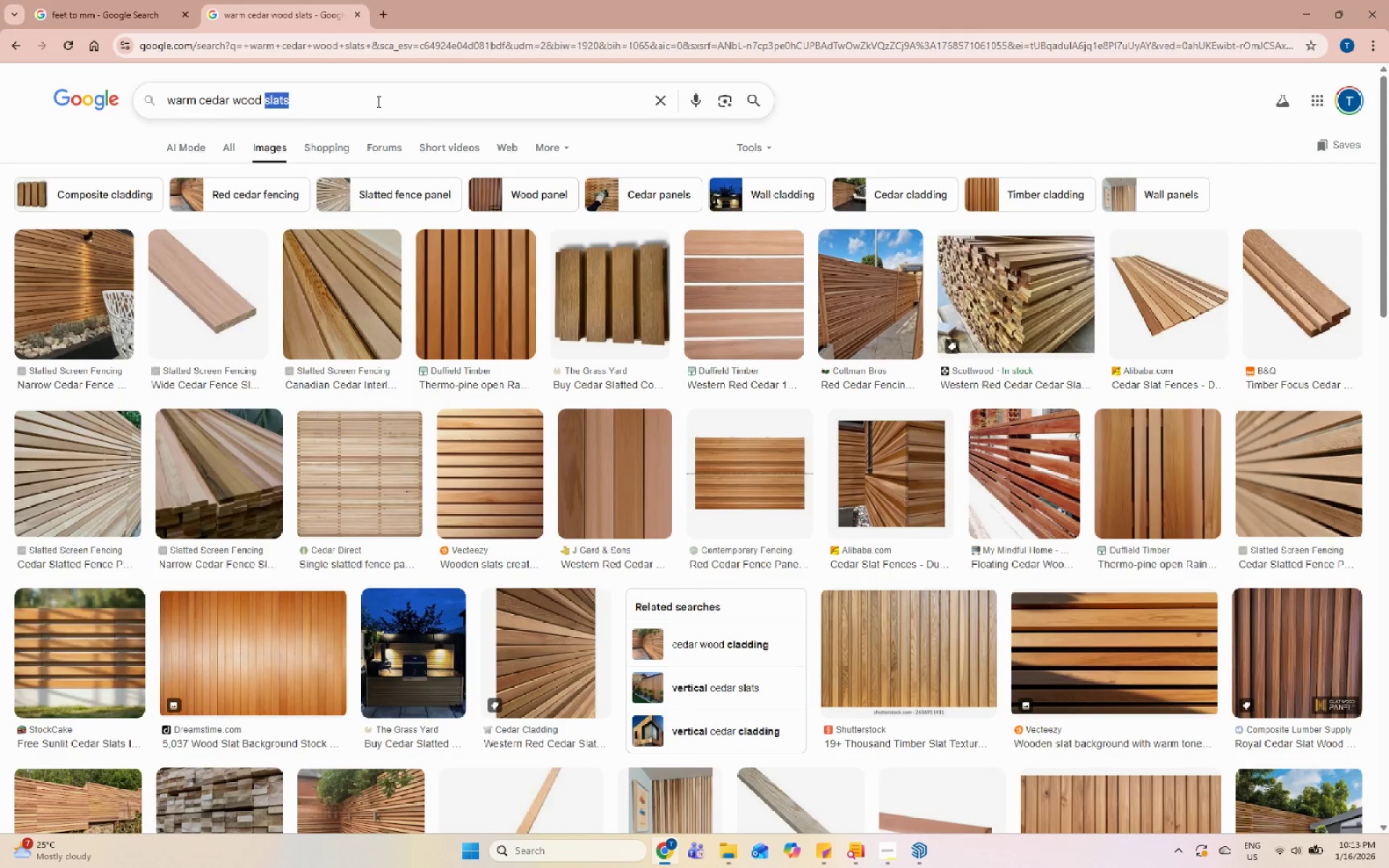 
triple_click([377, 101])
 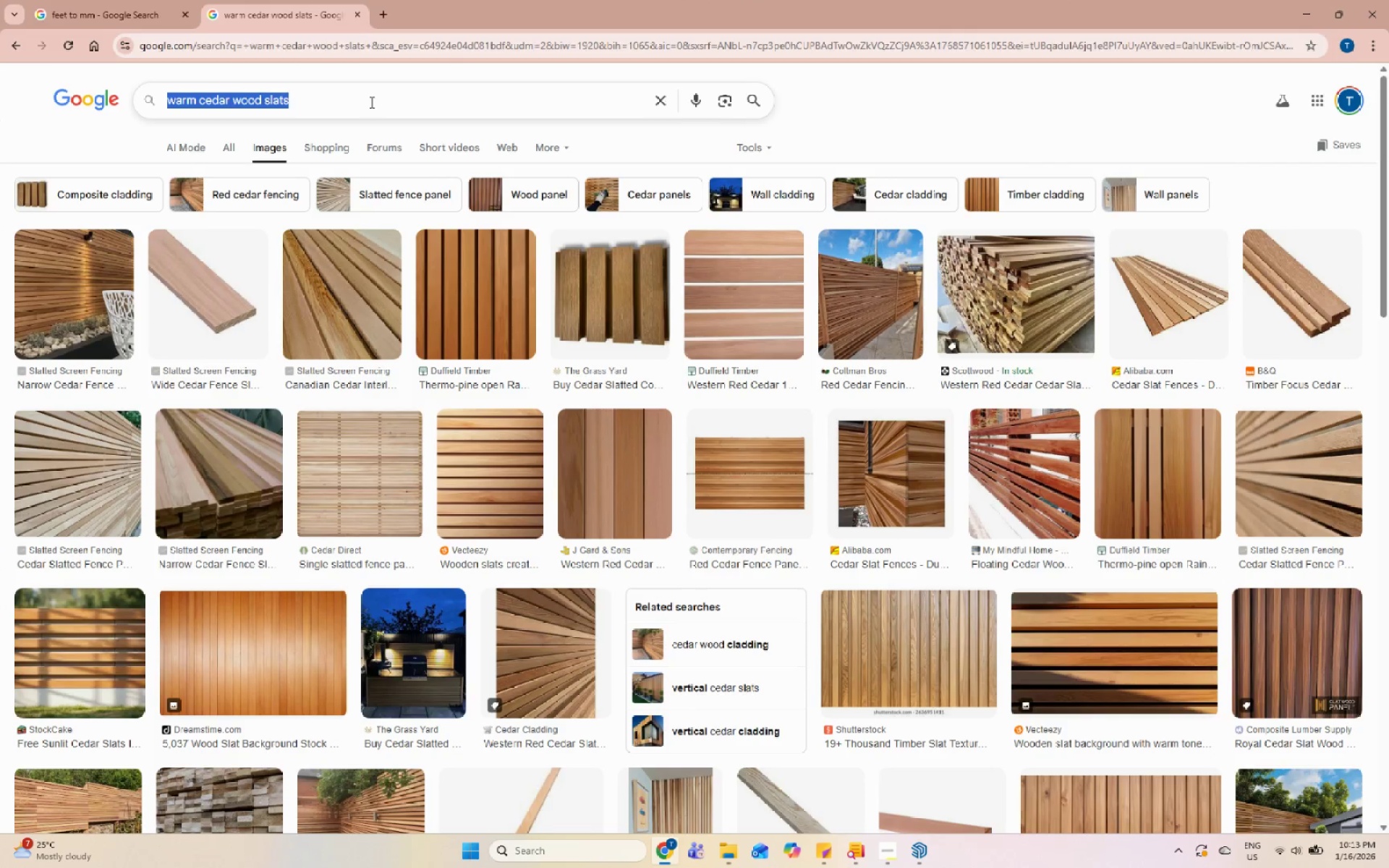 
type(scndi)
 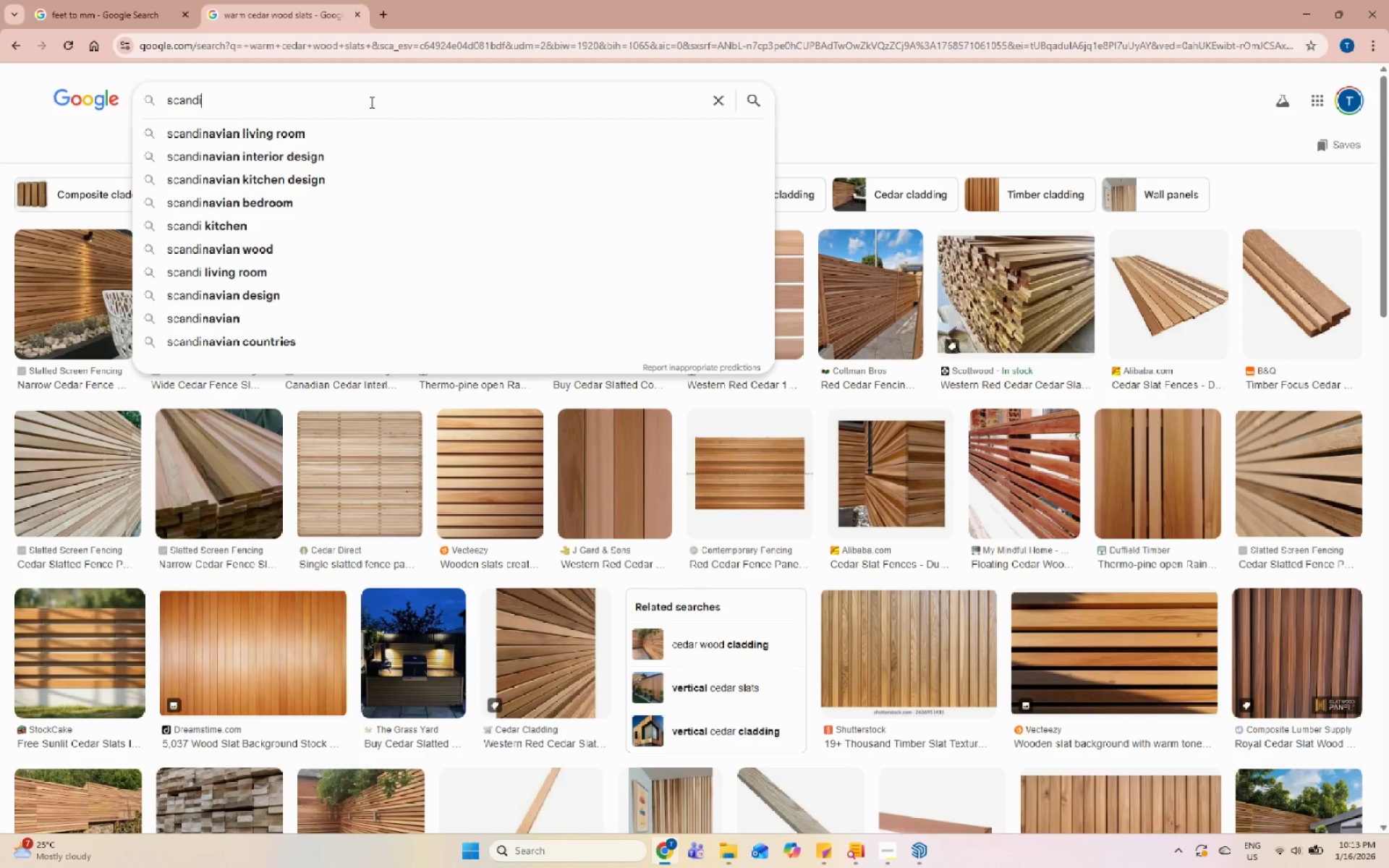 
left_click([438, 127])
 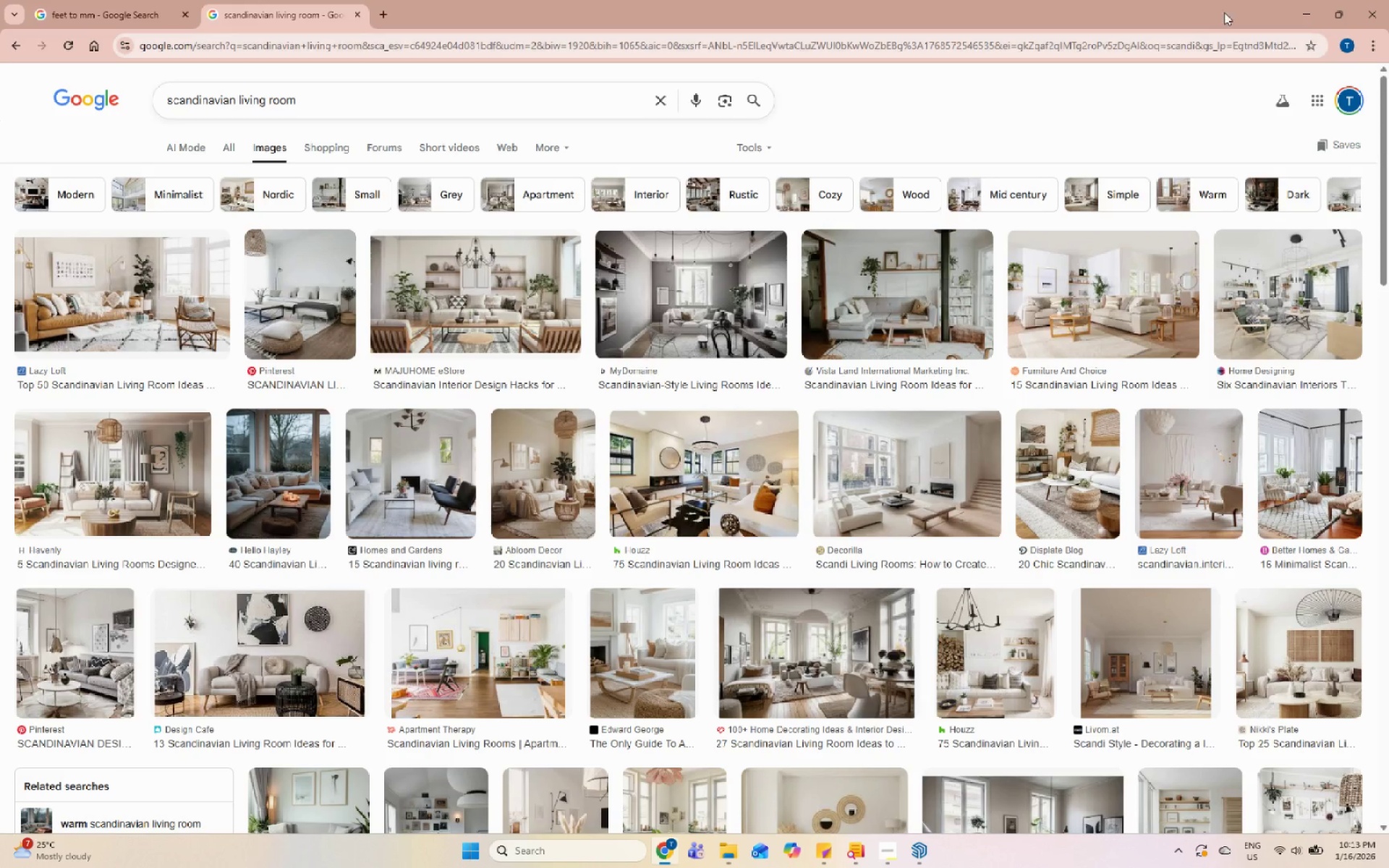 
left_click([1299, 10])
 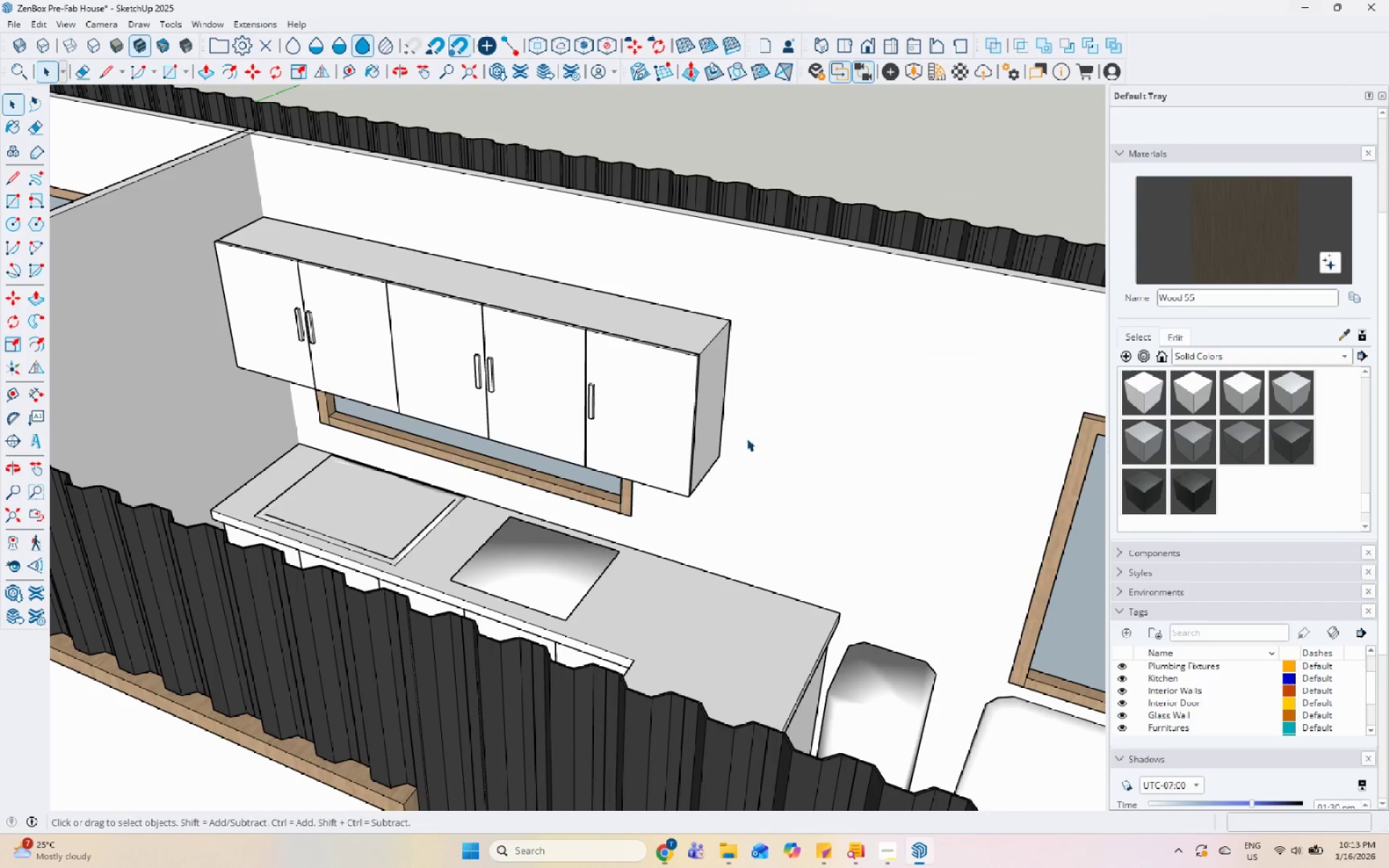 
scroll: coordinate [725, 453], scroll_direction: down, amount: 10.0
 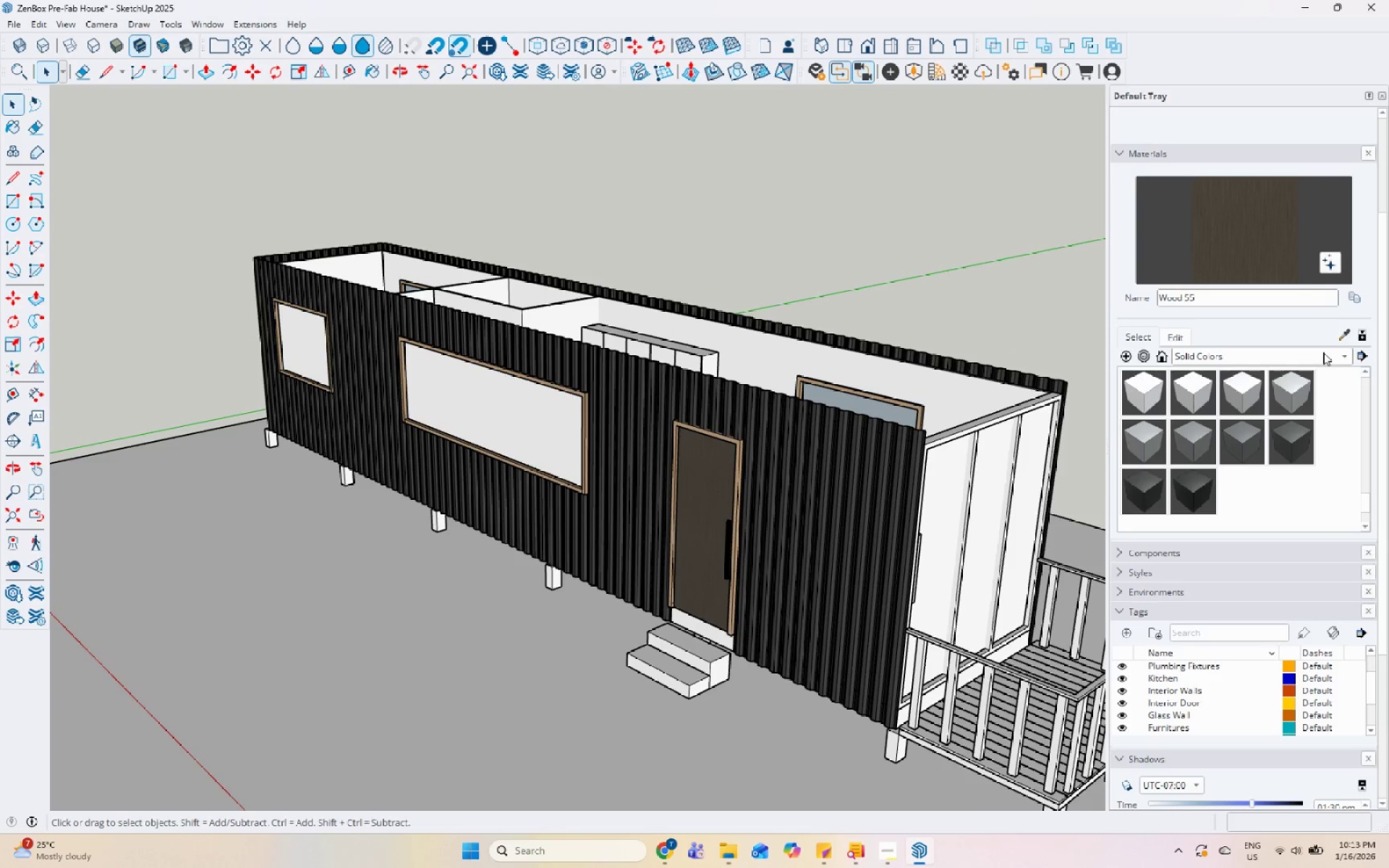 
left_click([1347, 330])
 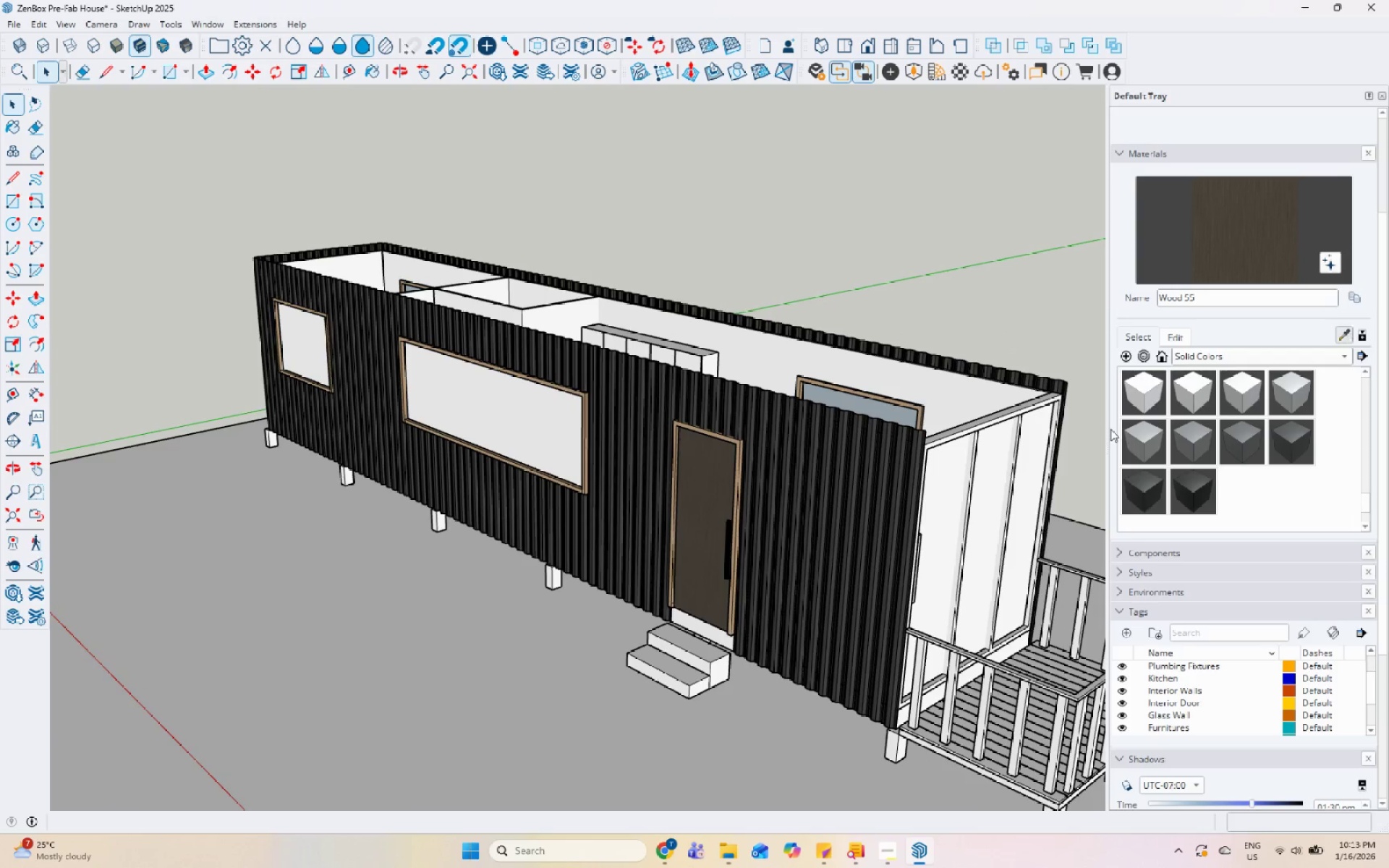 
scroll: coordinate [556, 456], scroll_direction: up, amount: 9.0
 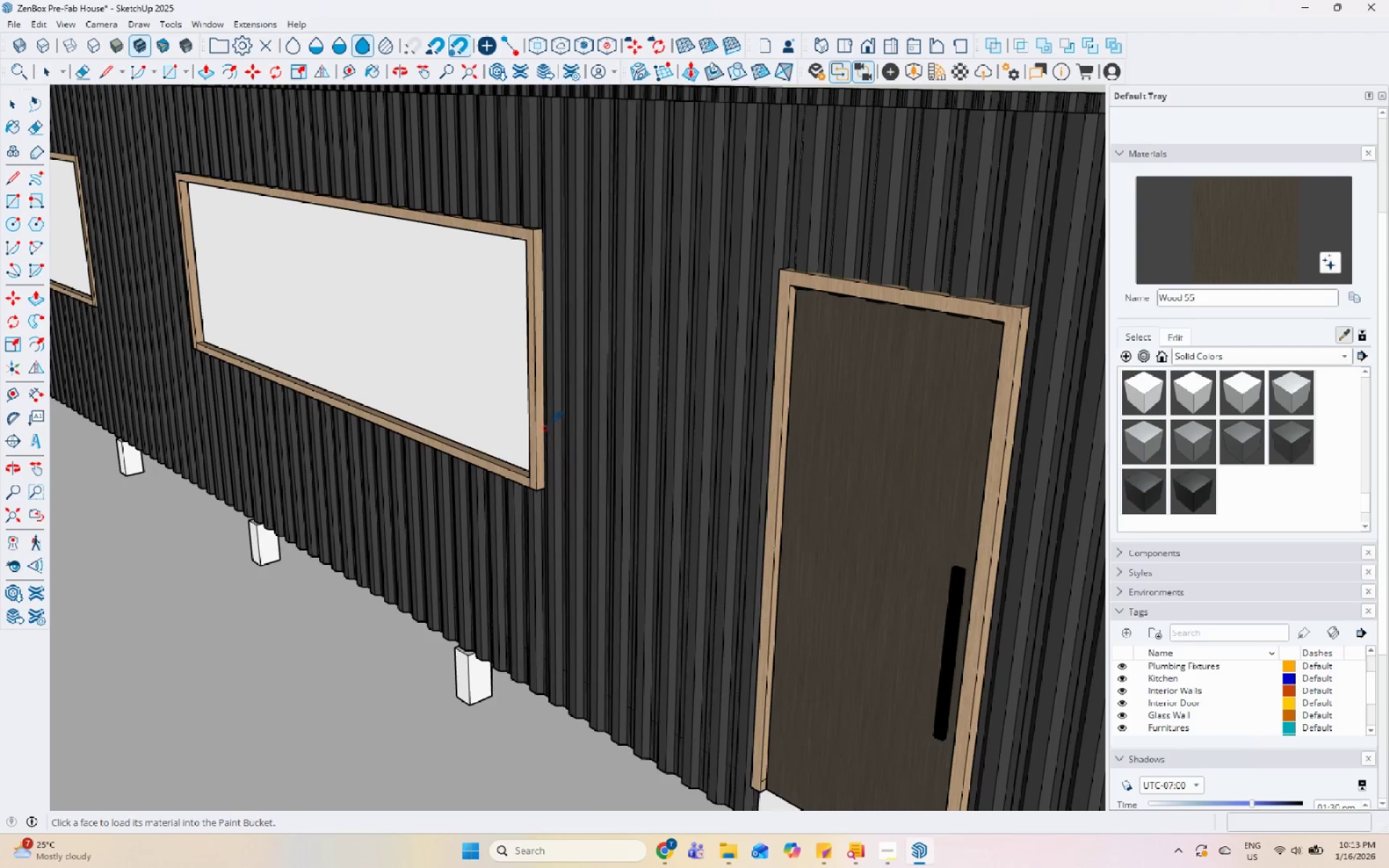 
left_click([539, 426])
 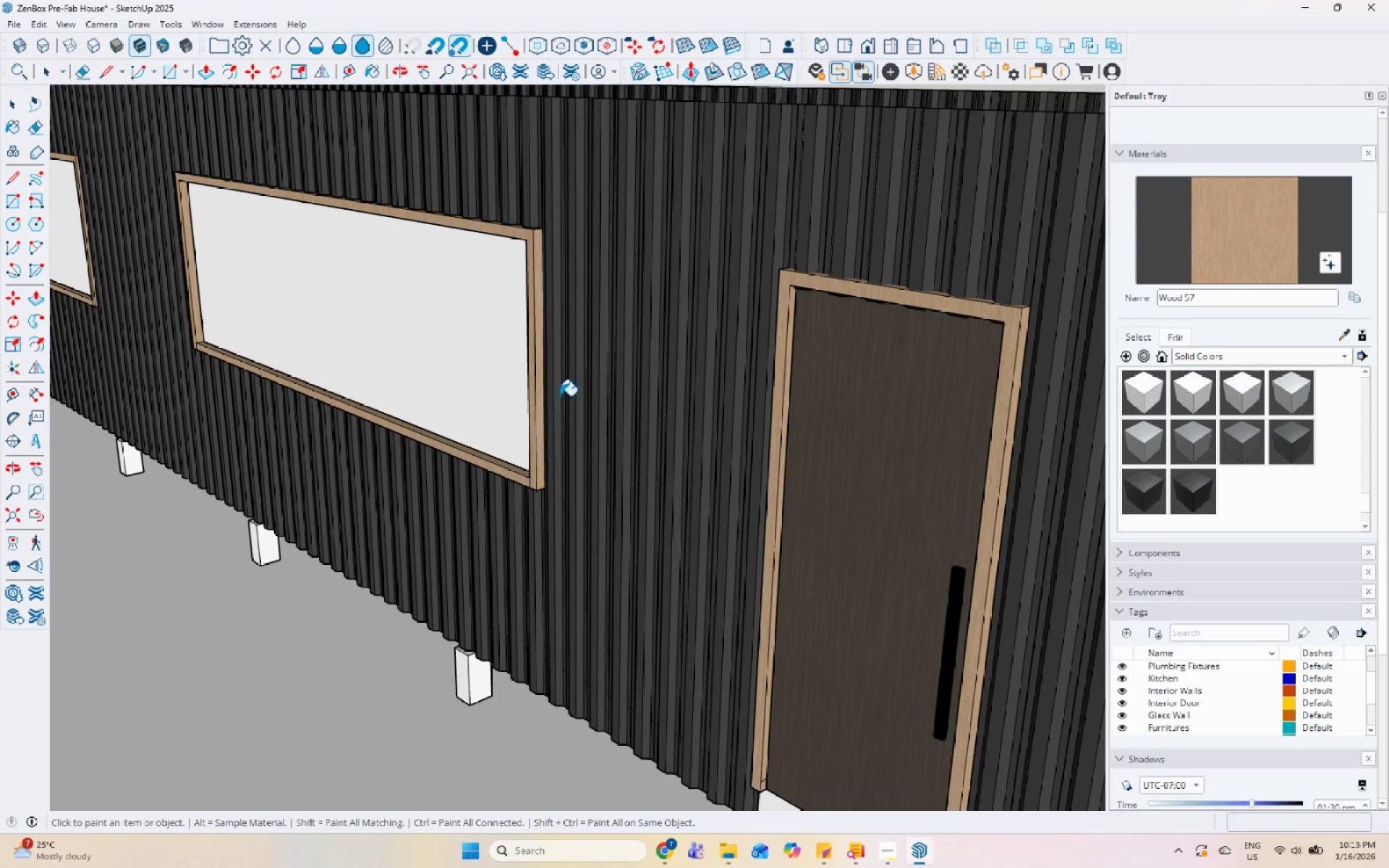 
scroll: coordinate [601, 417], scroll_direction: down, amount: 5.0
 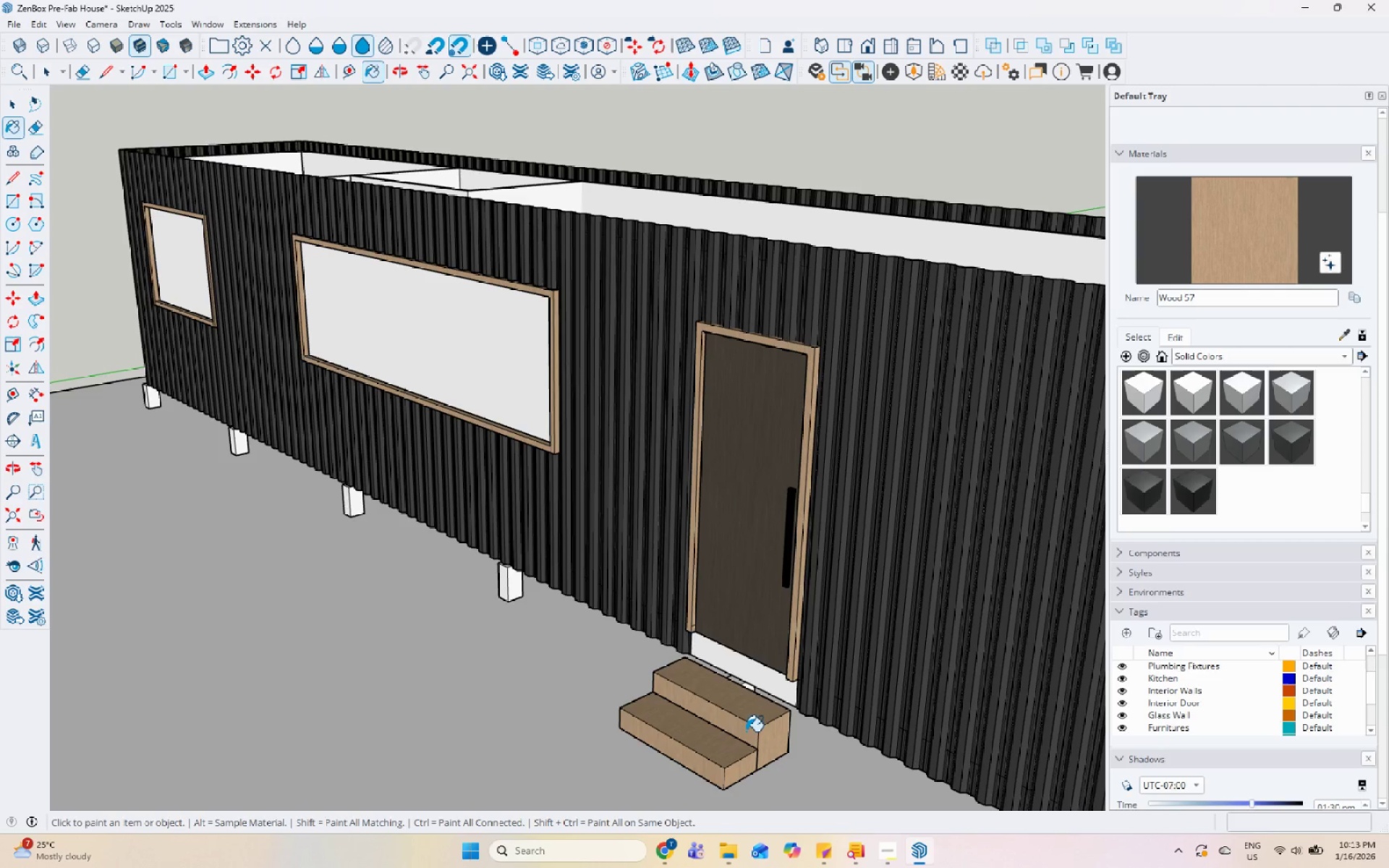 
scroll: coordinate [760, 671], scroll_direction: up, amount: 5.0
 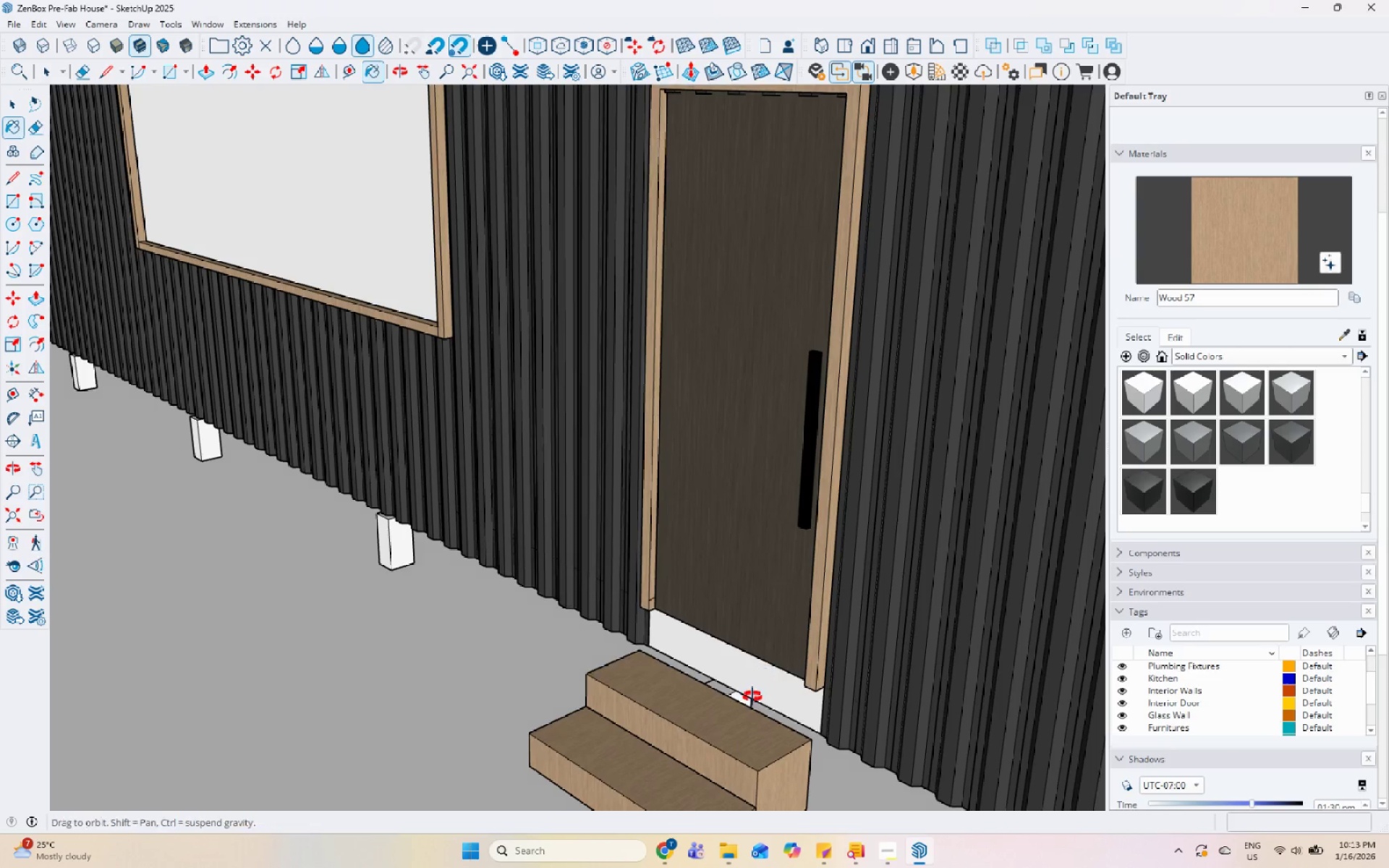 
key(Space)
 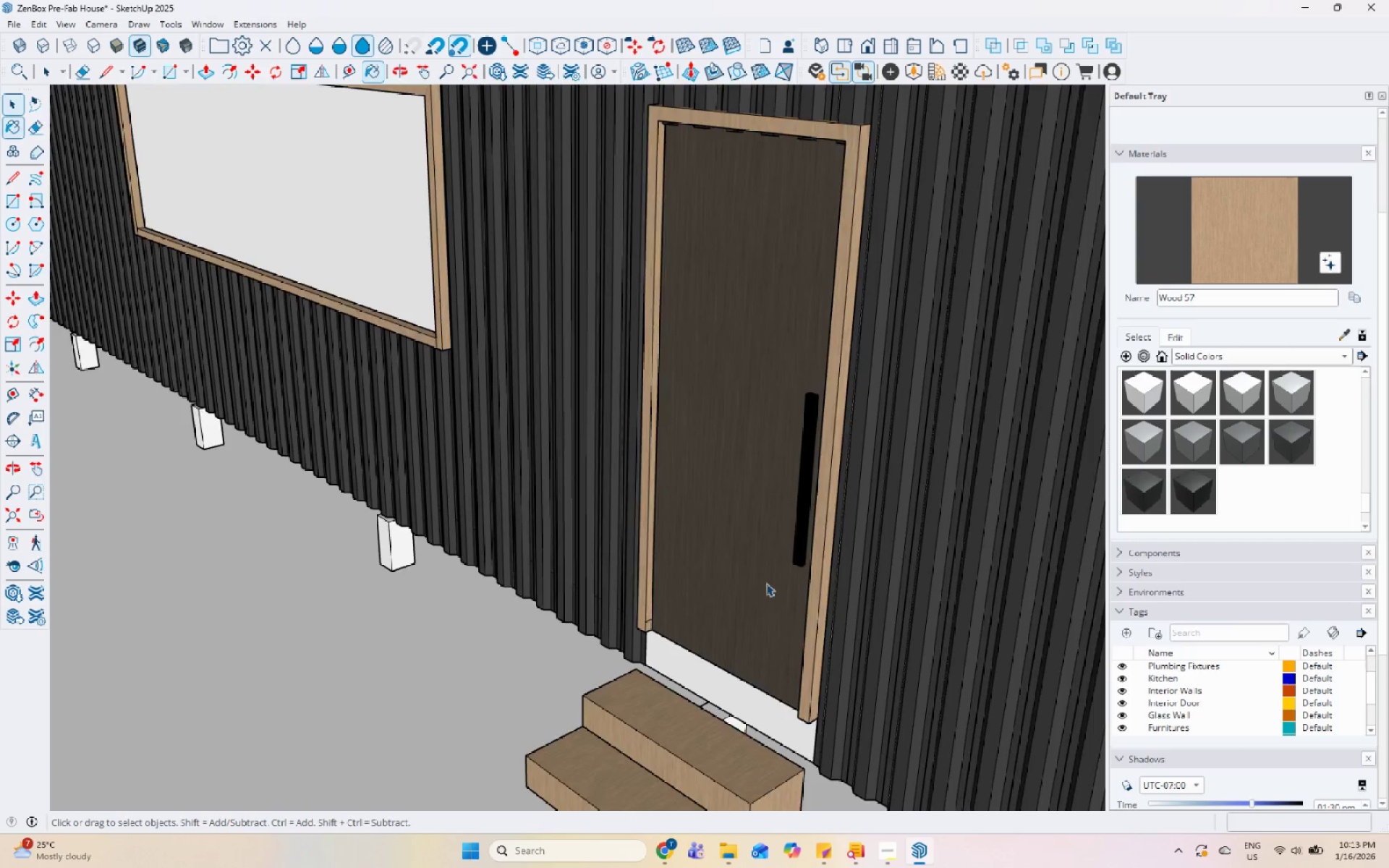 
scroll: coordinate [751, 581], scroll_direction: down, amount: 7.0
 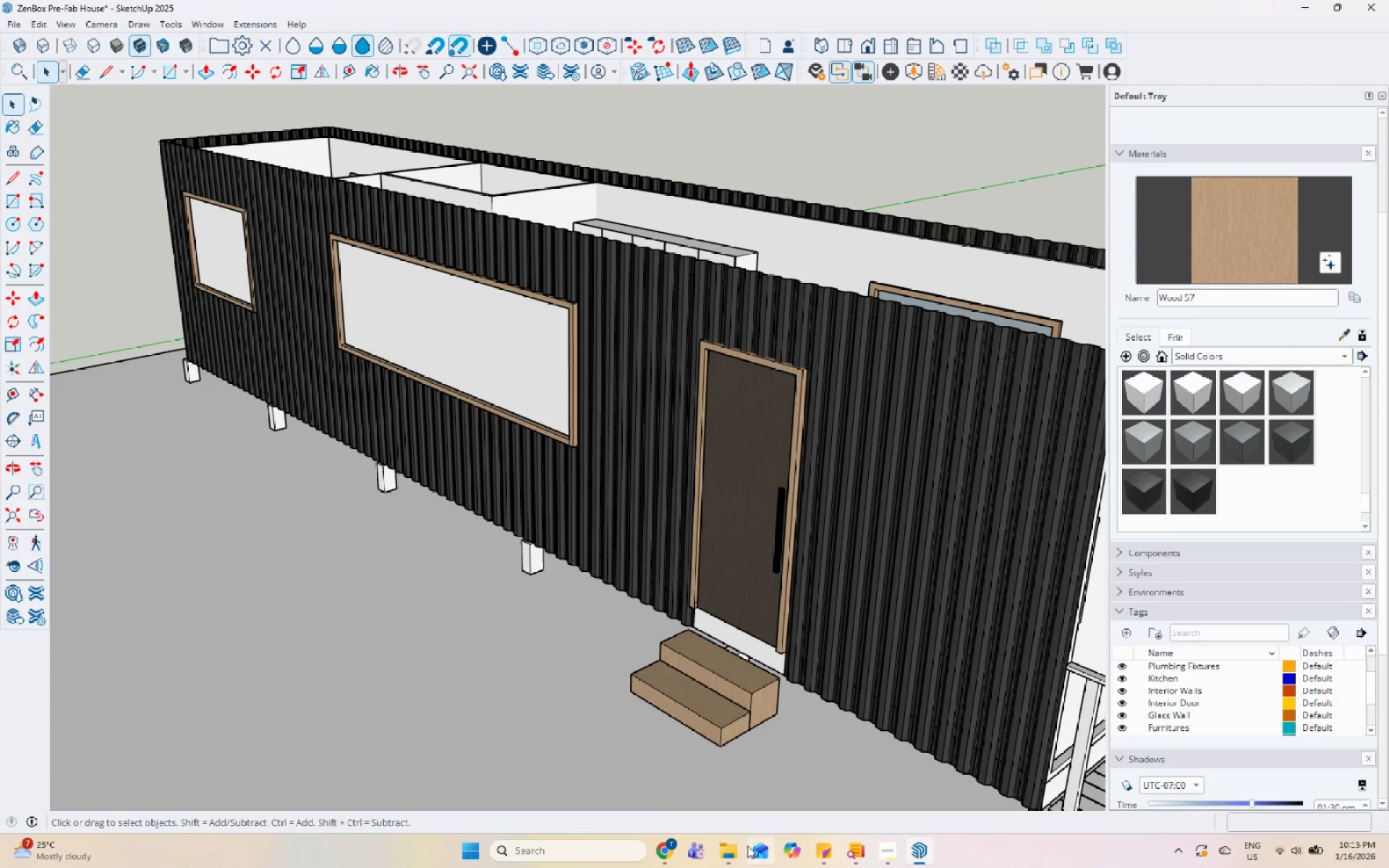 
left_click([667, 849])
 